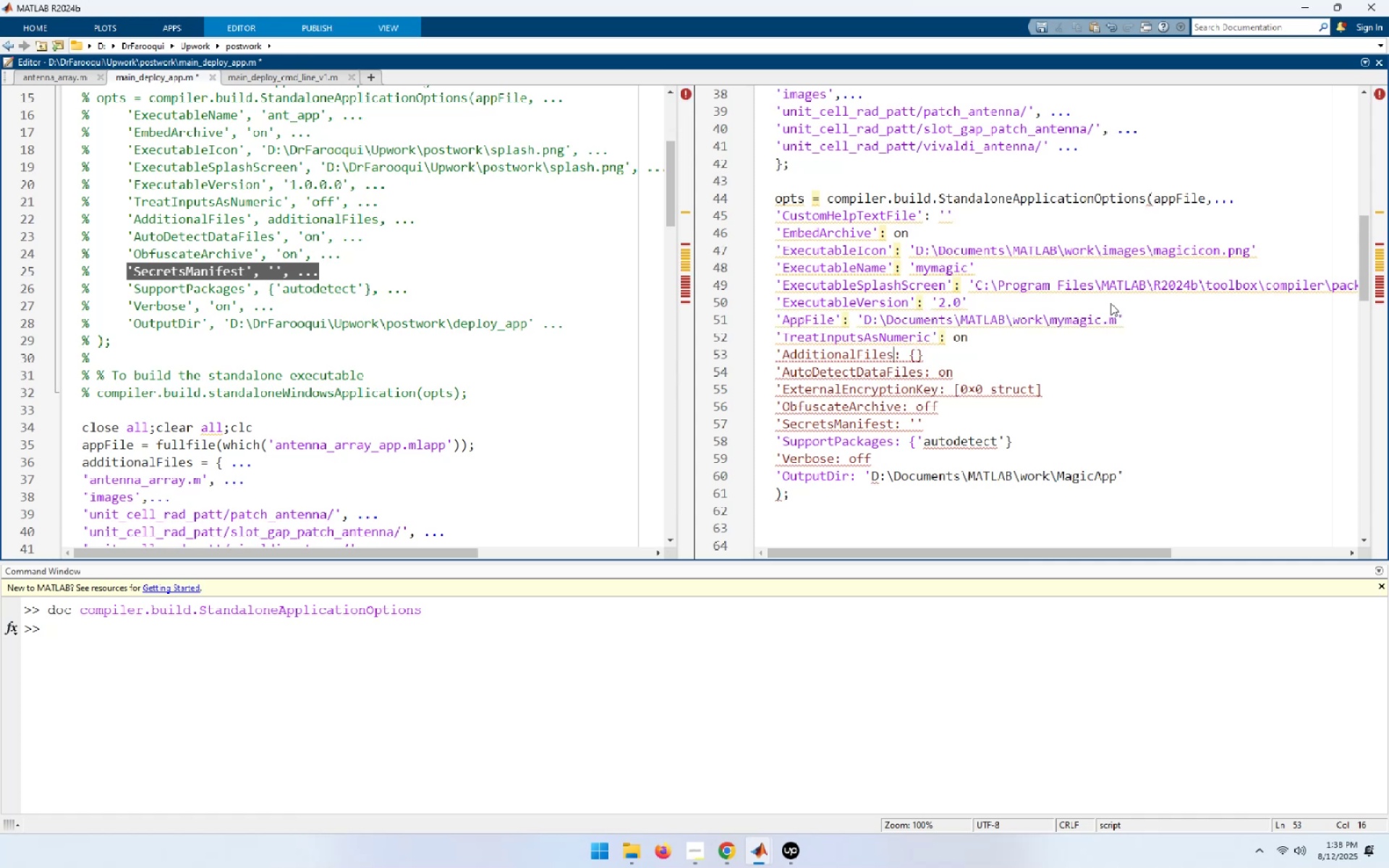 
key(Control+V)
 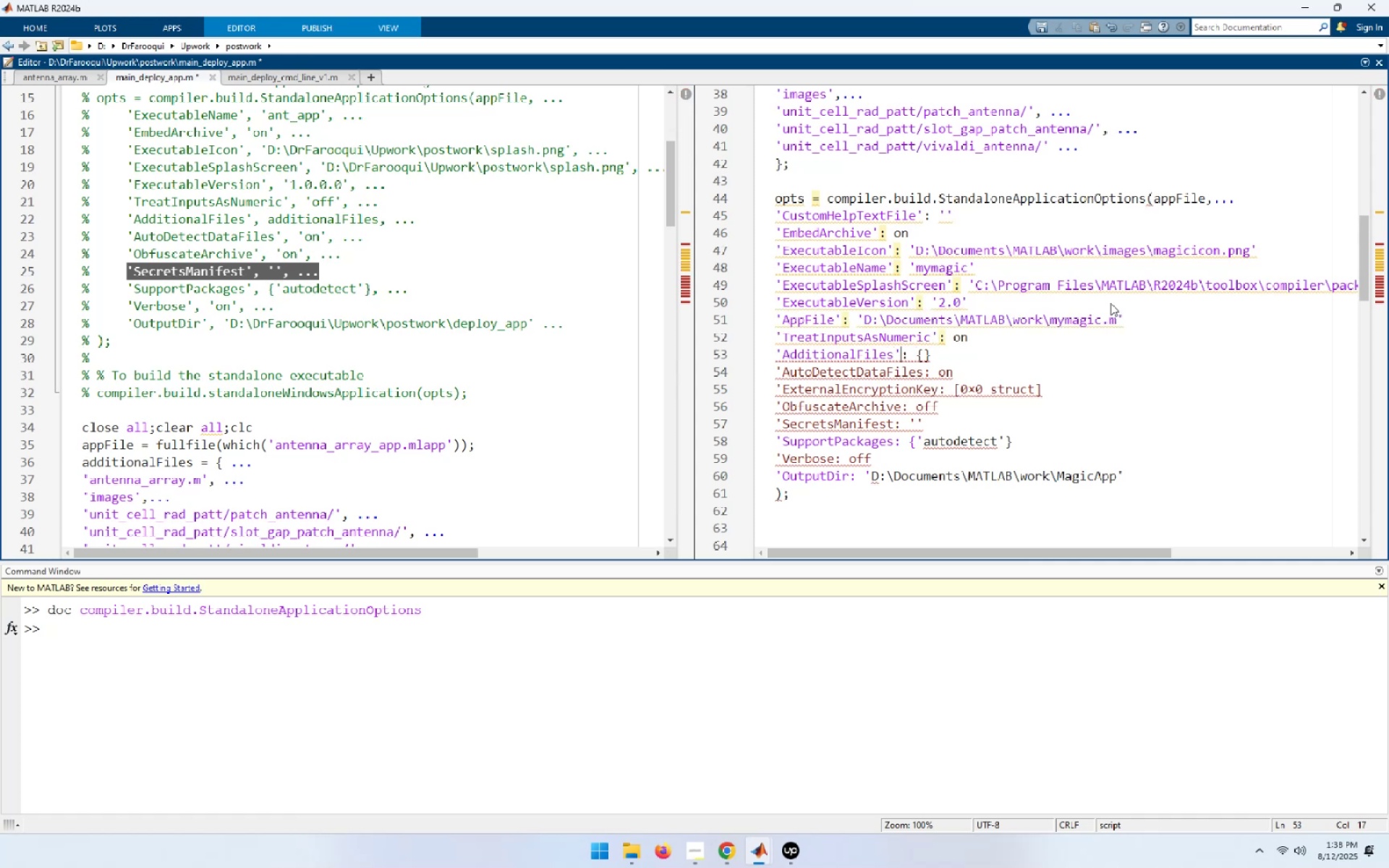 
key(ArrowDown)
 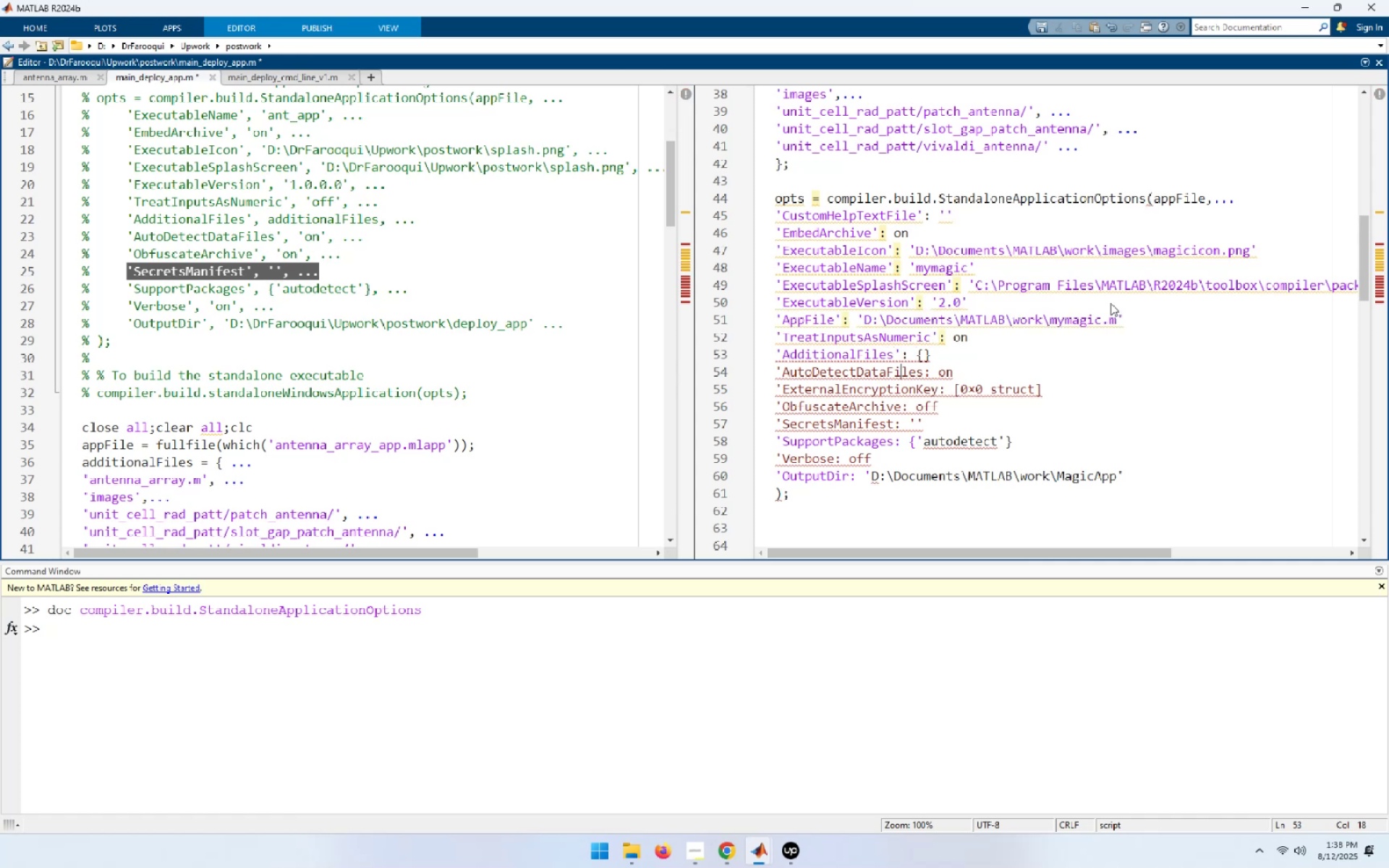 
key(ArrowRight)
 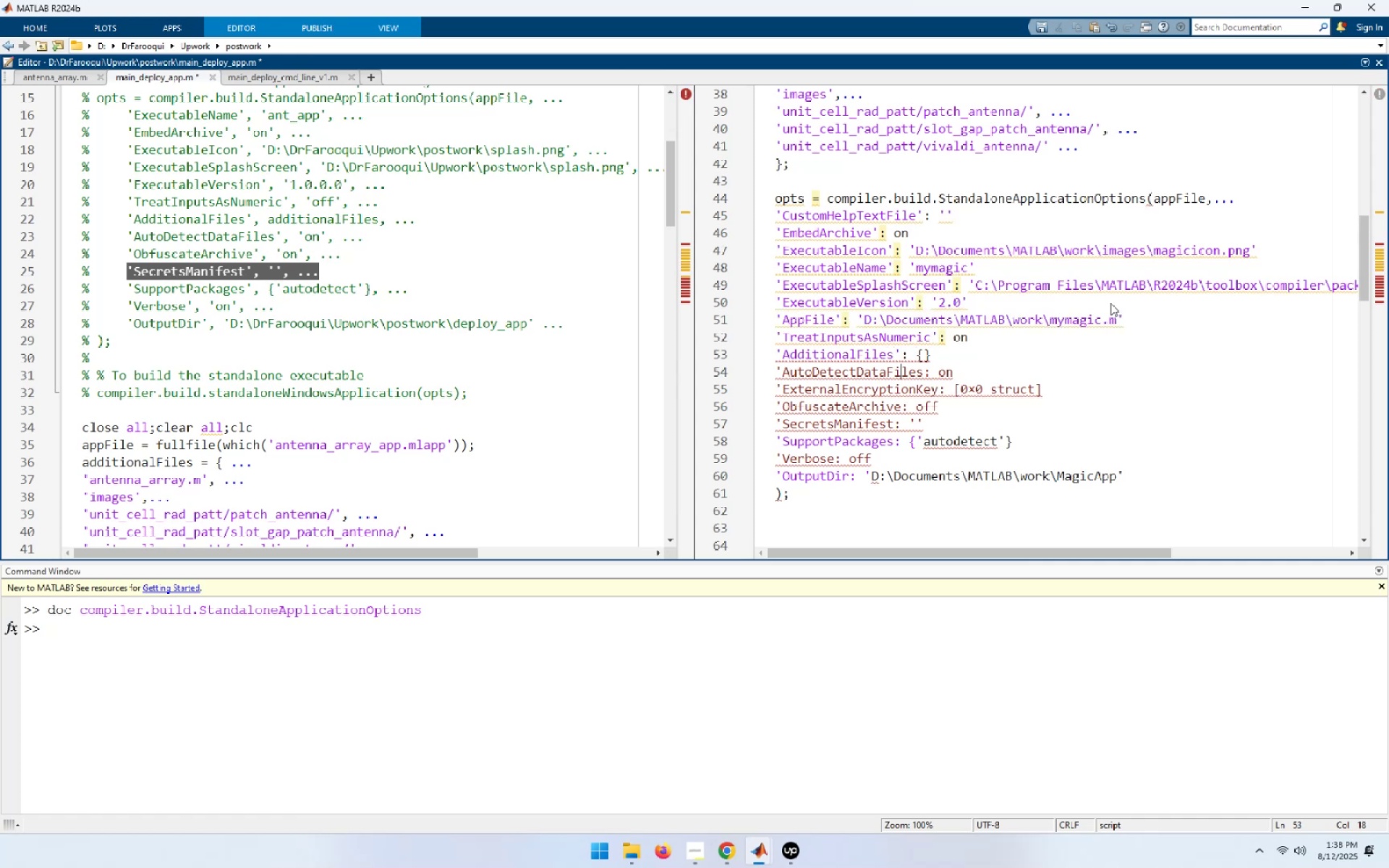 
key(ArrowRight)
 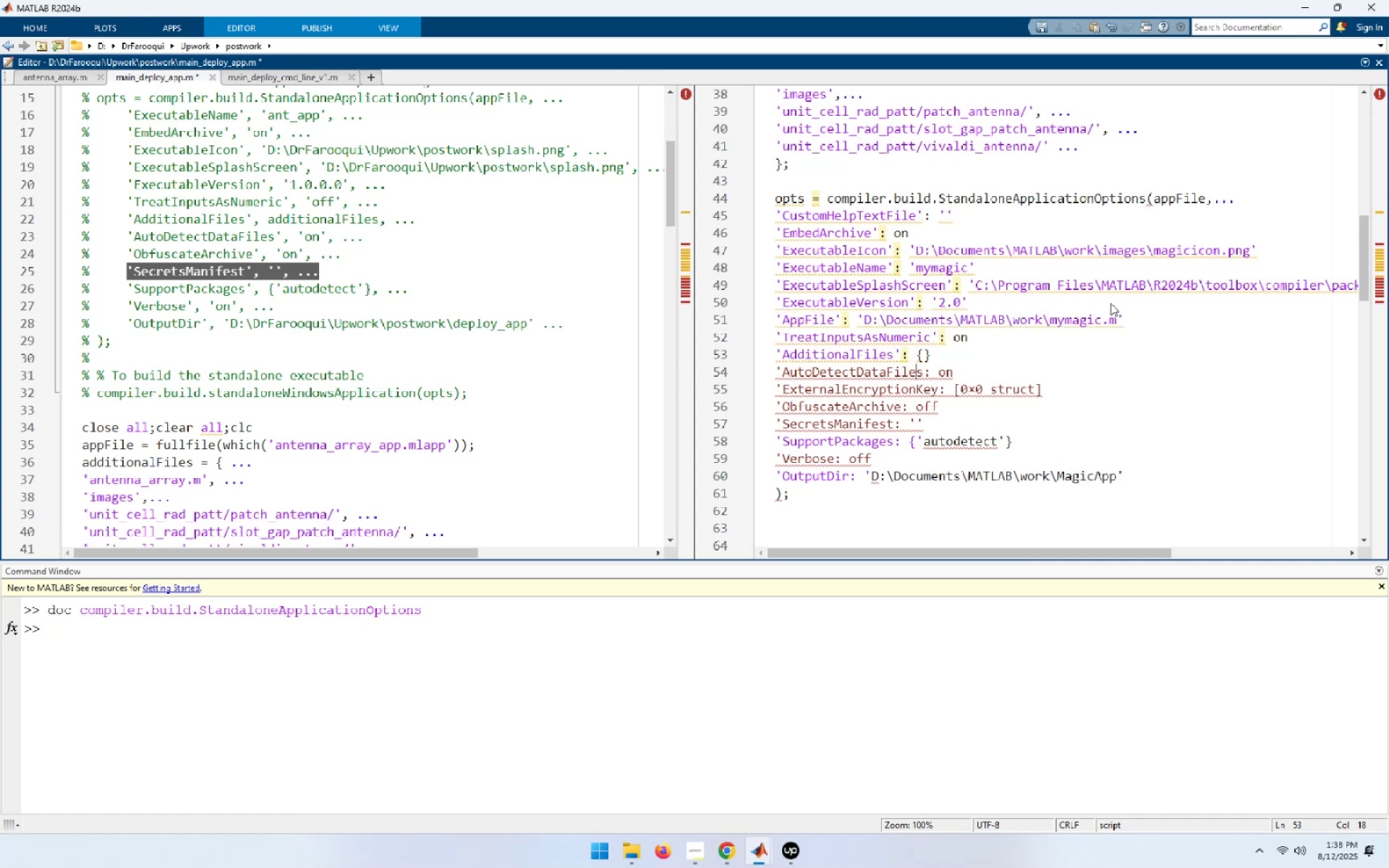 
key(ArrowRight)
 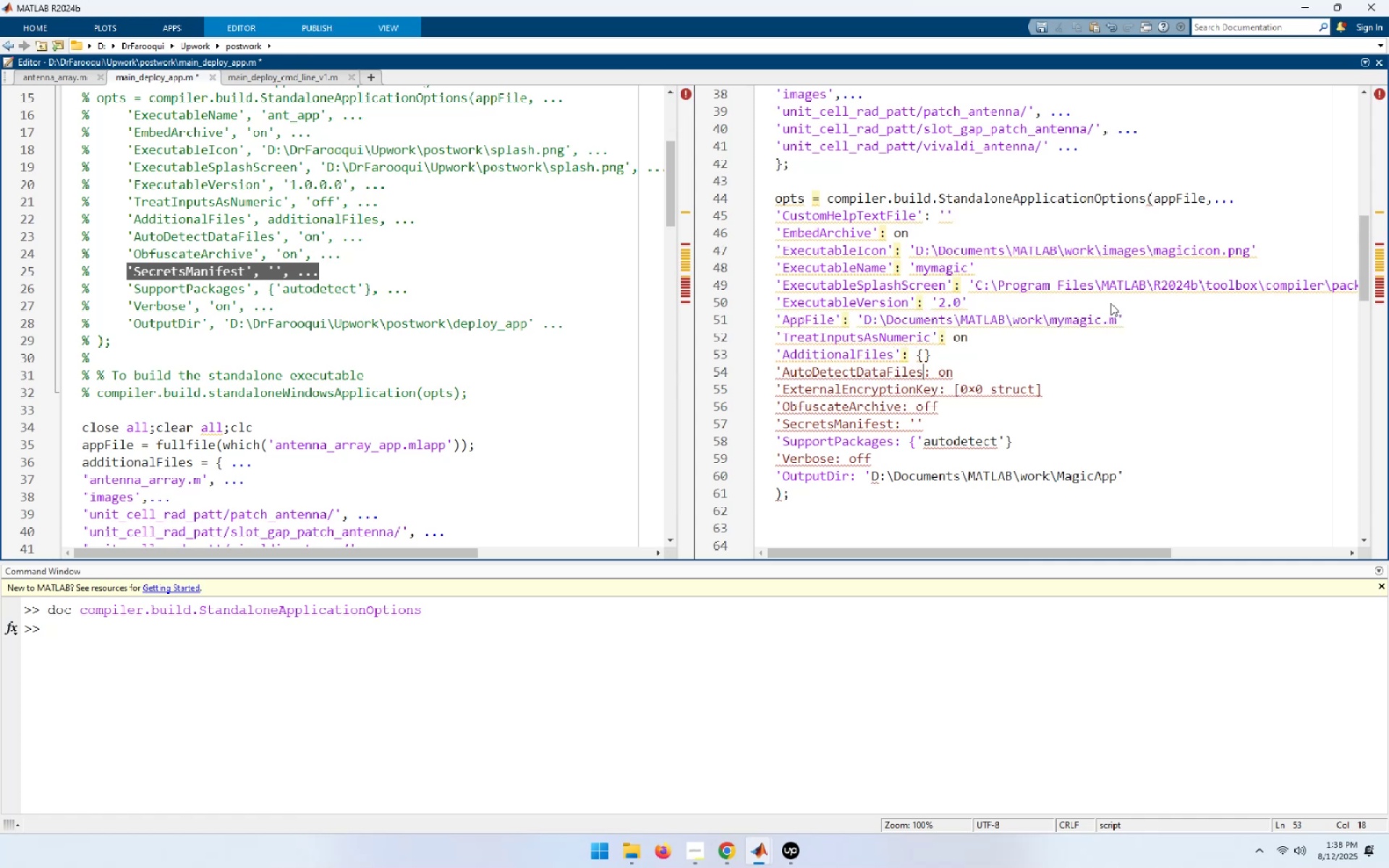 
key(Control+ControlLeft)
 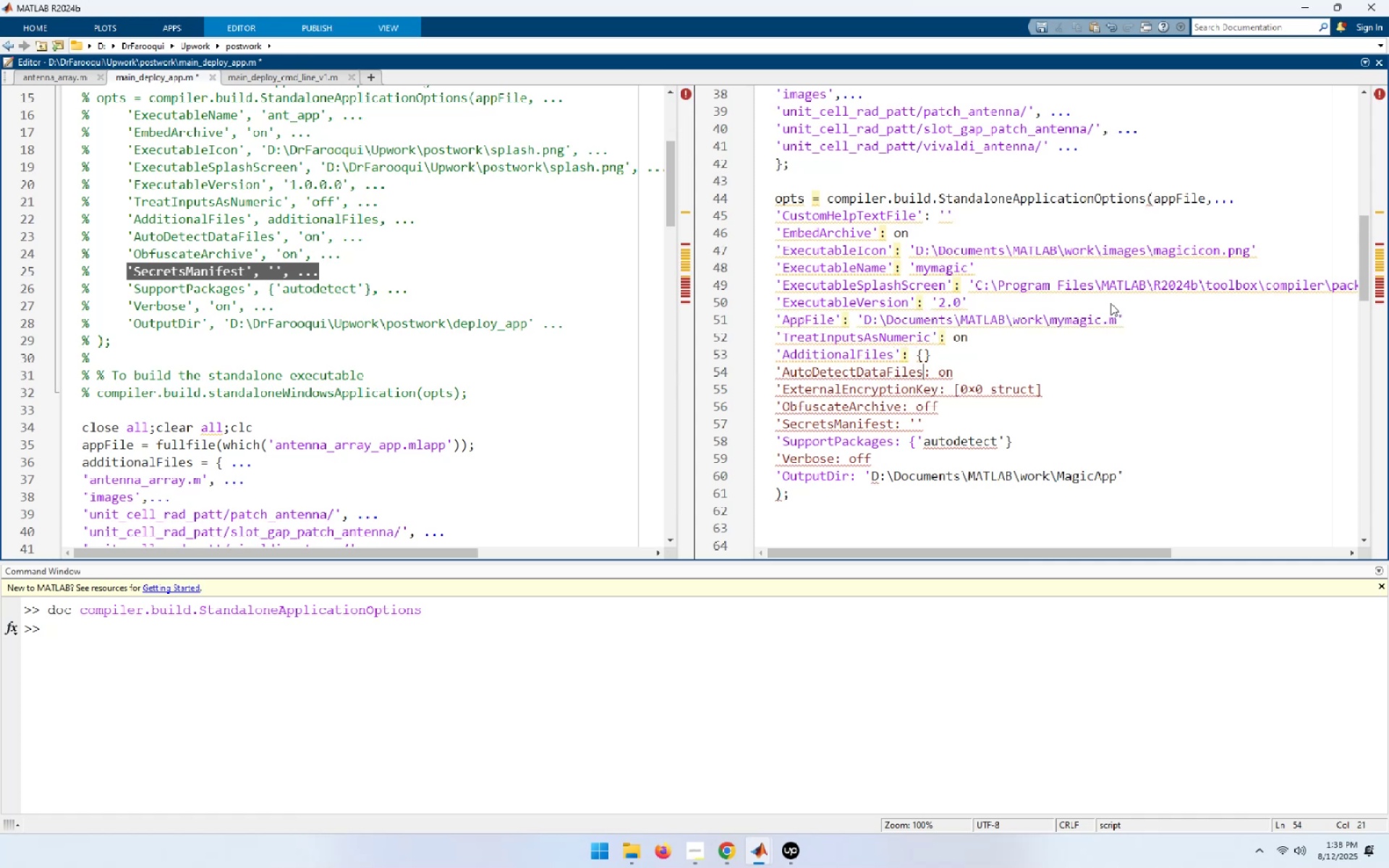 
key(Control+V)
 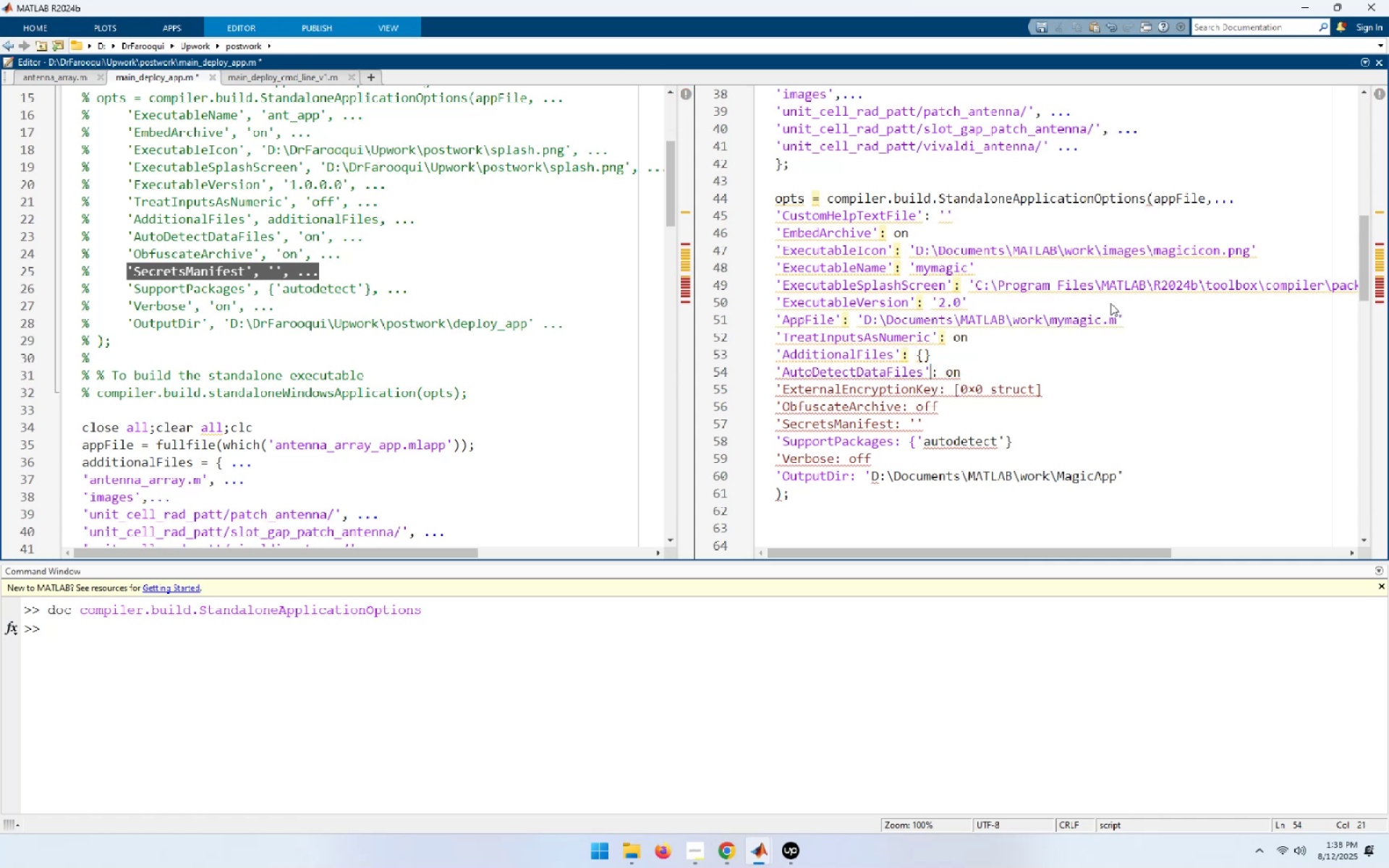 
key(ArrowDown)
 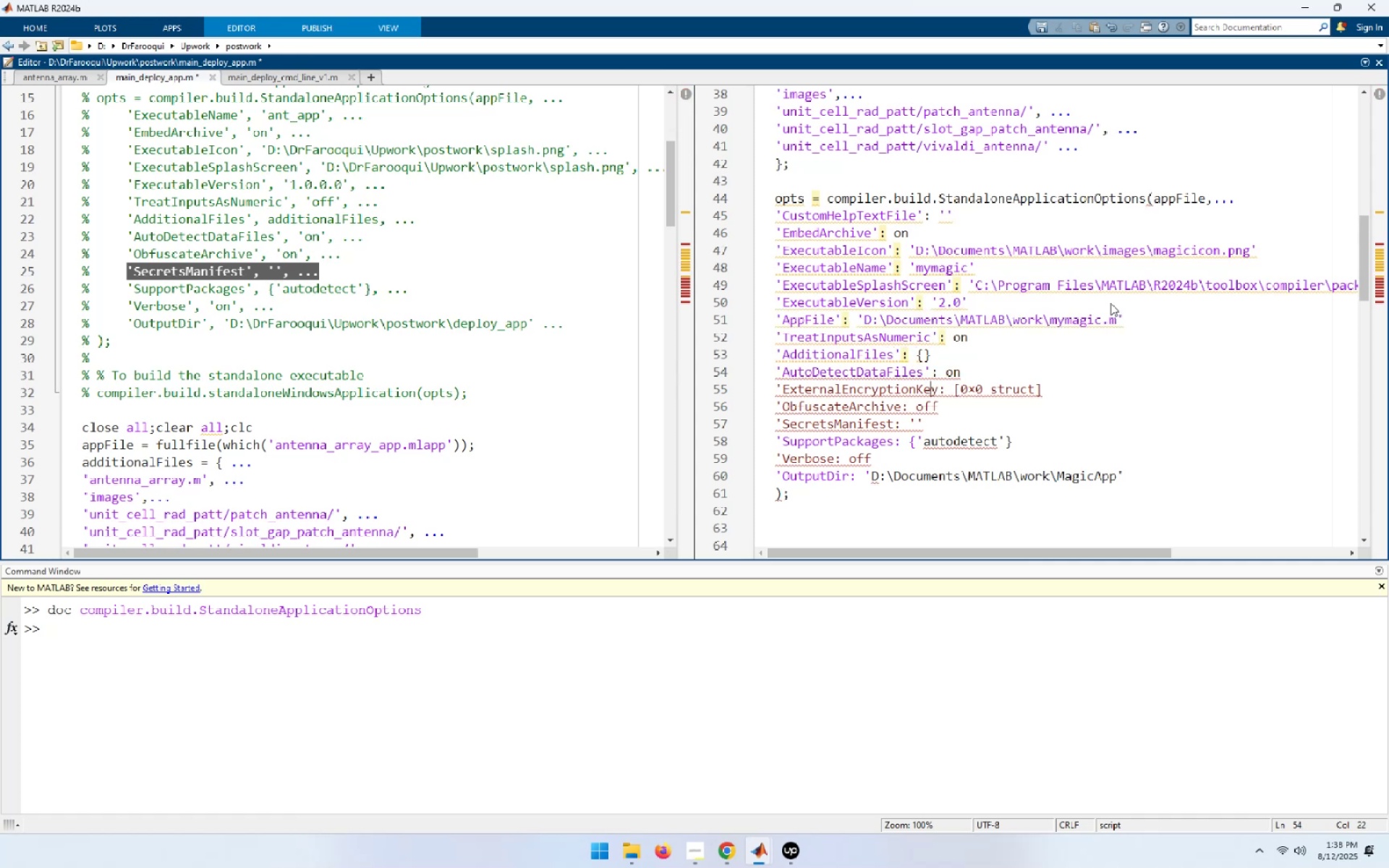 
key(ArrowRight)
 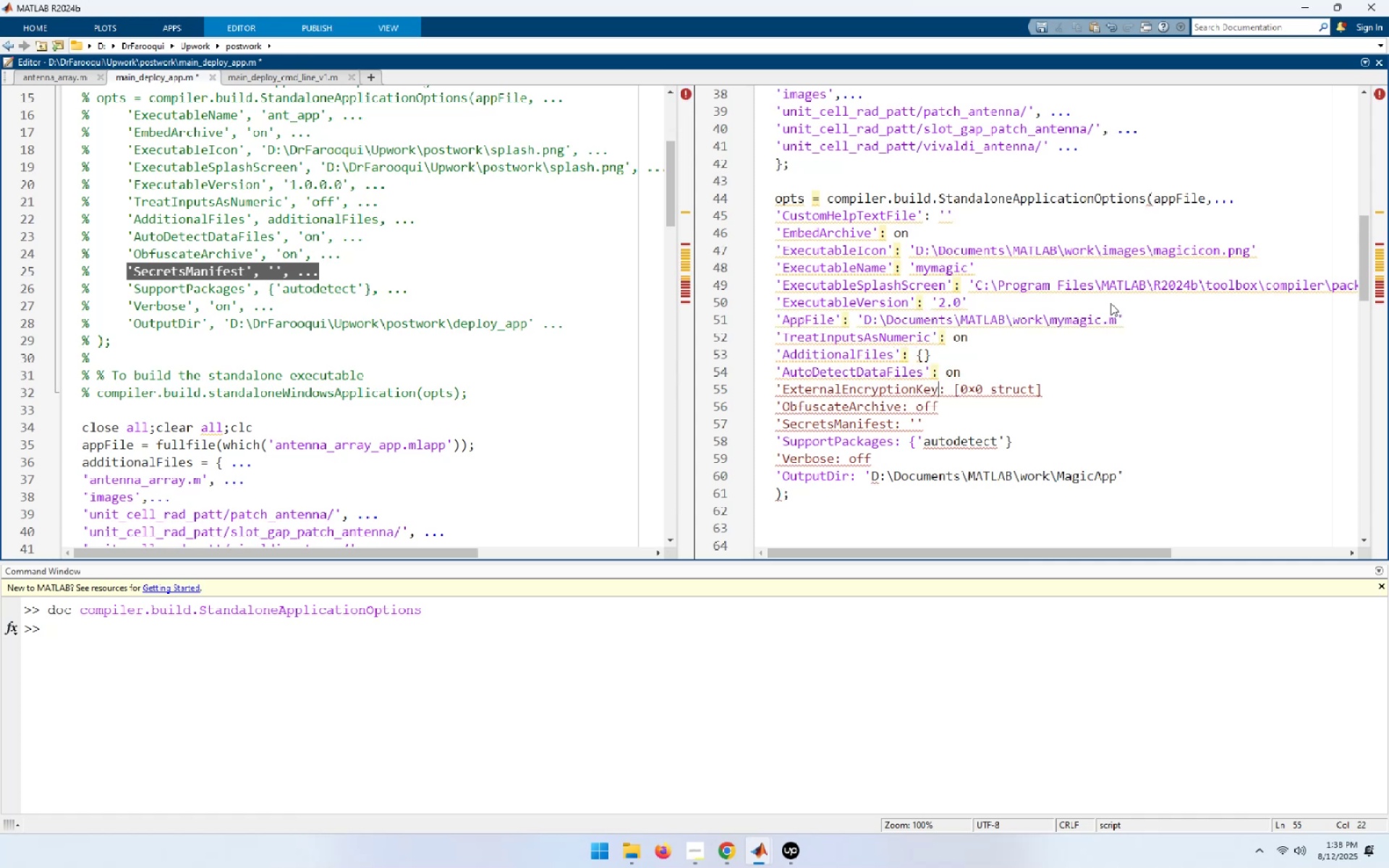 
key(Control+ControlLeft)
 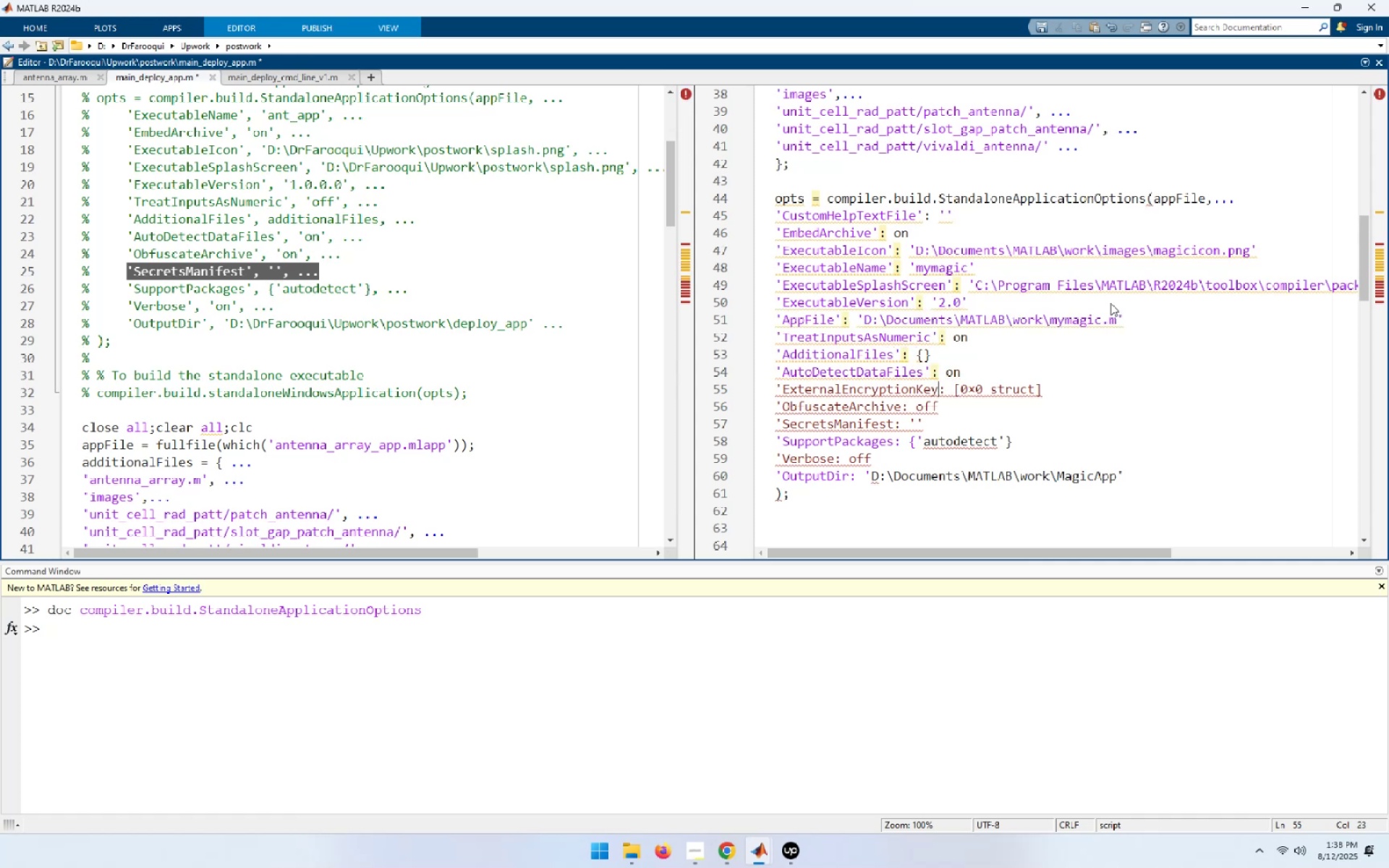 
key(Control+V)
 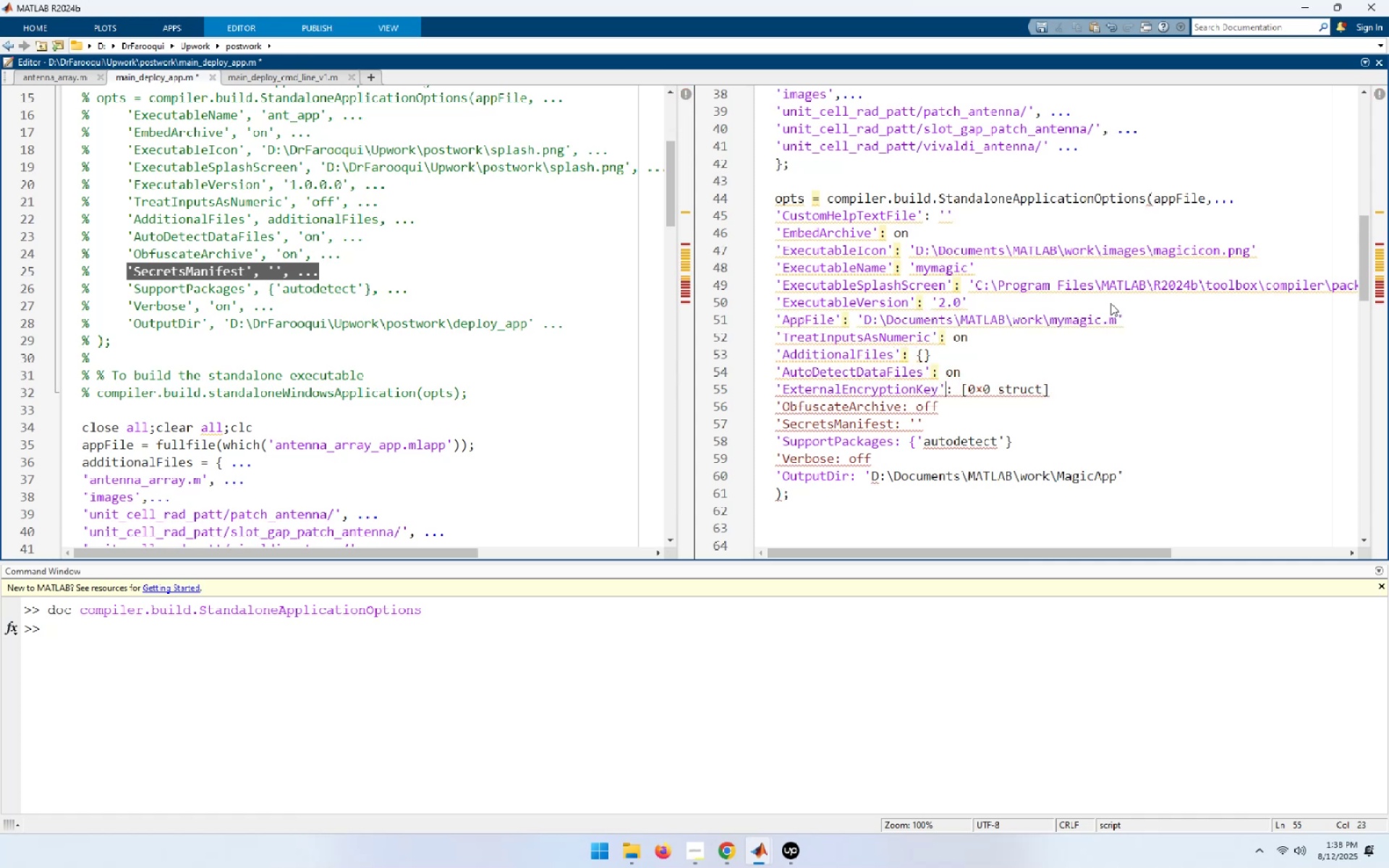 
key(ArrowDown)
 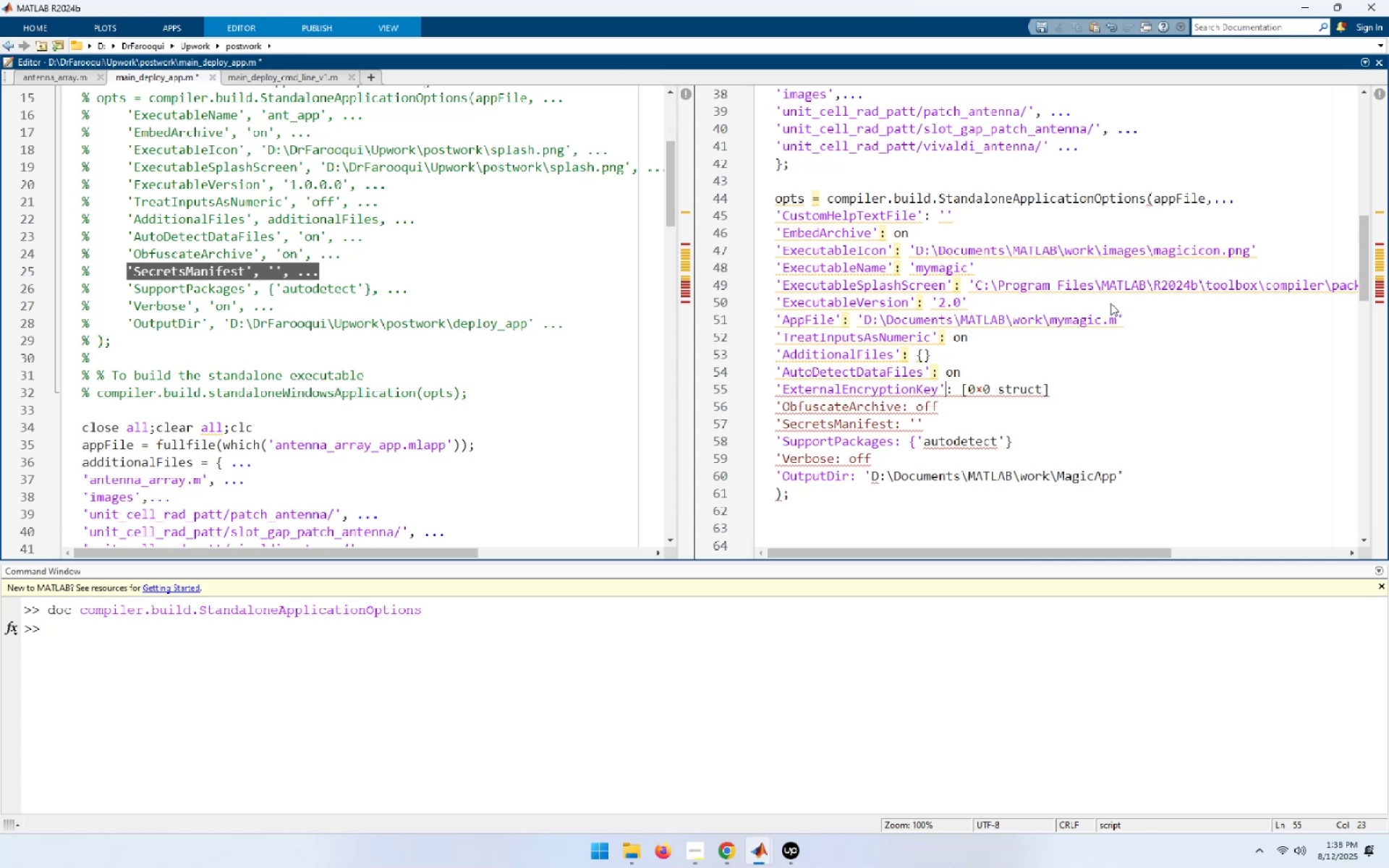 
key(ArrowLeft)
 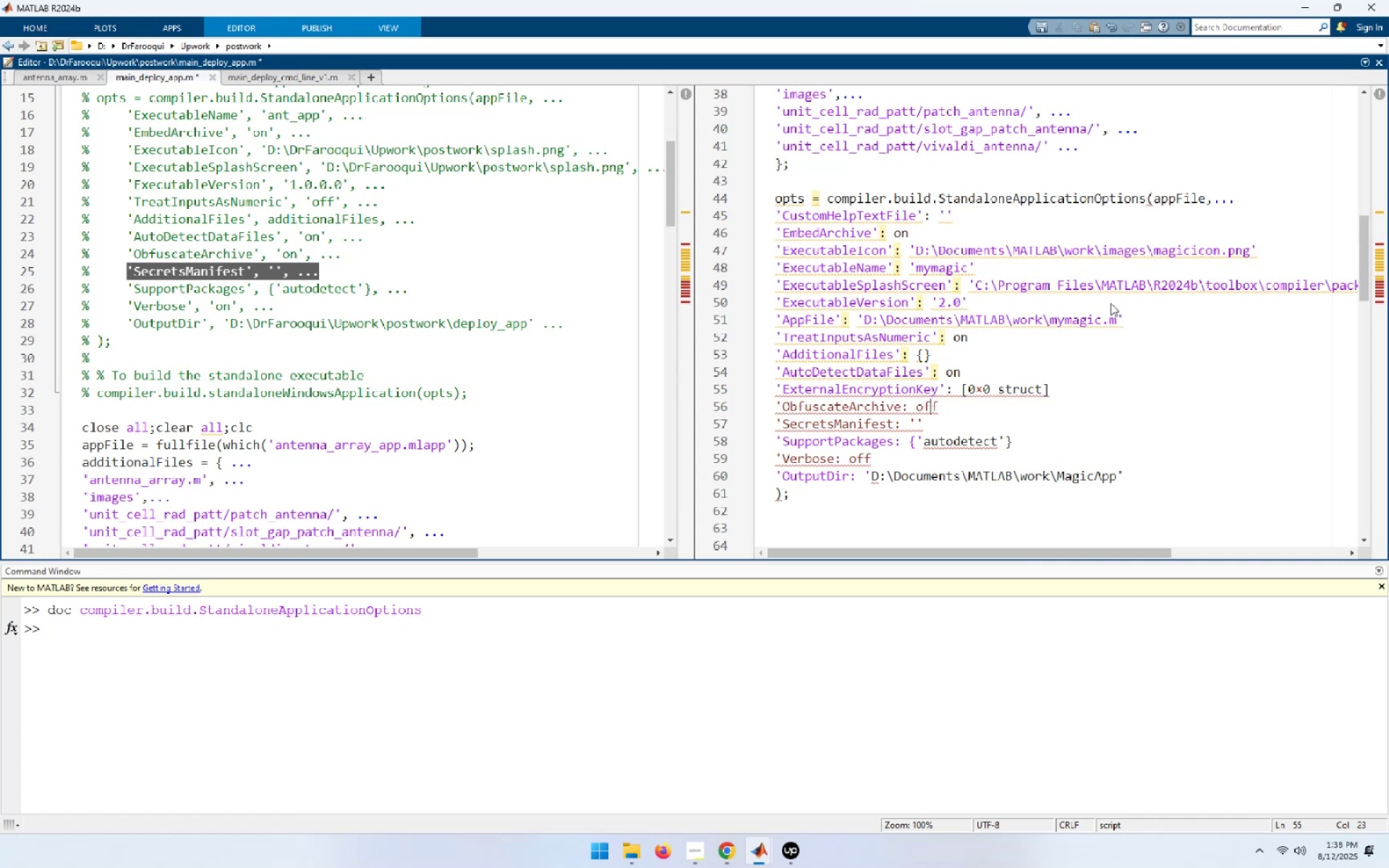 
key(ArrowLeft)
 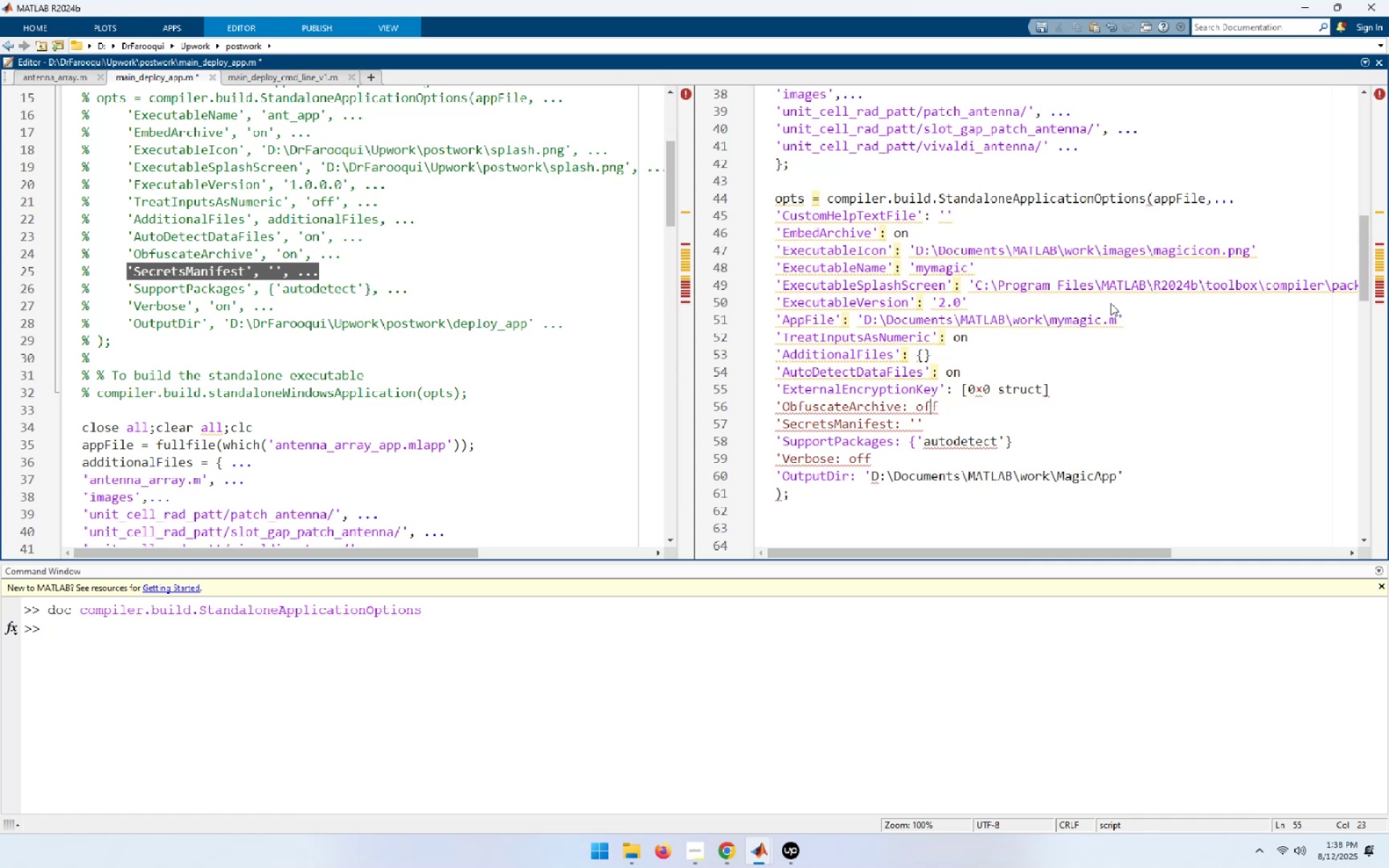 
key(ArrowLeft)
 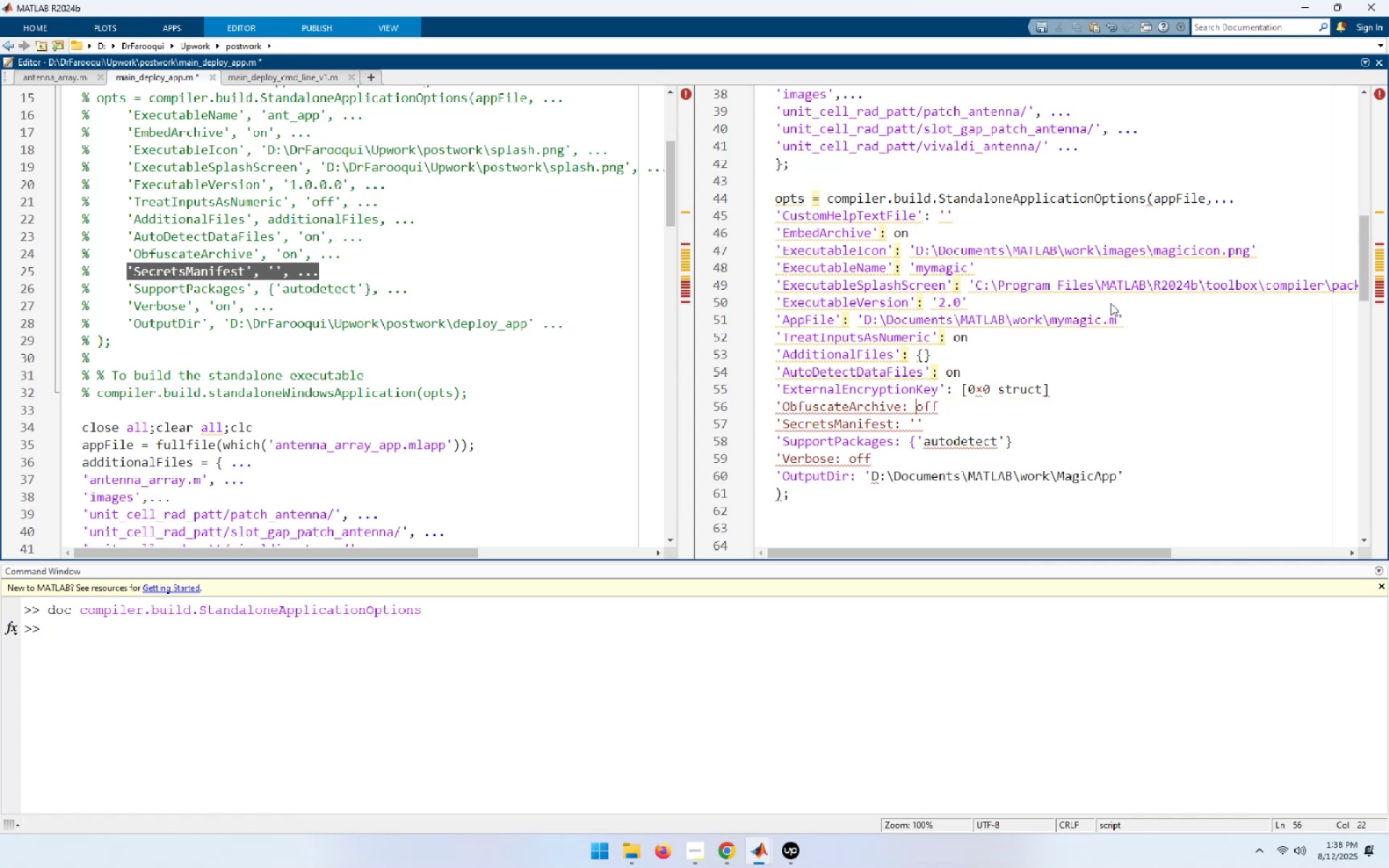 
key(ArrowLeft)
 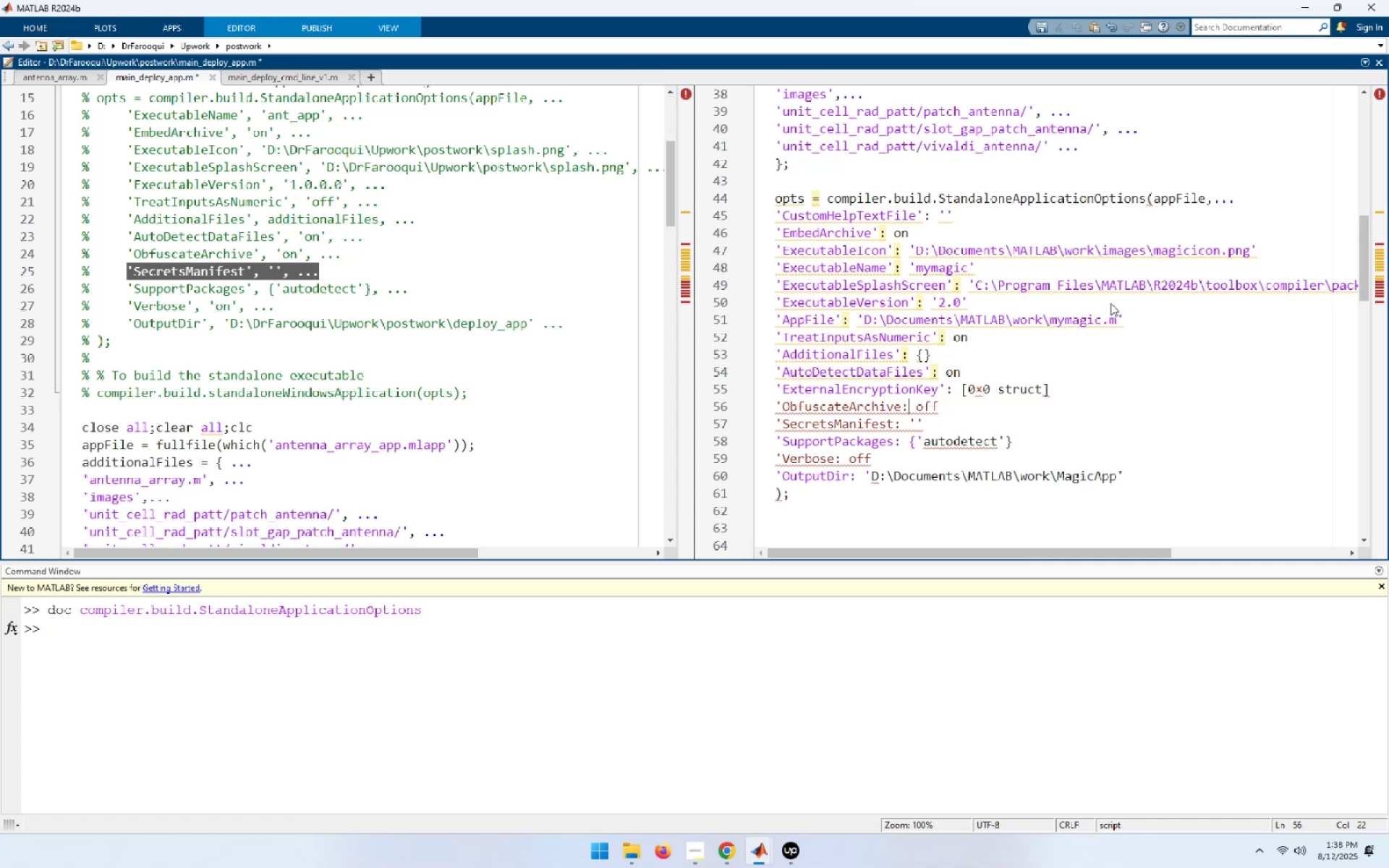 
key(ArrowLeft)
 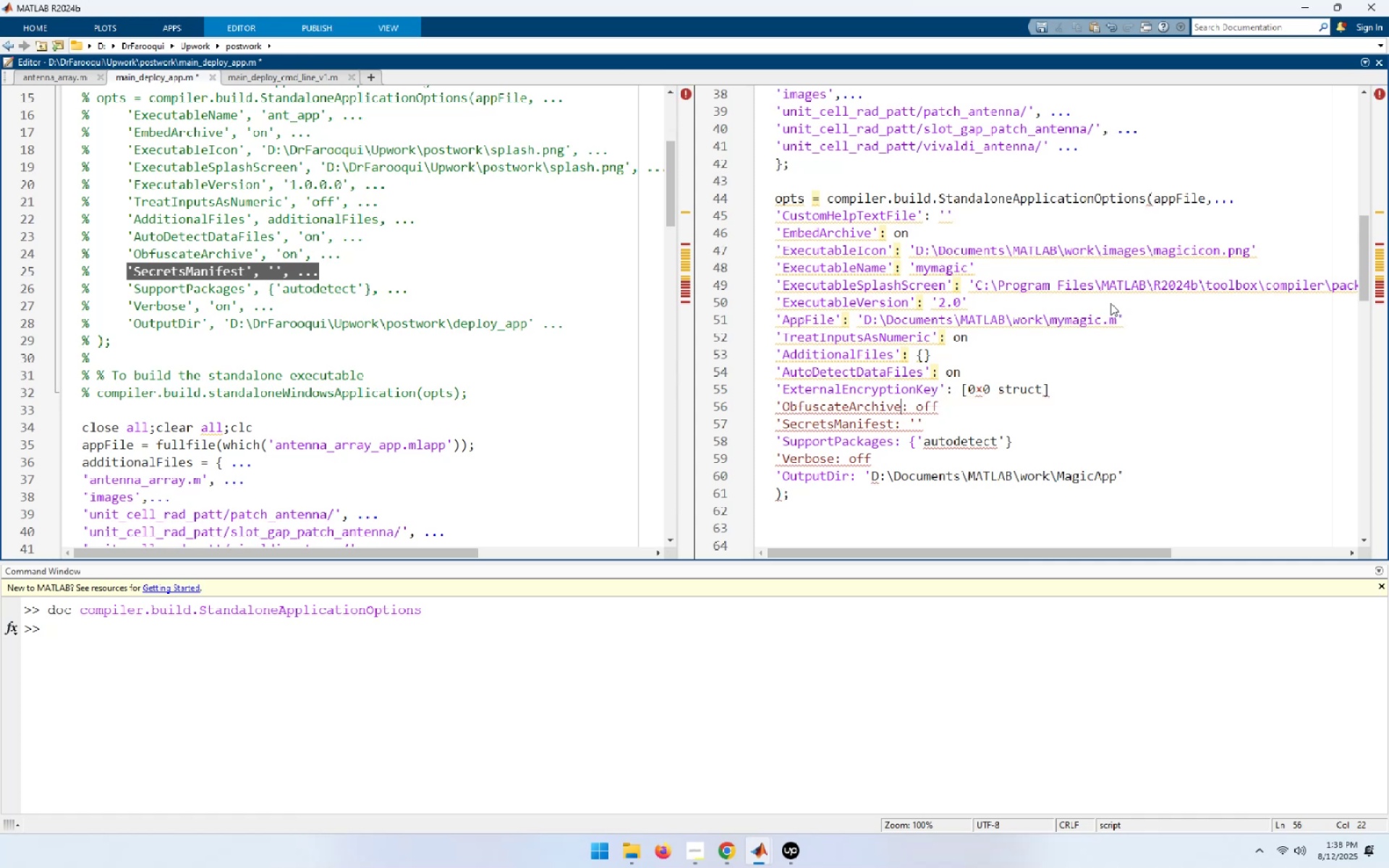 
key(Control+ControlLeft)
 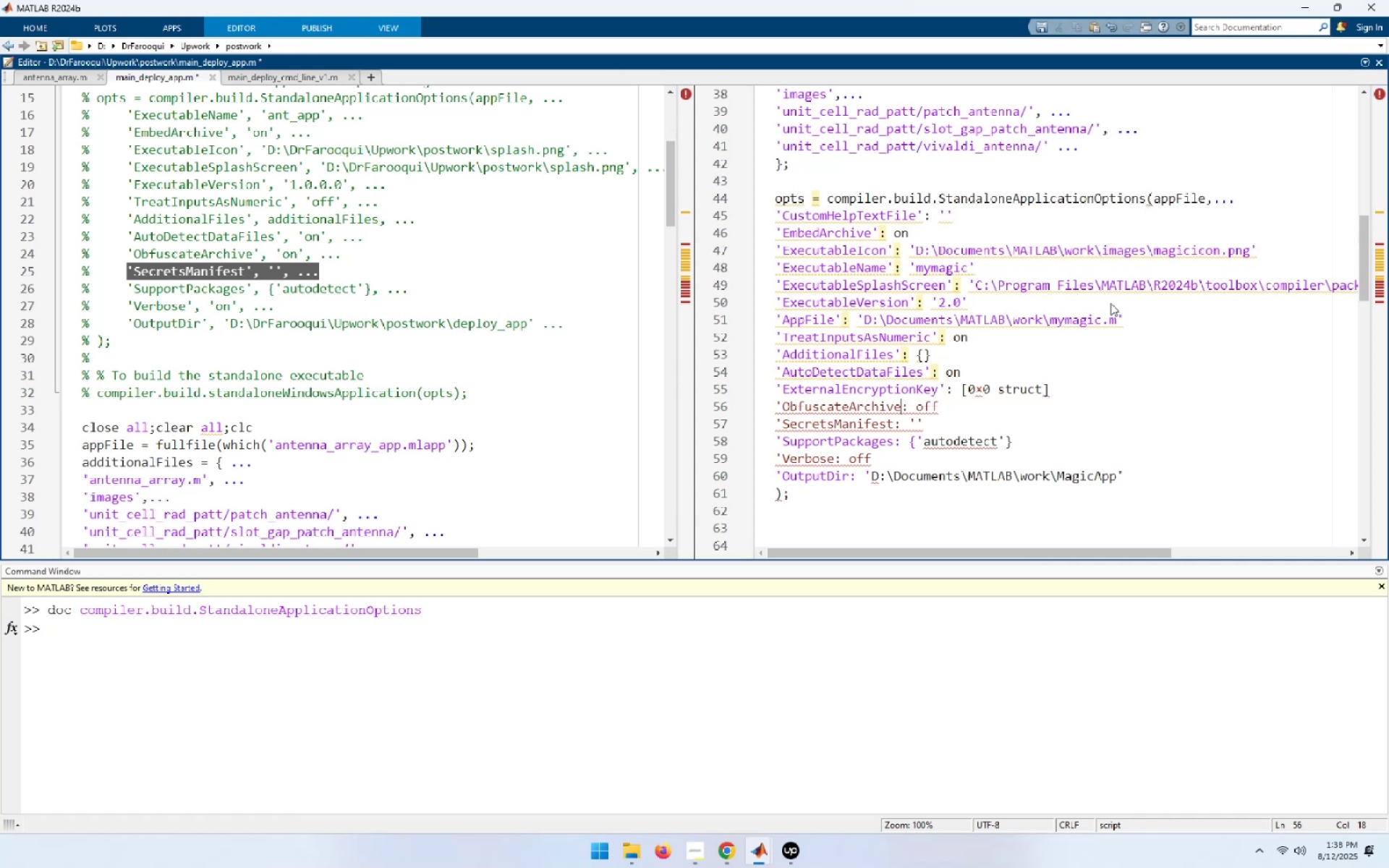 
key(Control+V)
 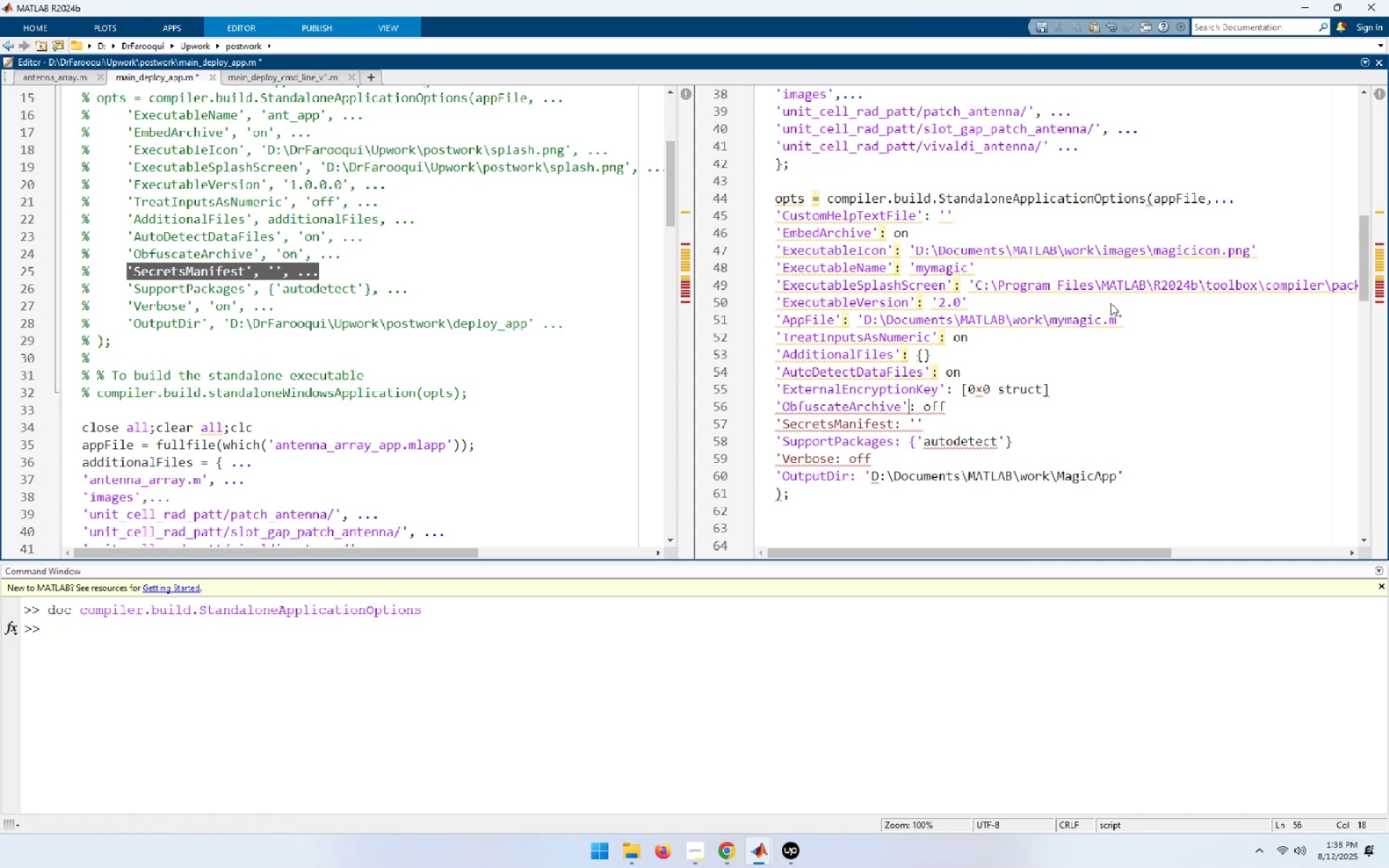 
key(ArrowDown)
 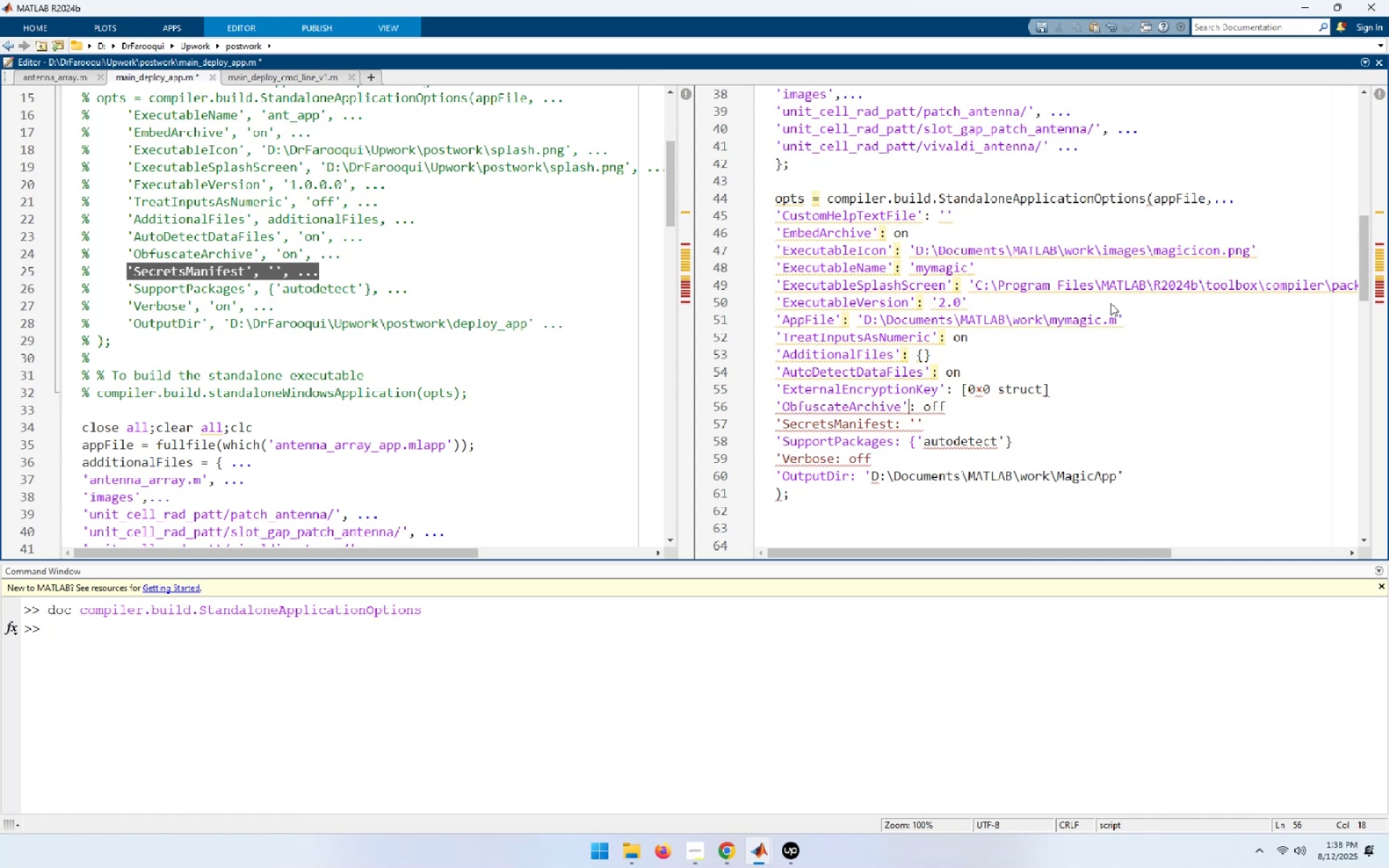 
key(ArrowLeft)
 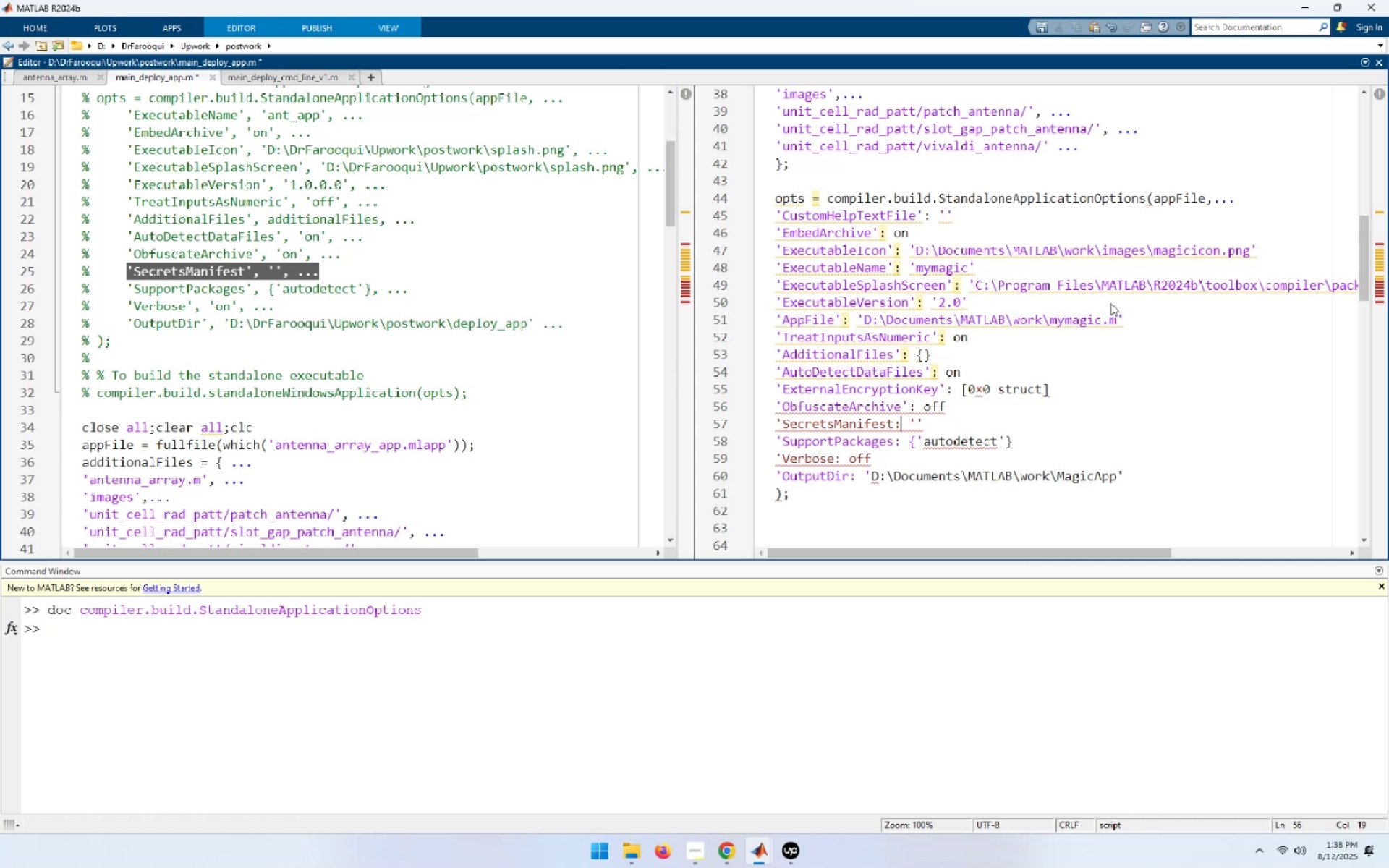 
key(ArrowLeft)
 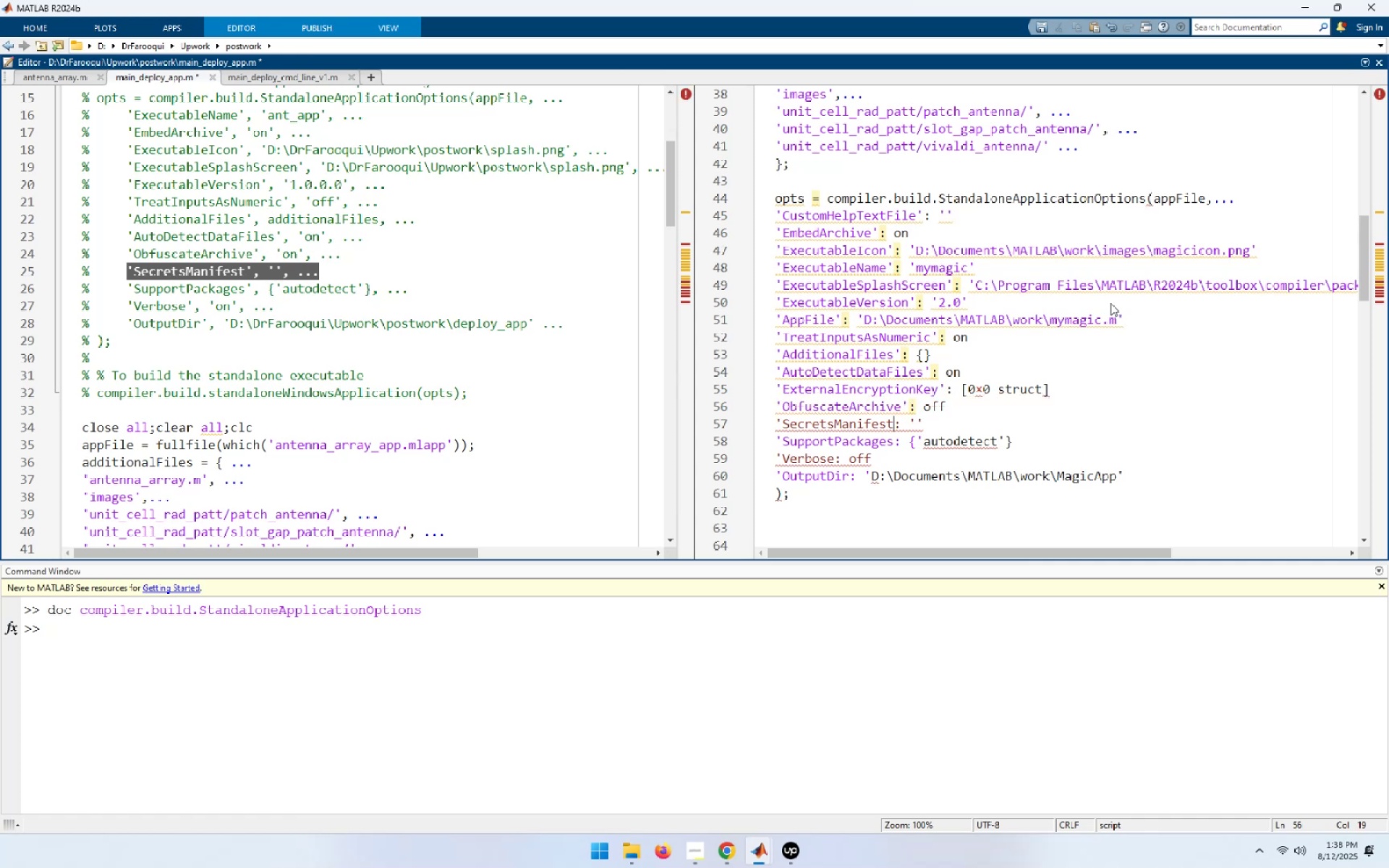 
key(Control+ControlLeft)
 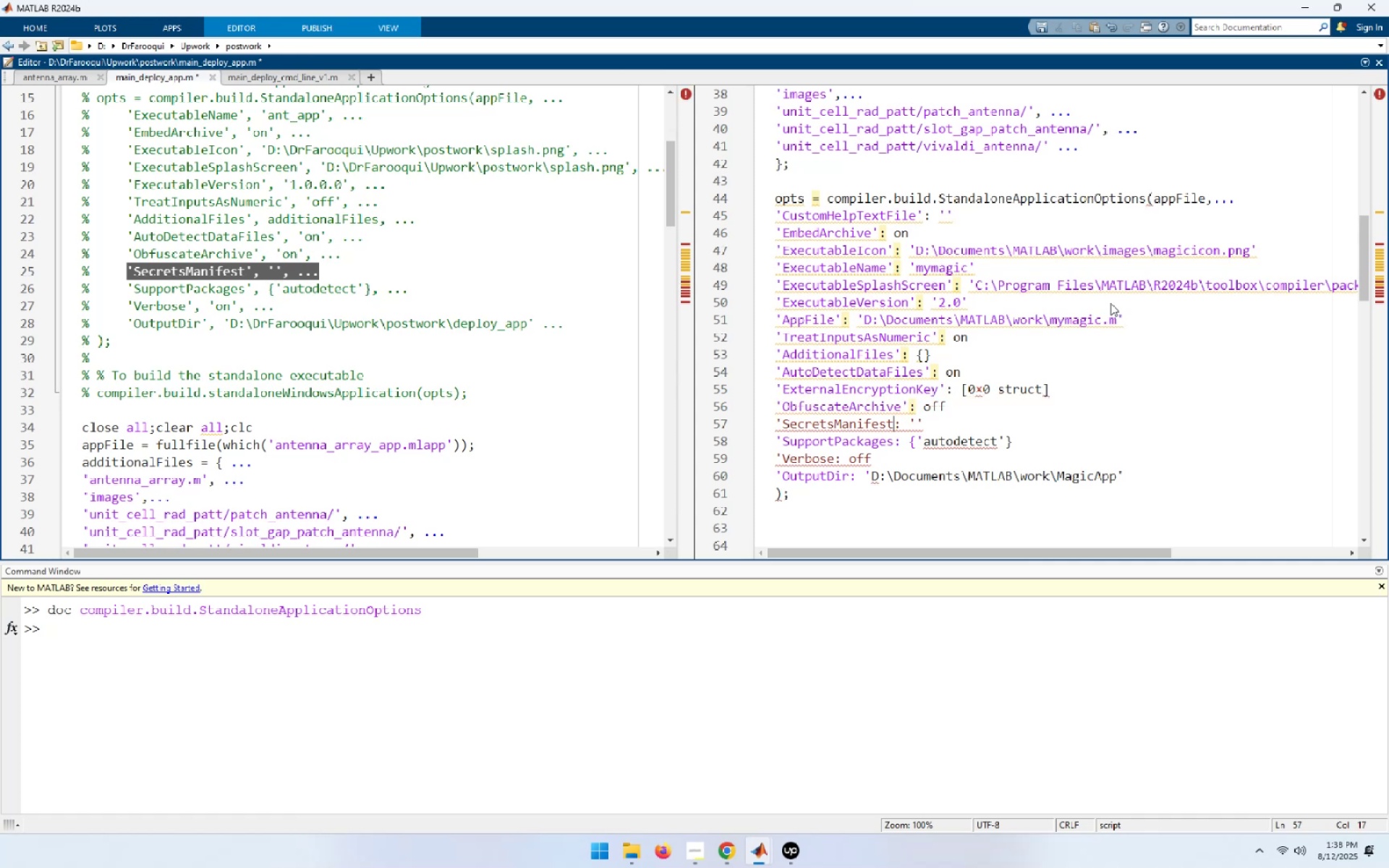 
key(Control+V)
 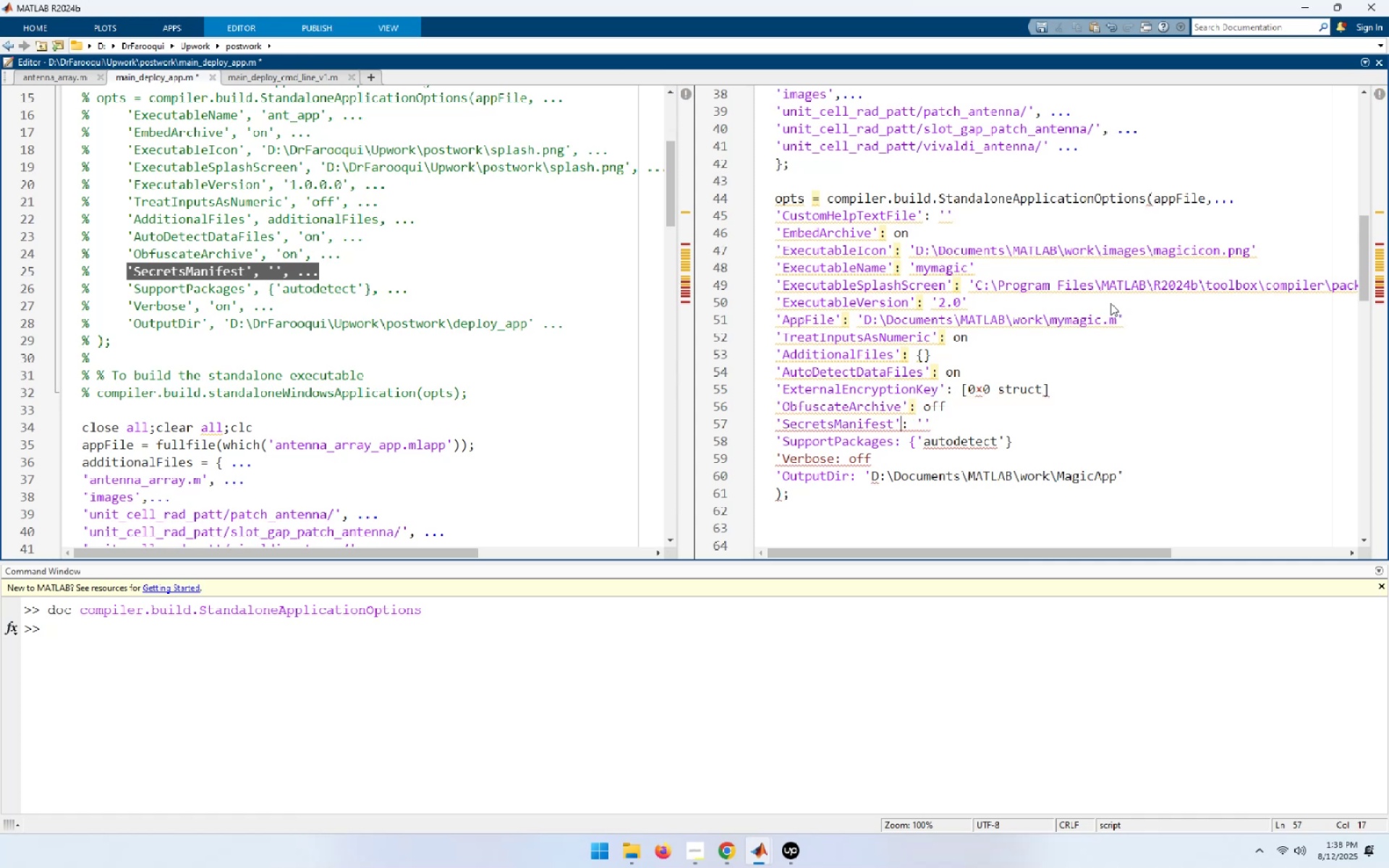 
key(ArrowDown)
 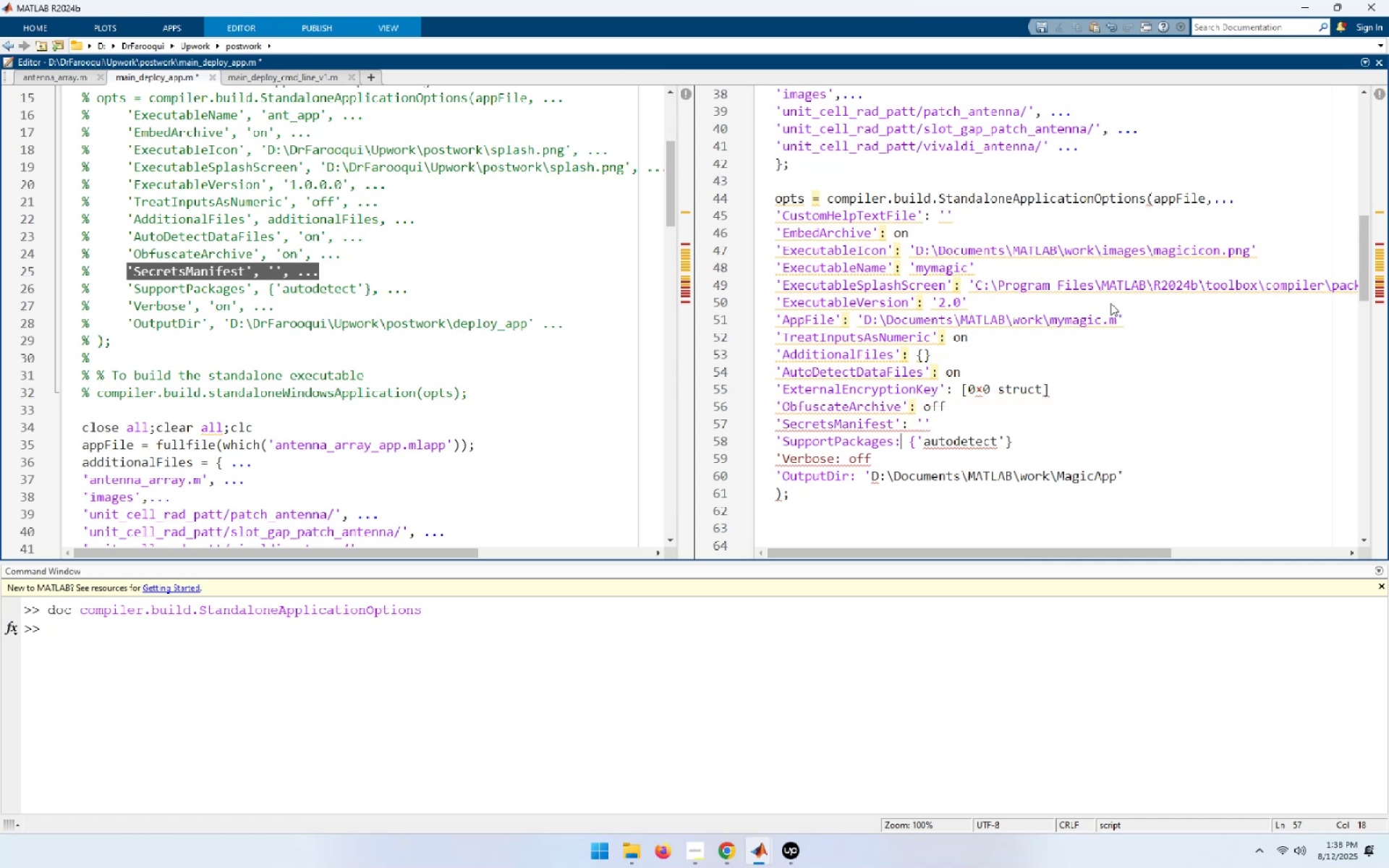 
key(ArrowLeft)
 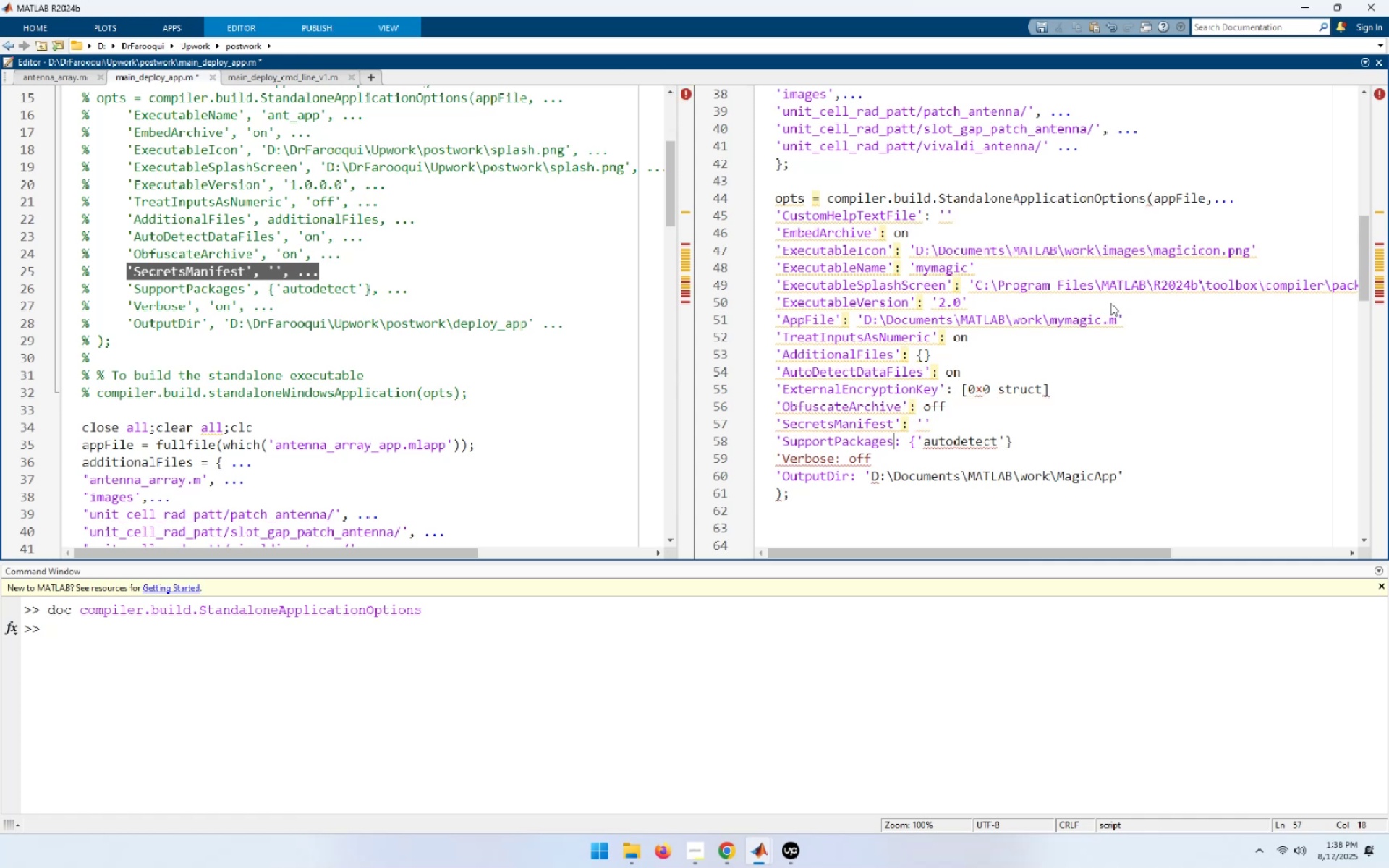 
key(Control+ControlLeft)
 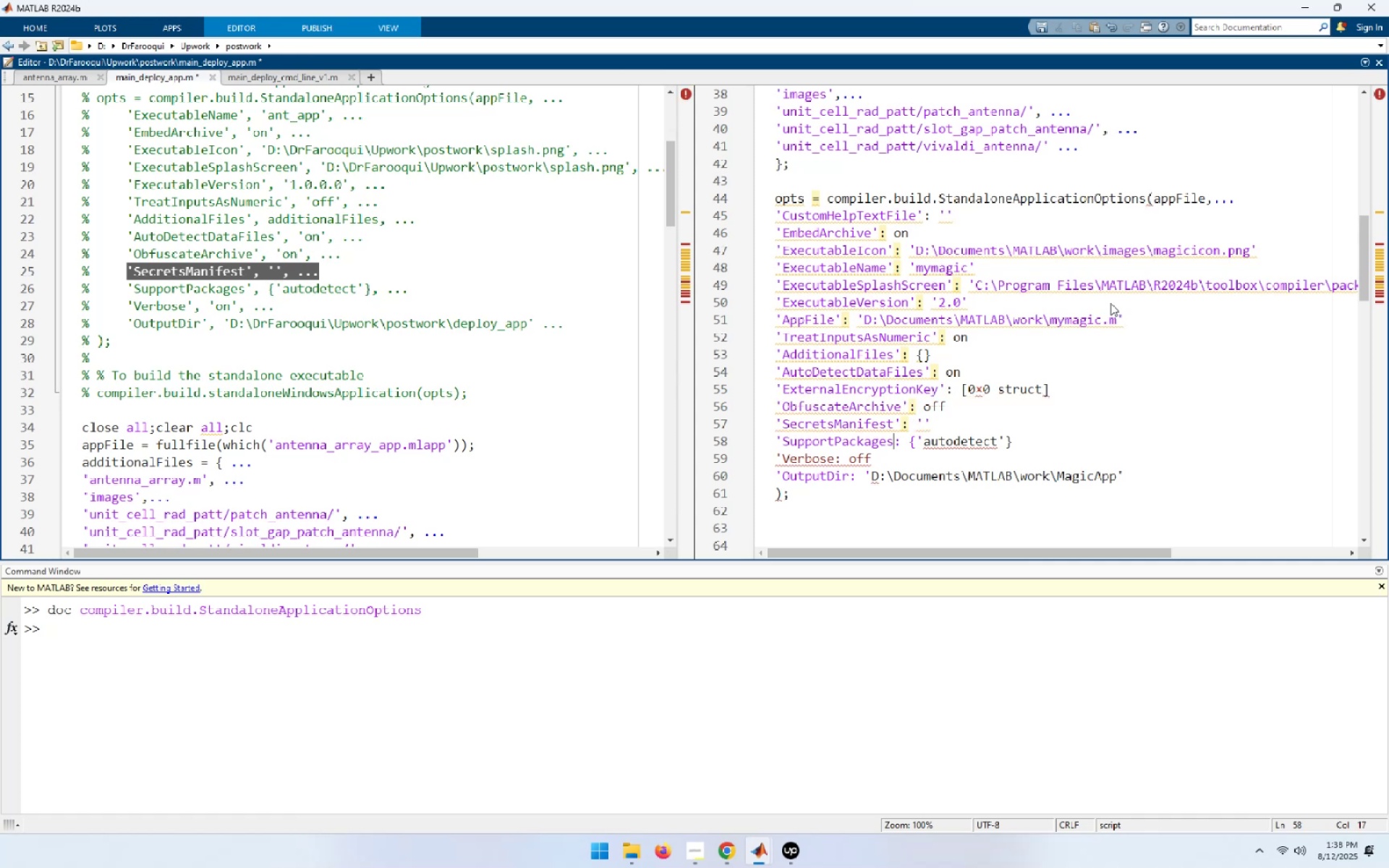 
key(Control+V)
 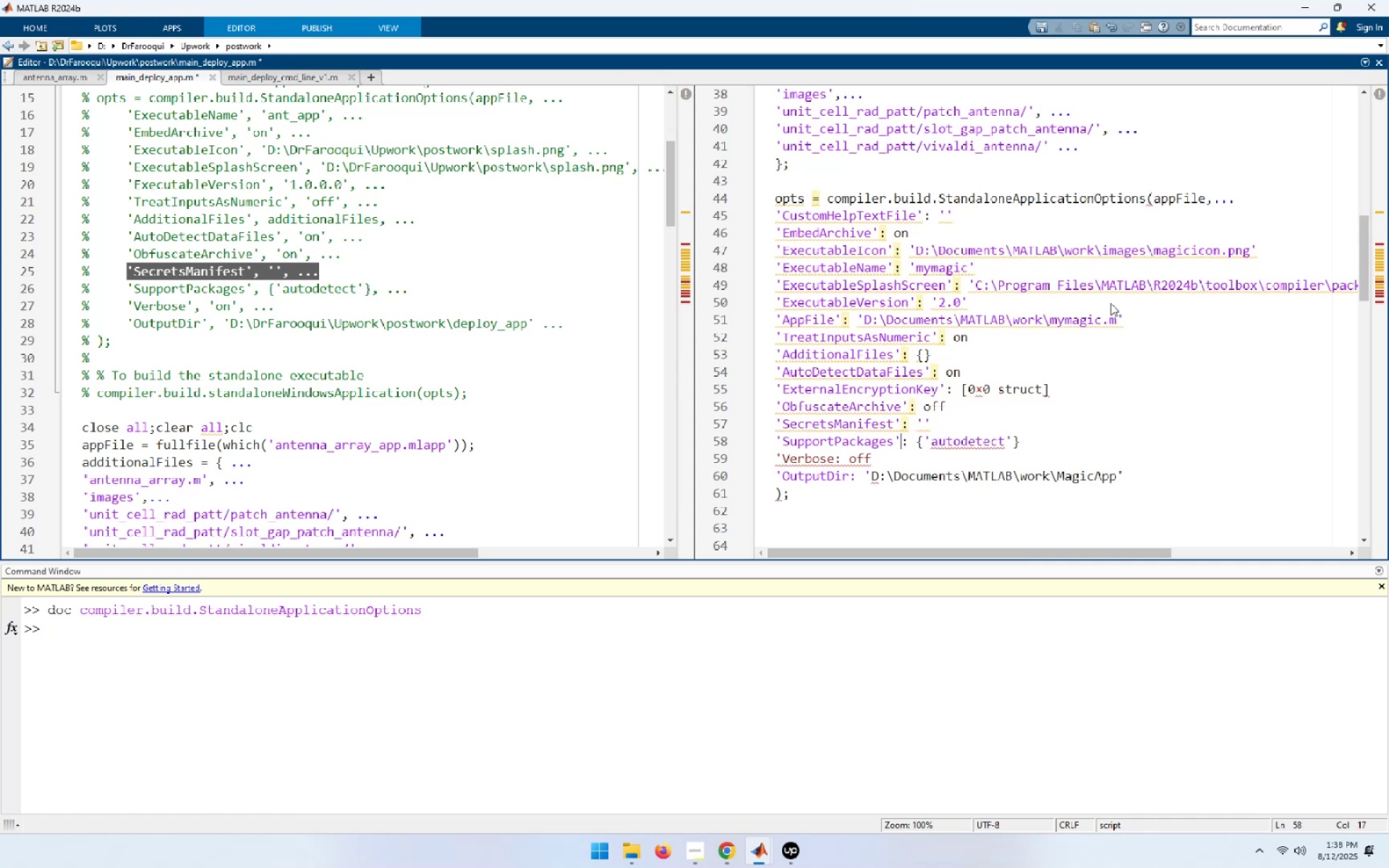 
key(ArrowDown)
 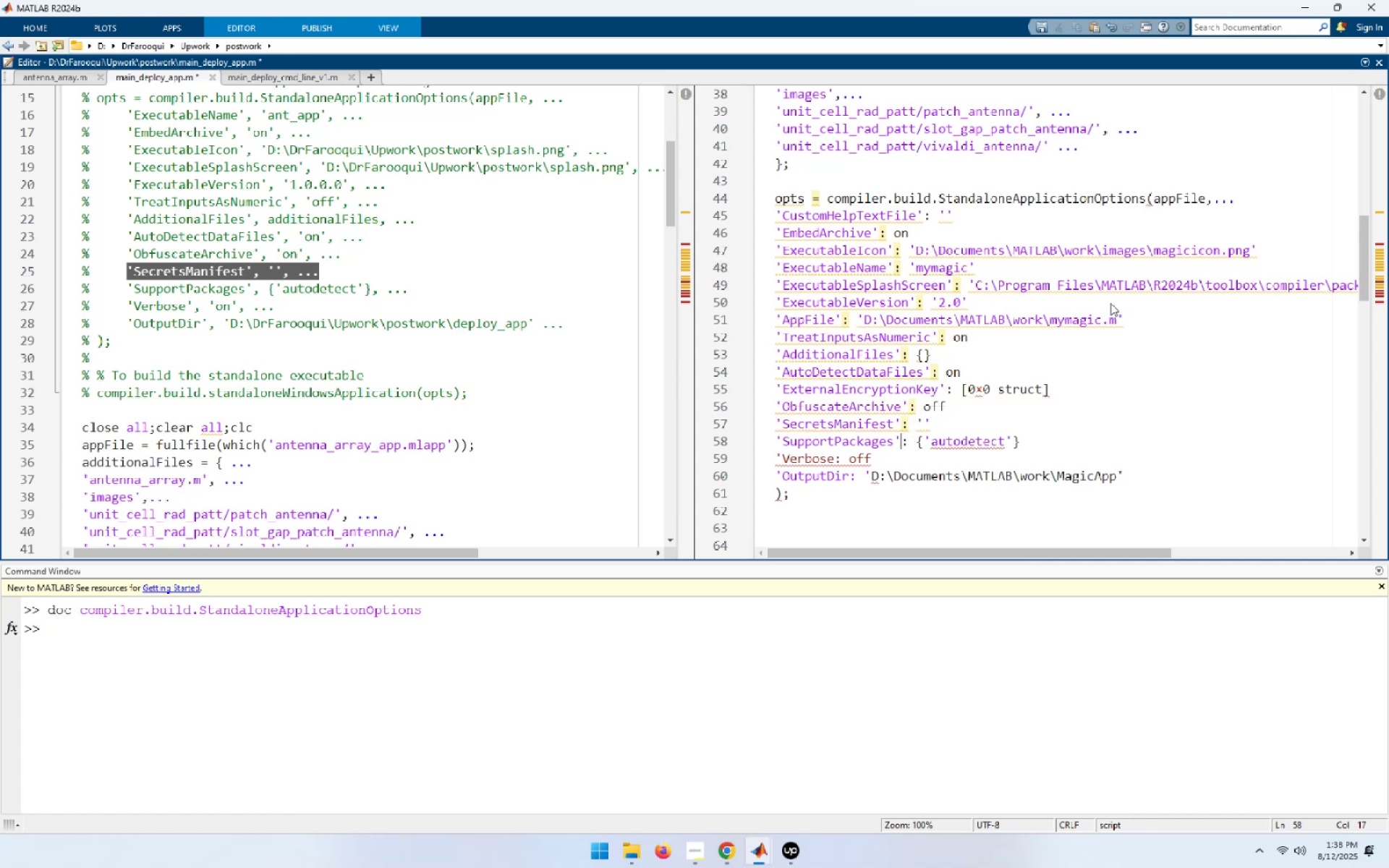 
key(ArrowLeft)
 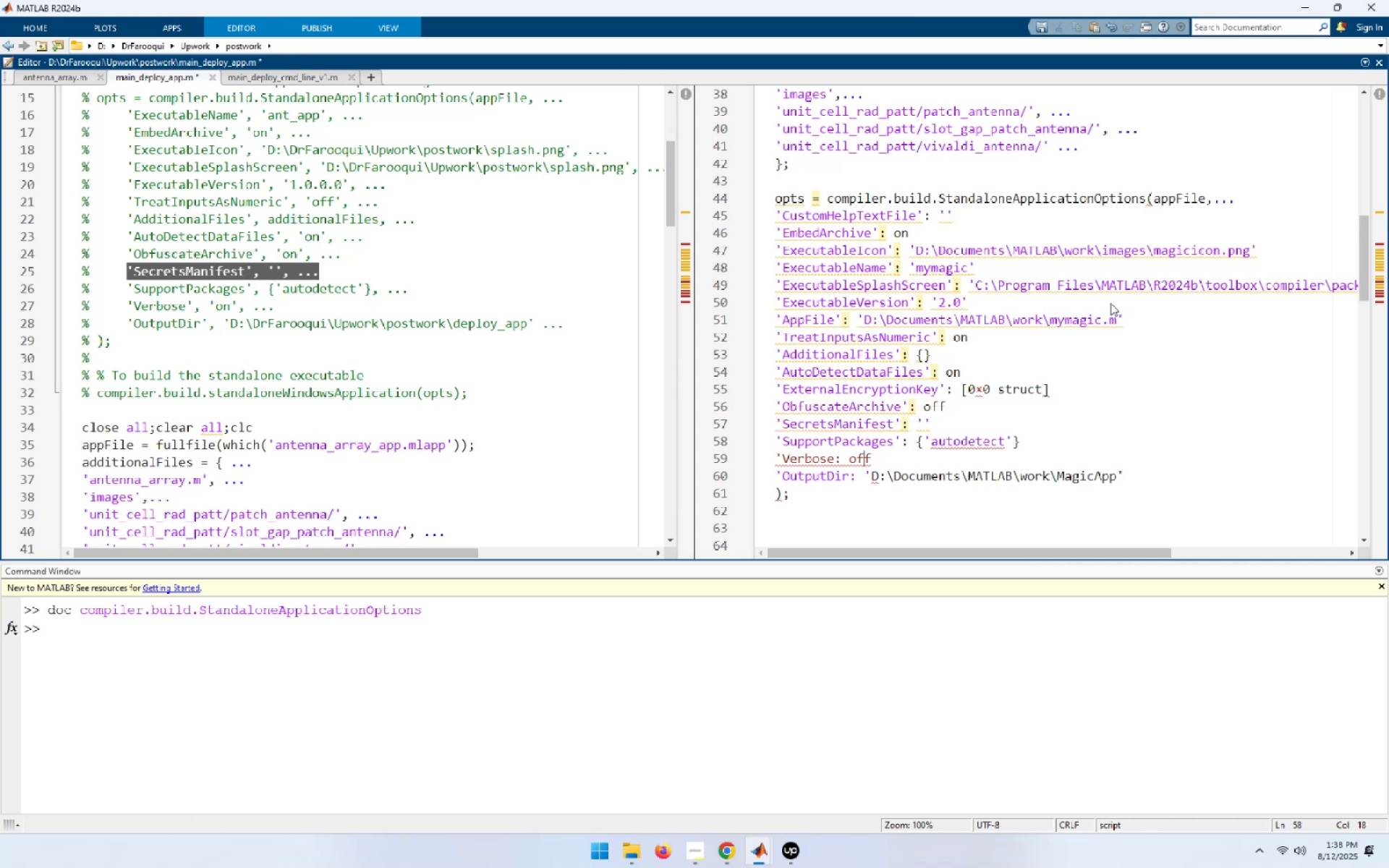 
key(ArrowLeft)
 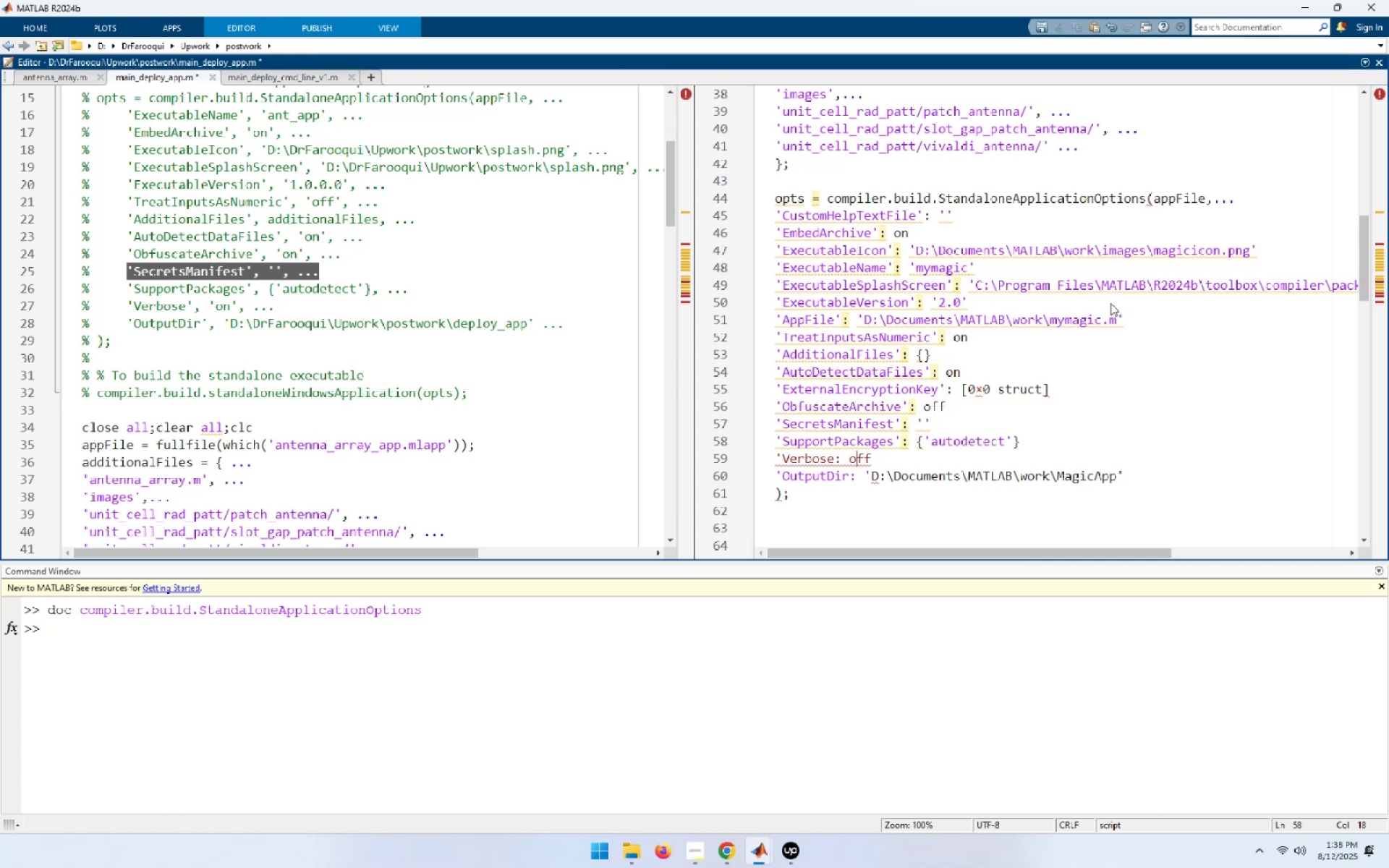 
key(ArrowLeft)
 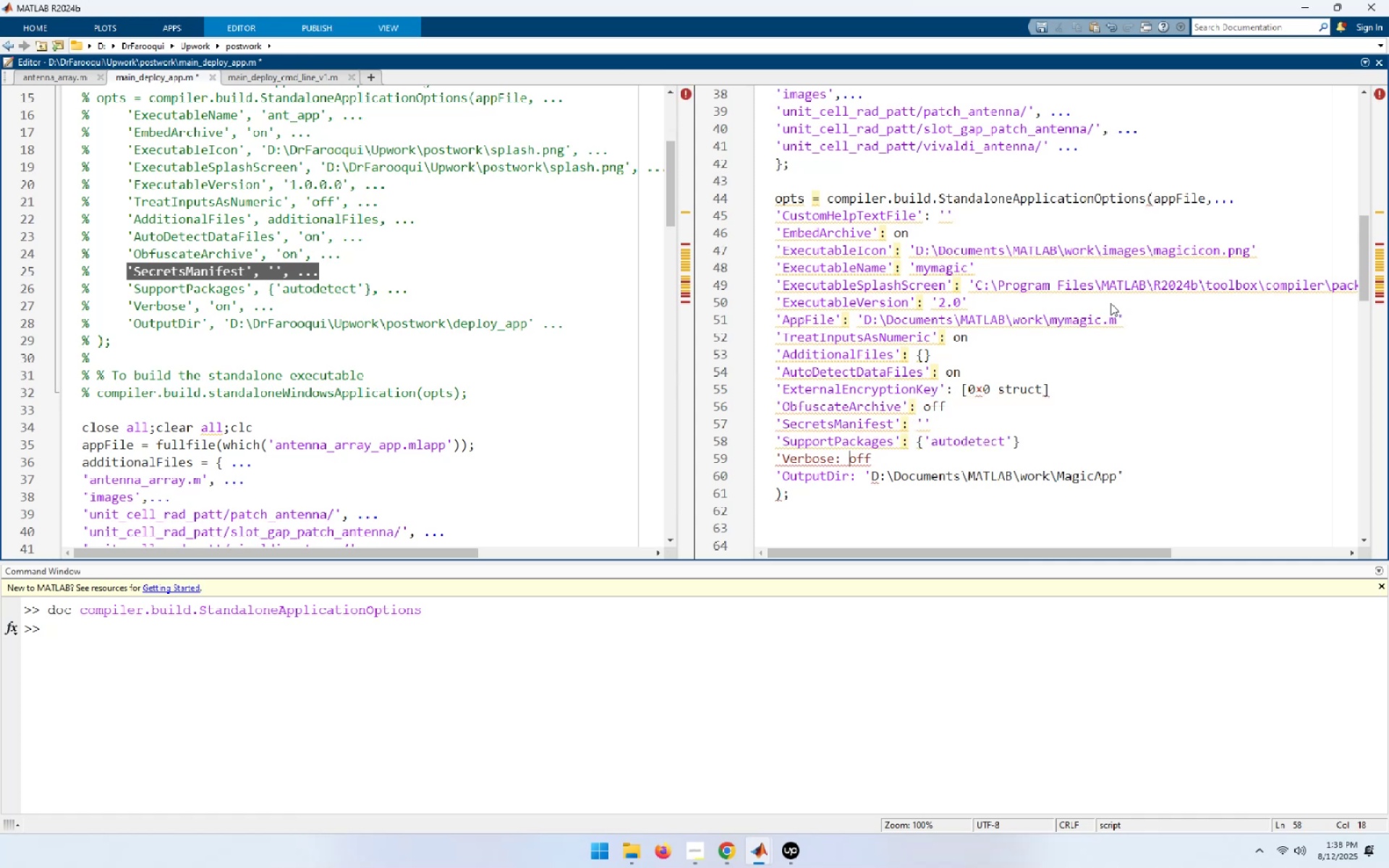 
key(ArrowLeft)
 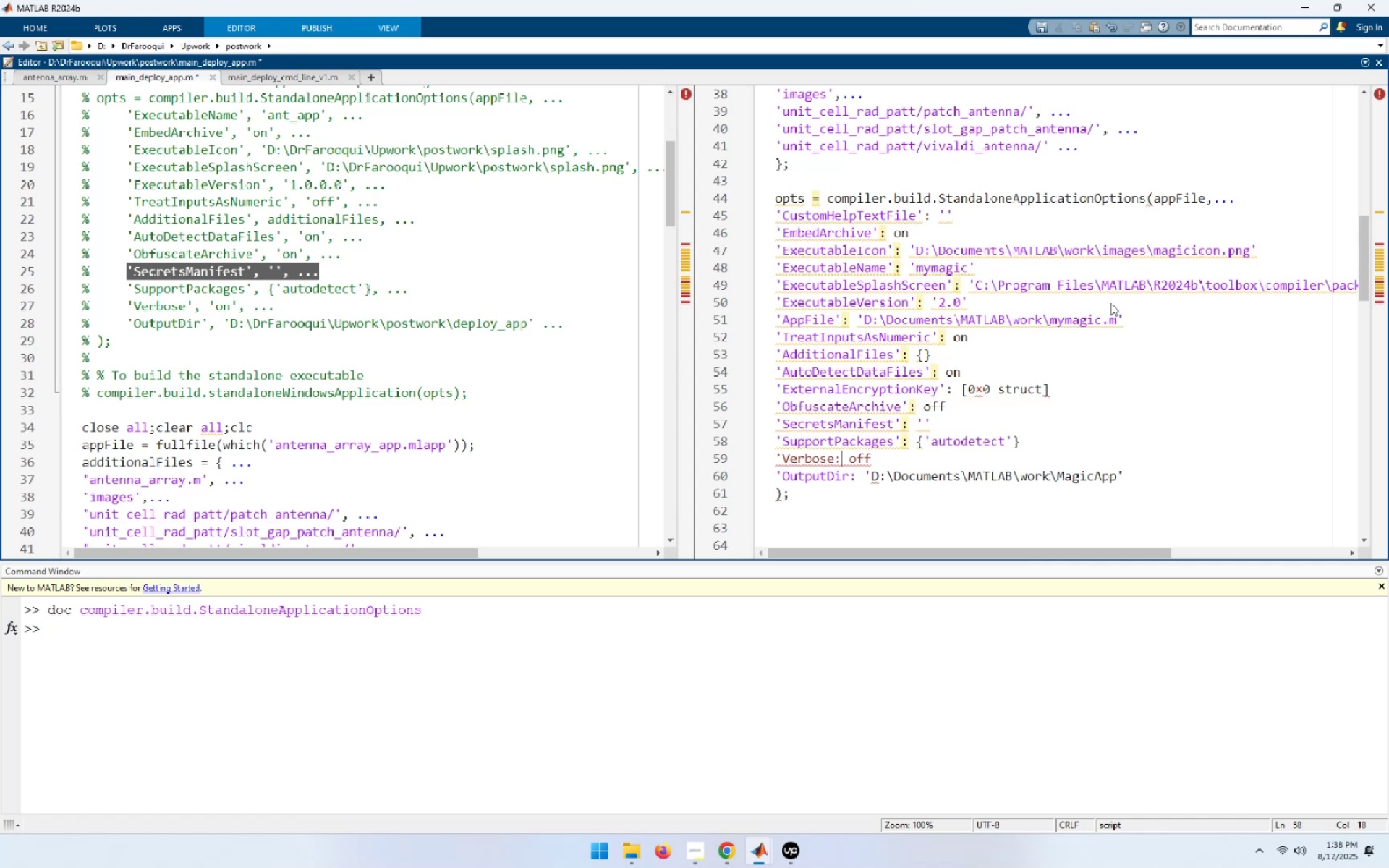 
key(ArrowLeft)
 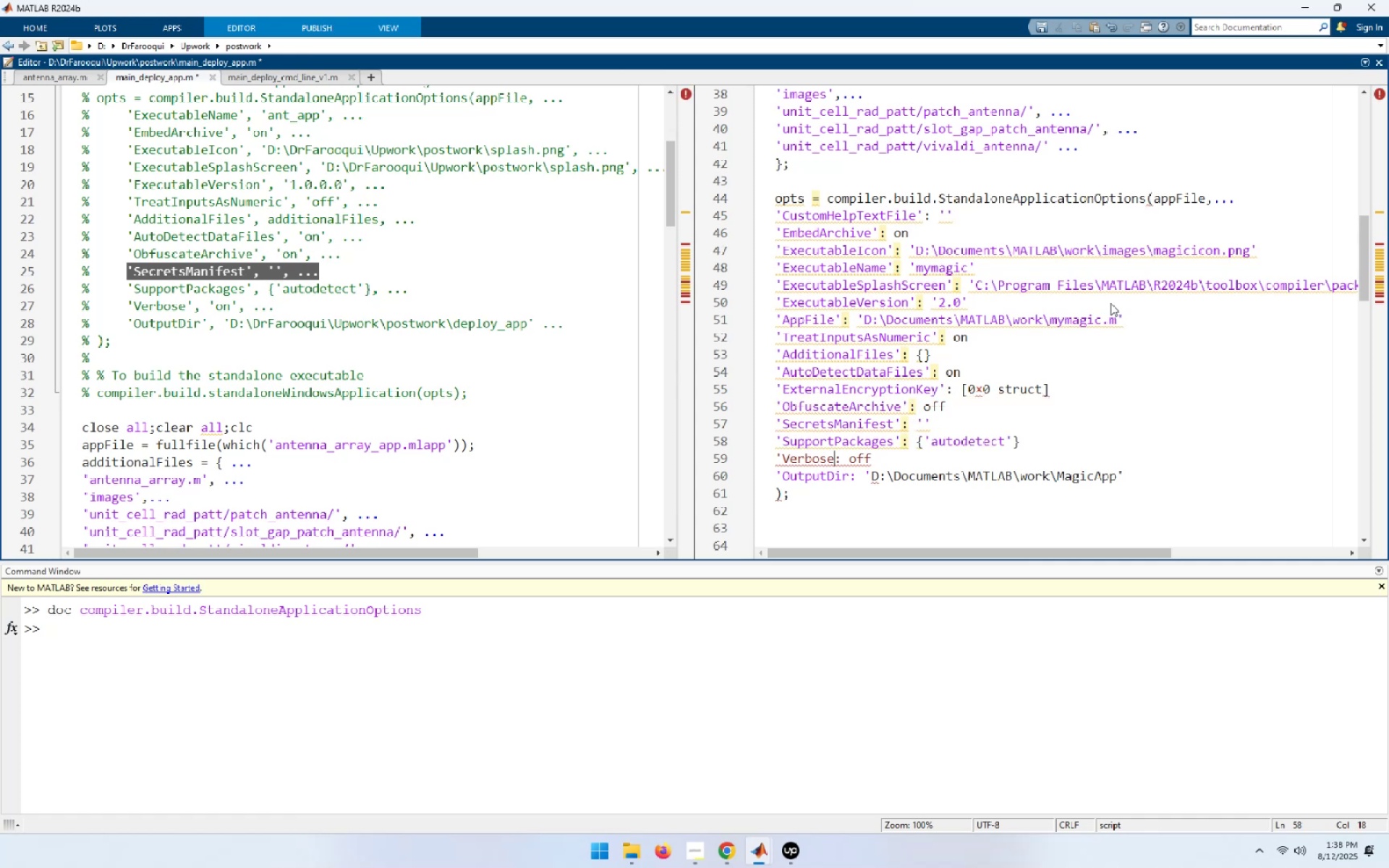 
key(Control+ControlLeft)
 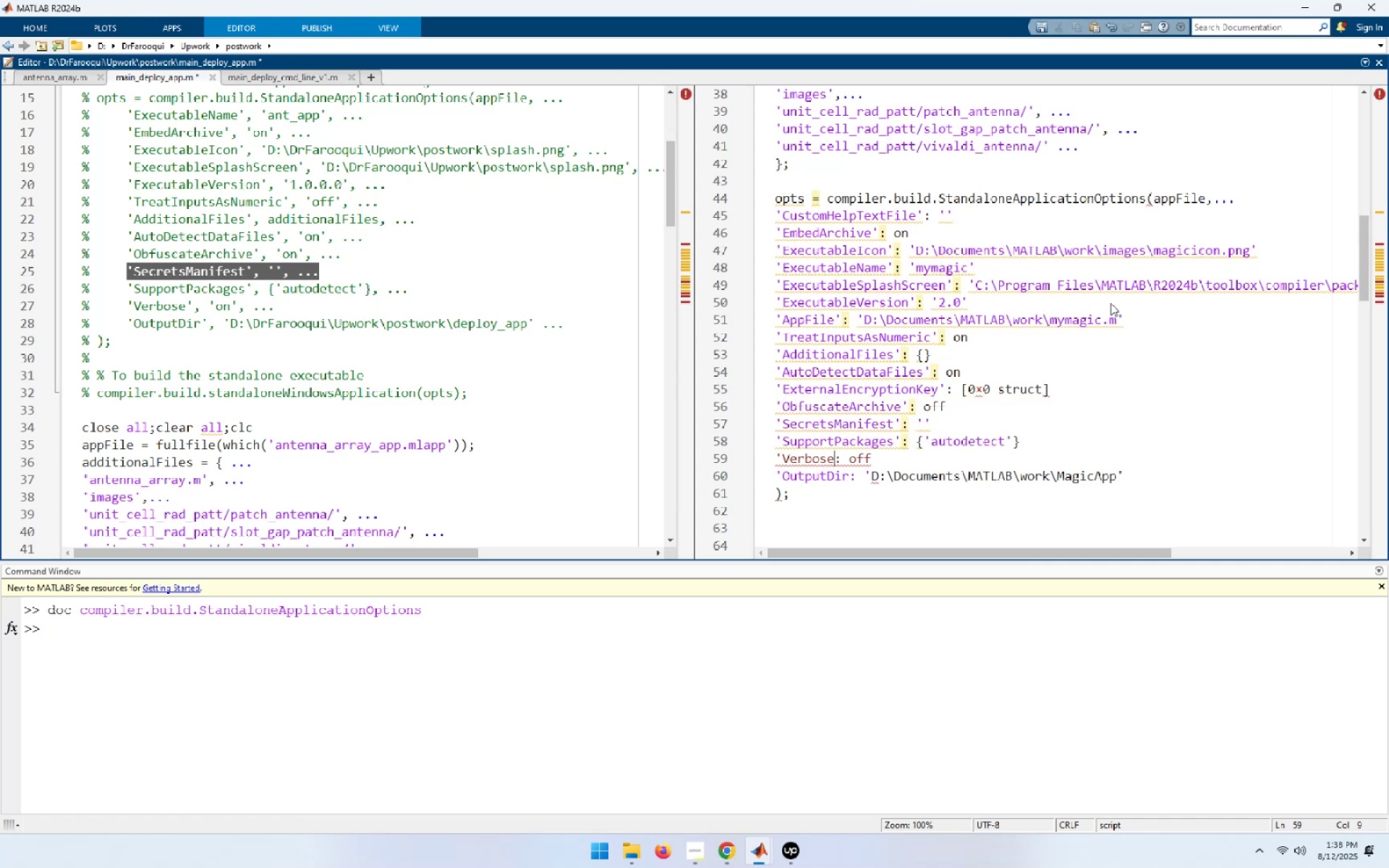 
key(Control+V)
 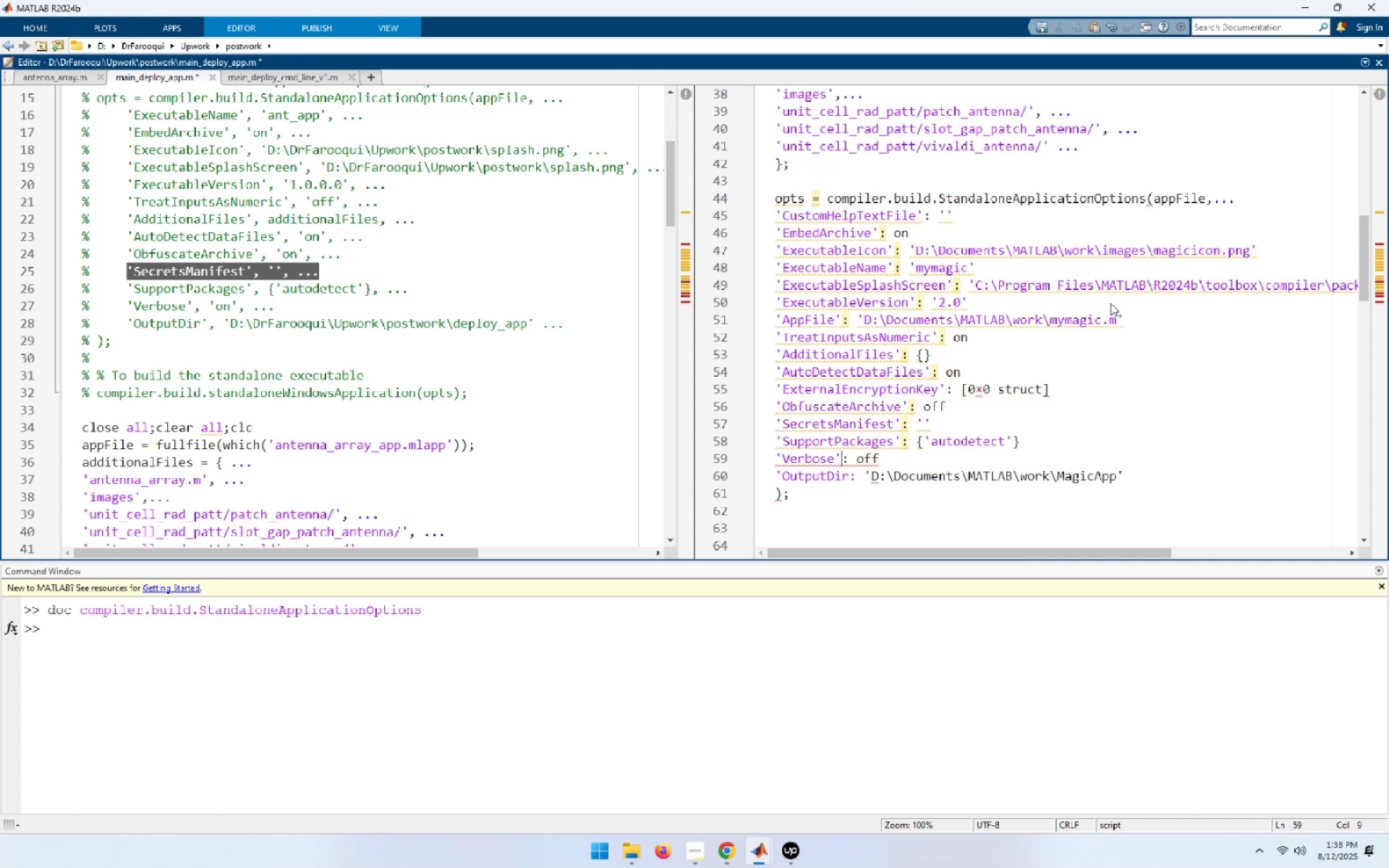 
key(ArrowDown)
 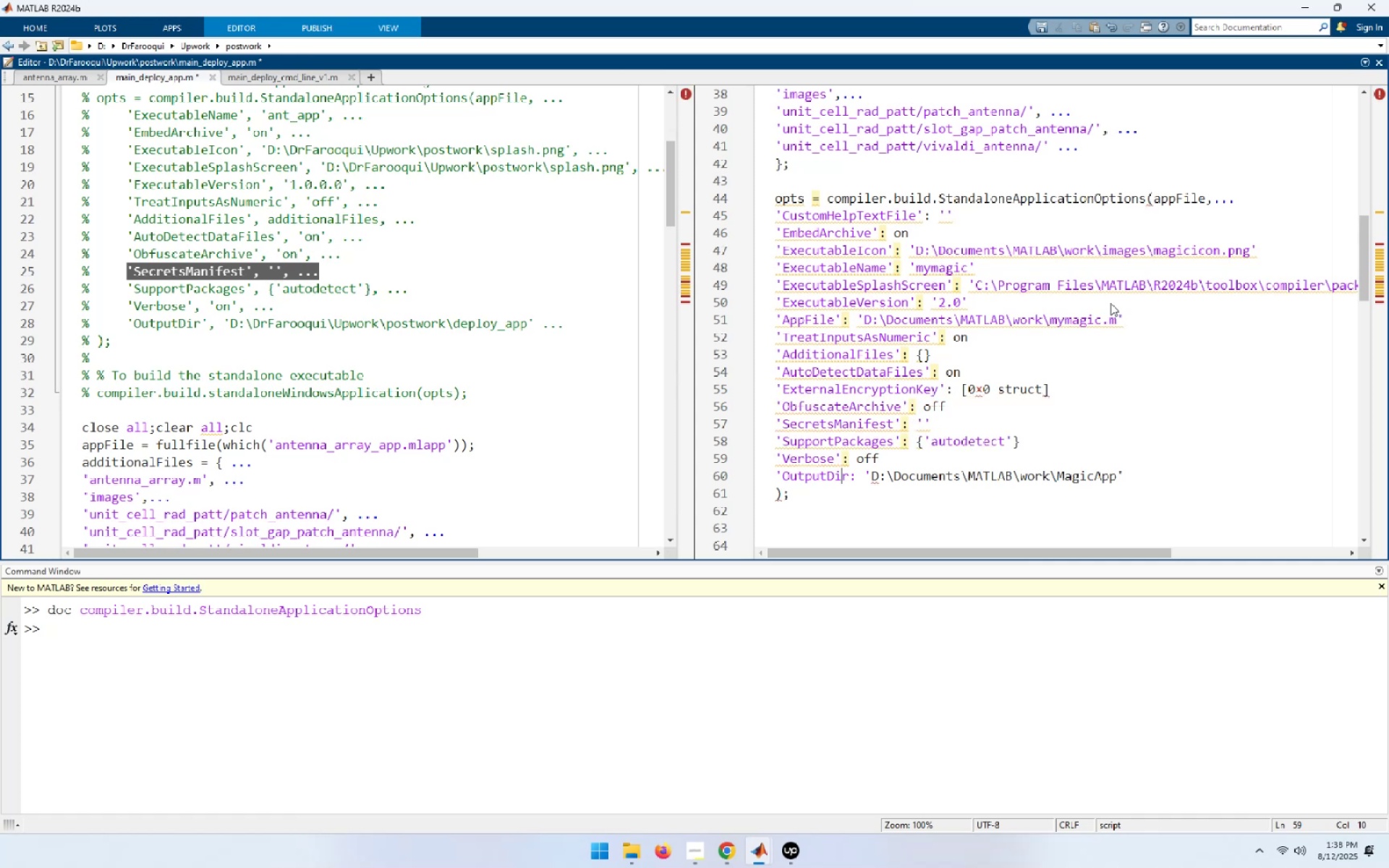 
key(ArrowRight)
 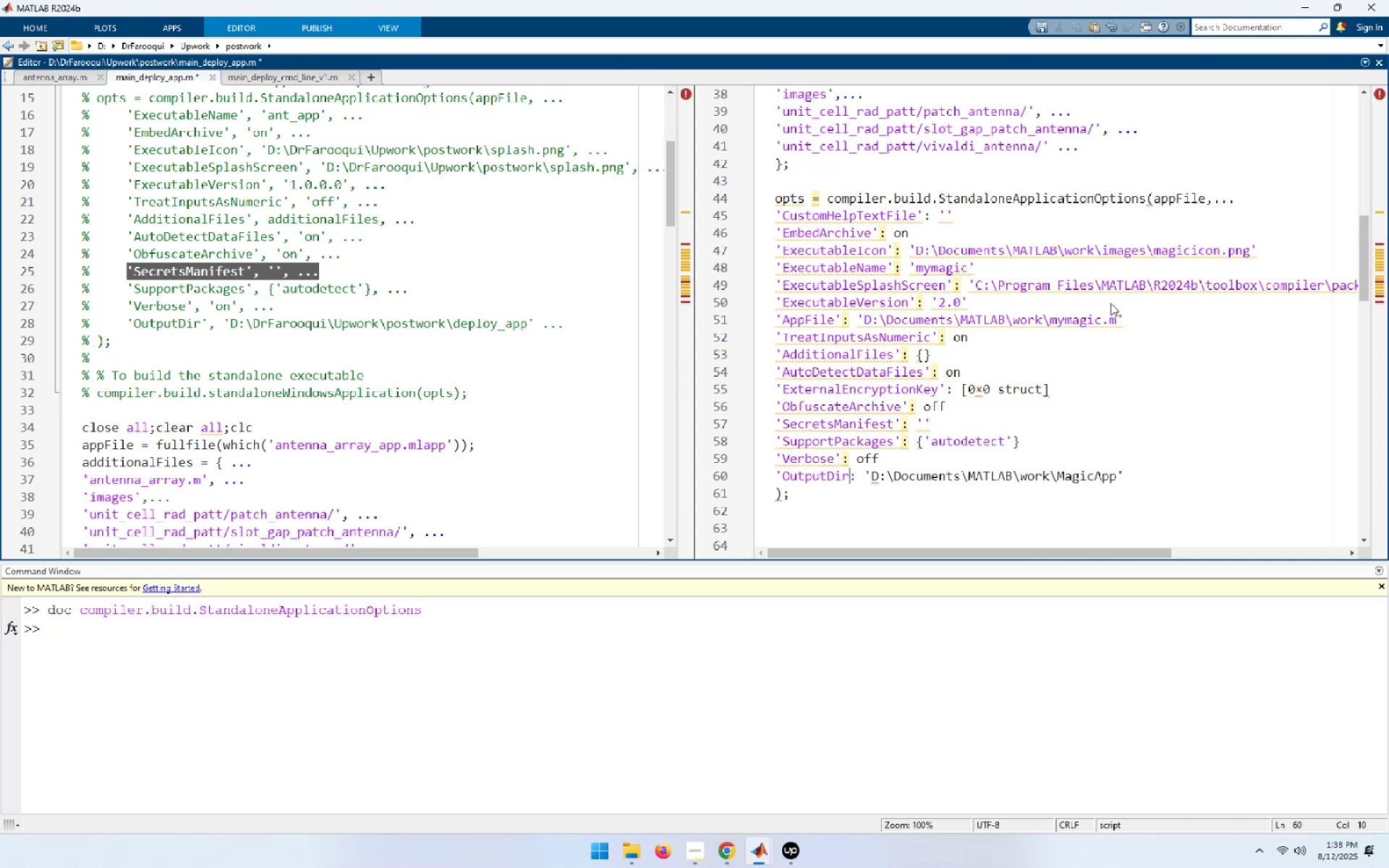 
key(Control+ControlLeft)
 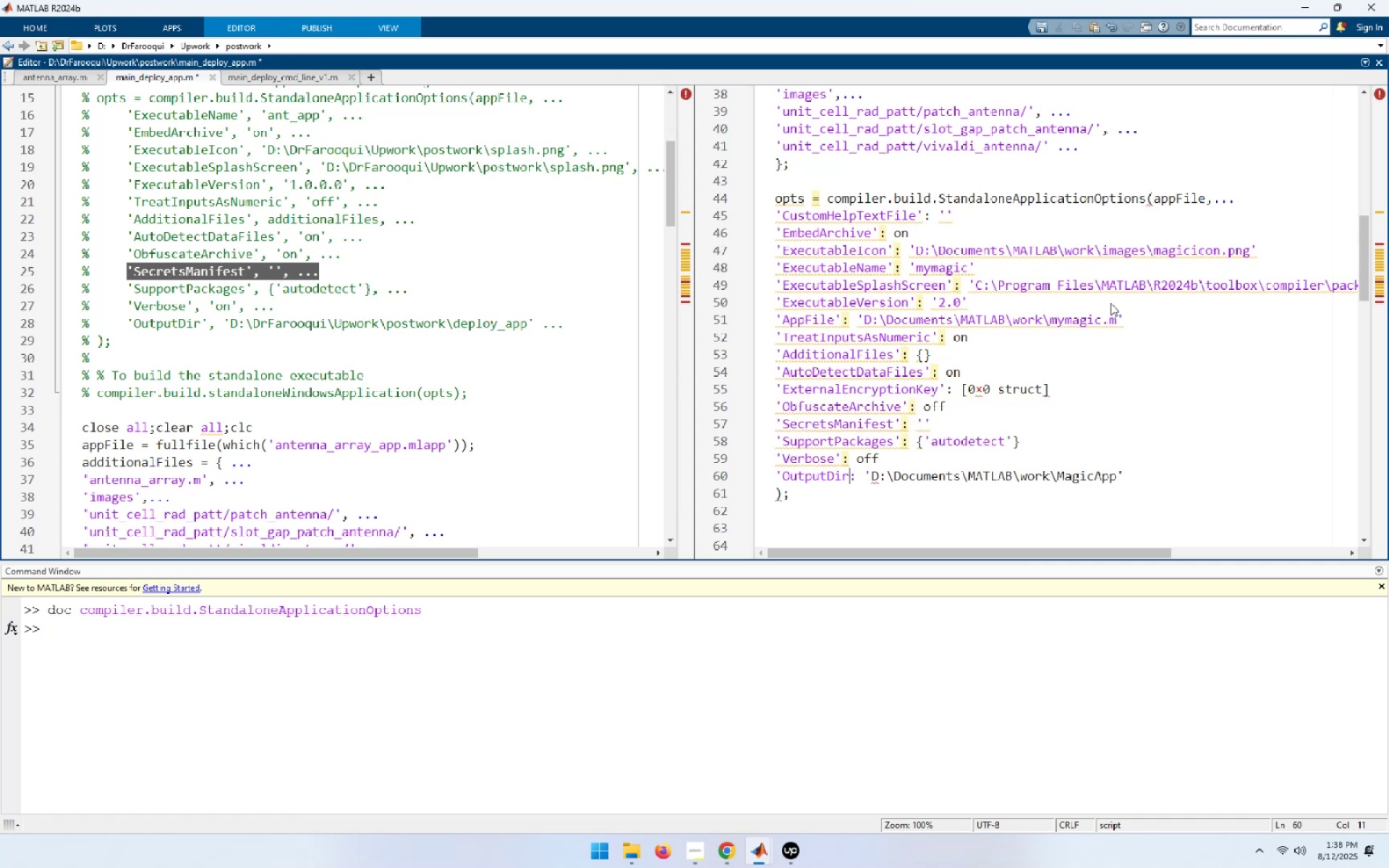 
key(Control+V)
 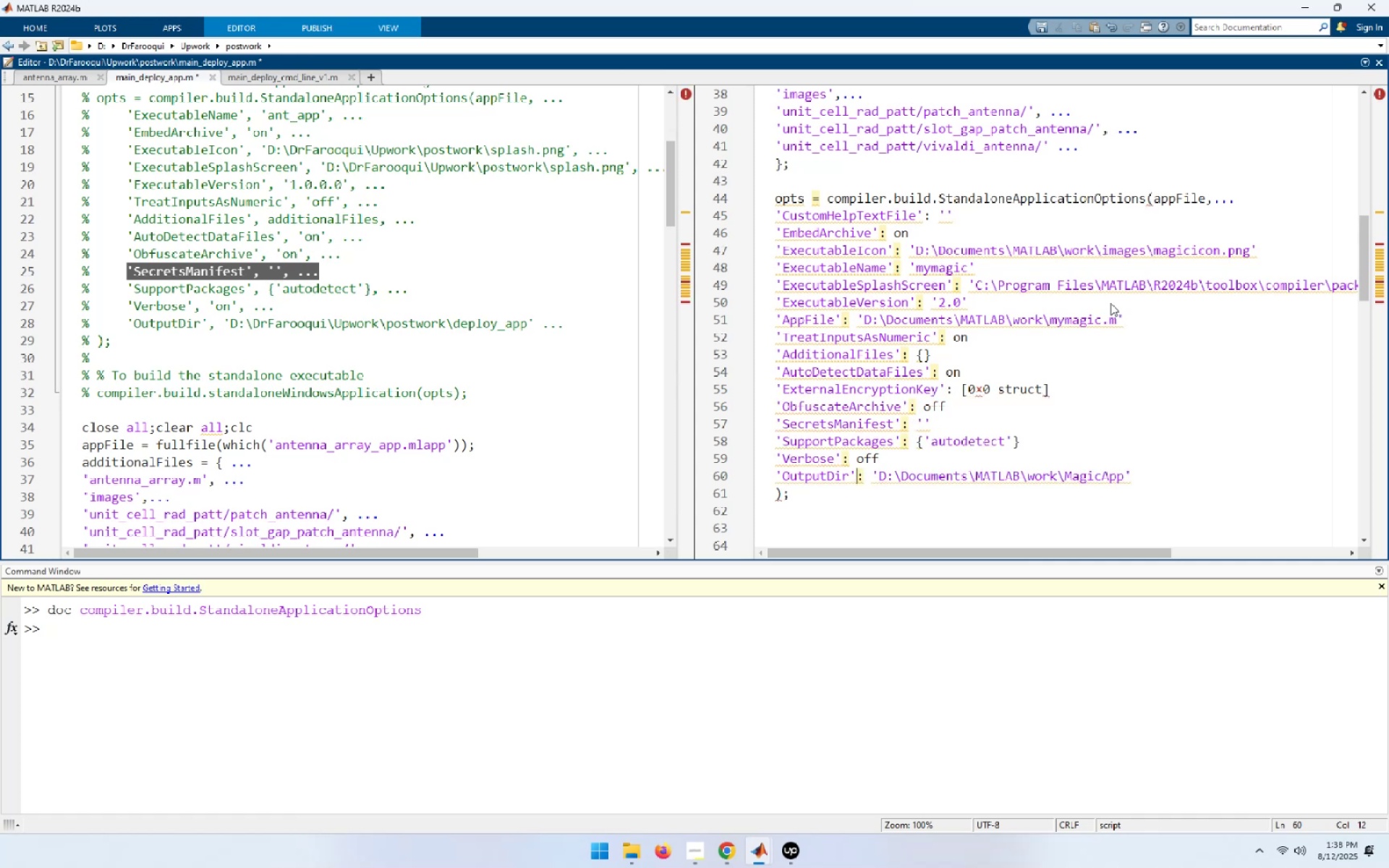 
hold_key(key=ArrowUp, duration=0.94)
 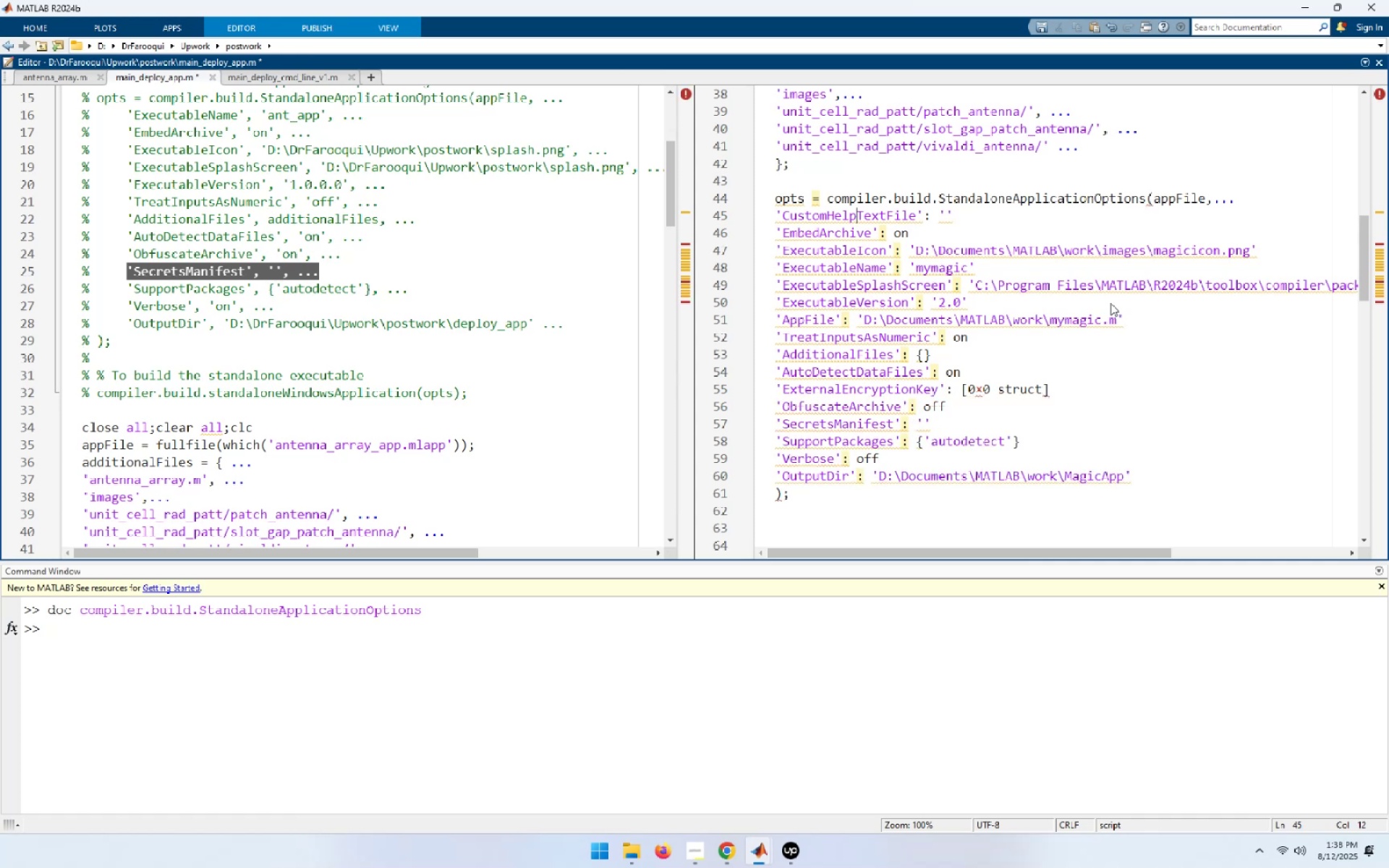 
hold_key(key=ArrowRight, duration=0.78)
 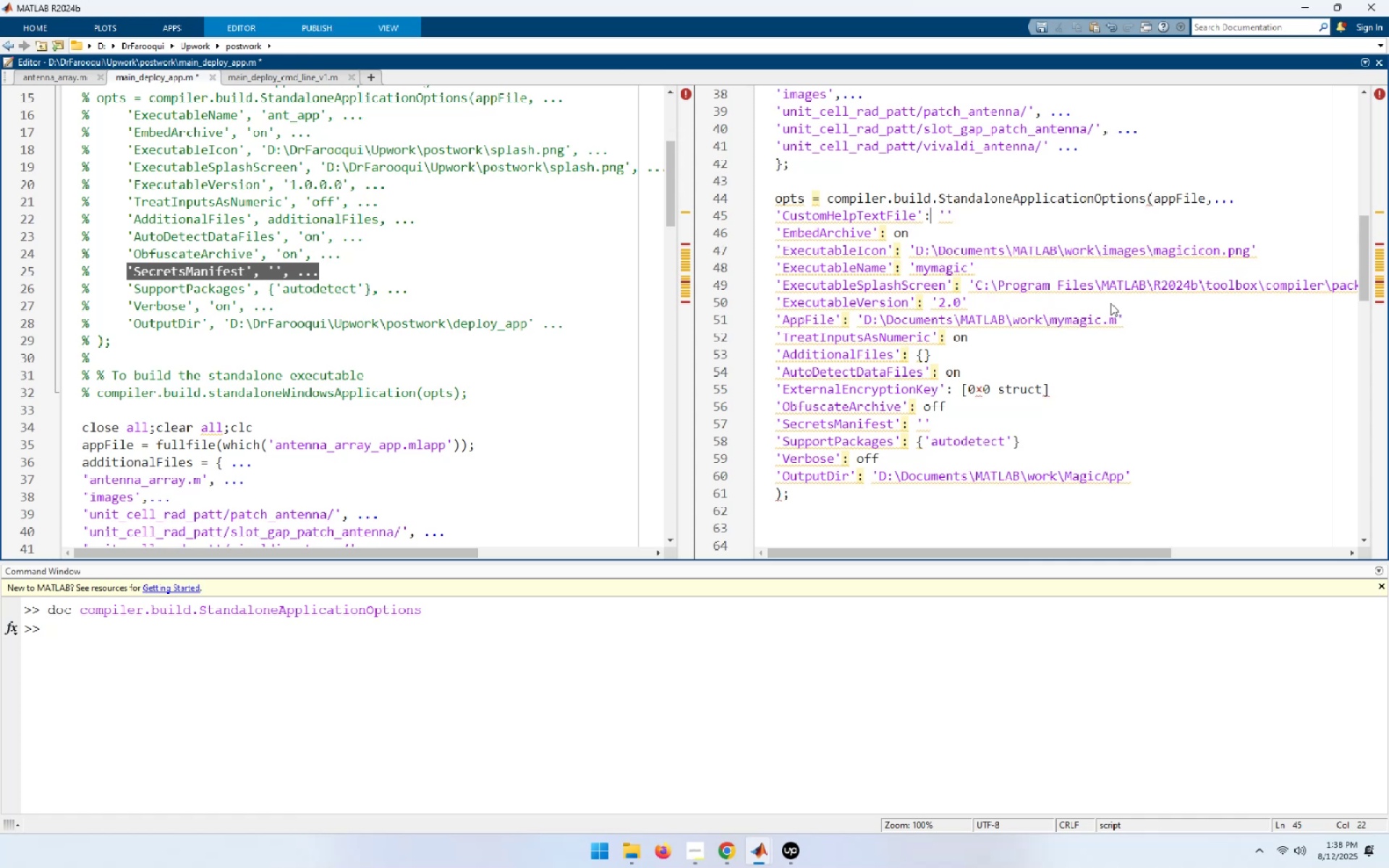 
key(Shift+ArrowLeft)
 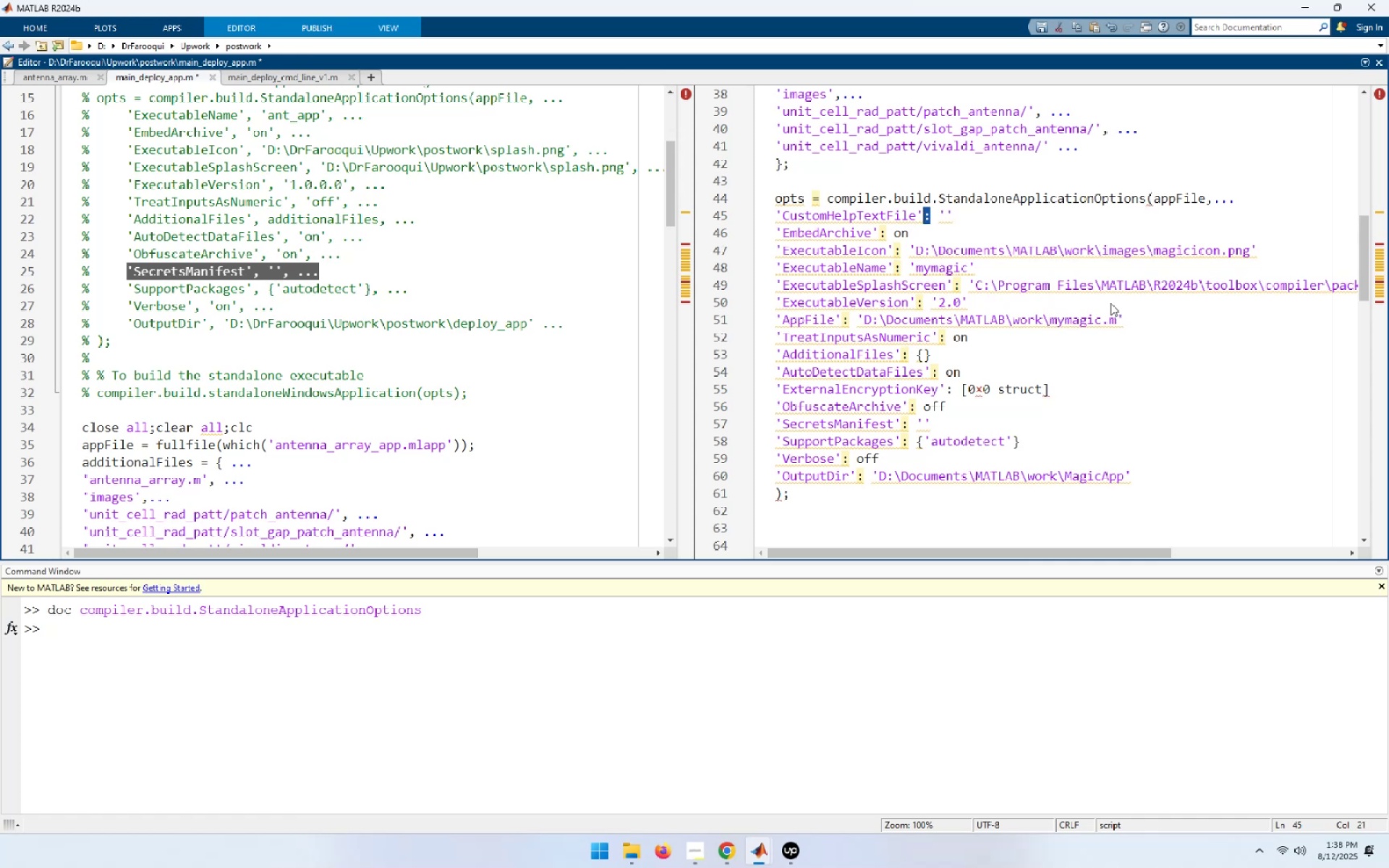 
hold_key(key=ControlLeft, duration=0.98)
 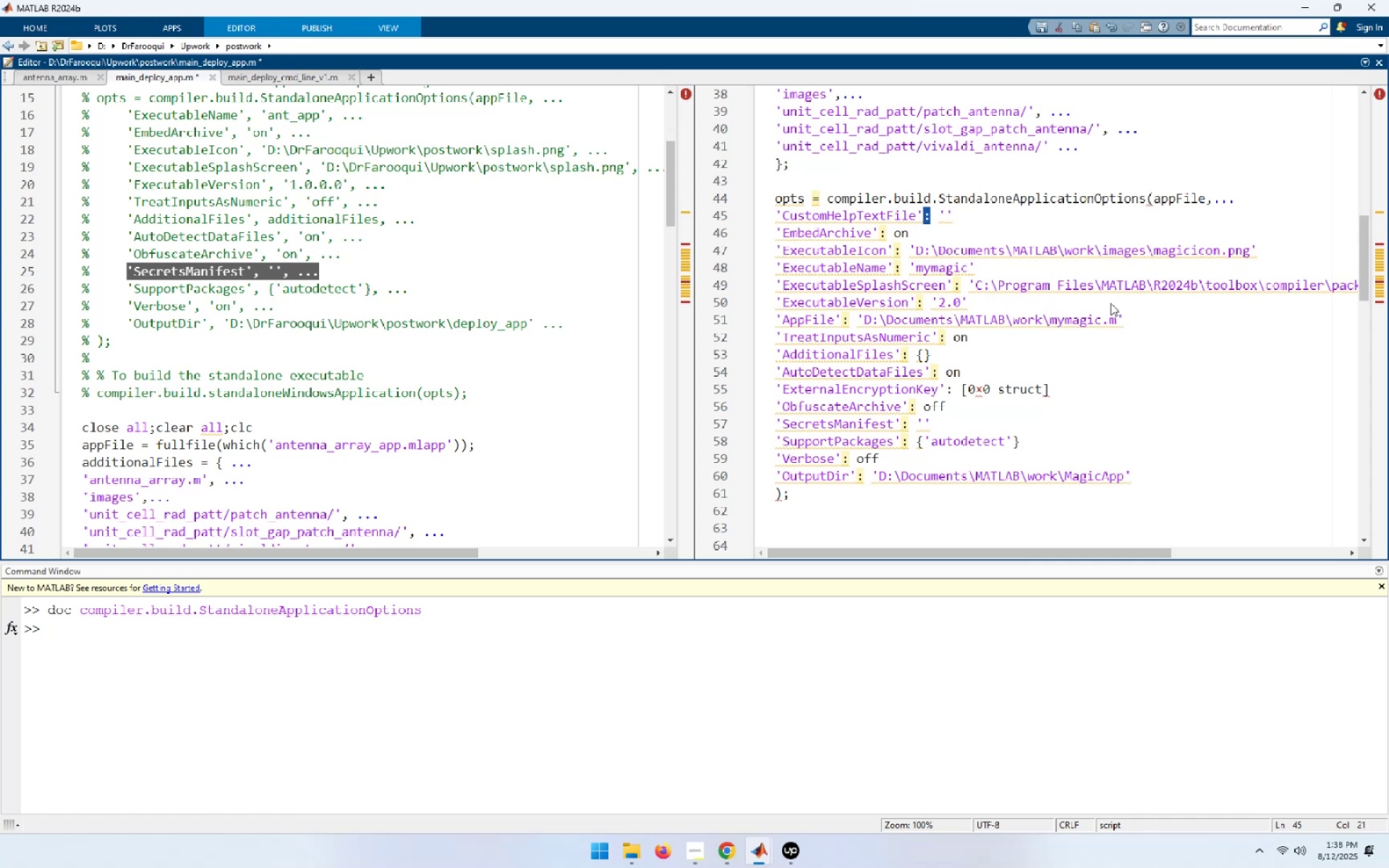 
key(Delete)
 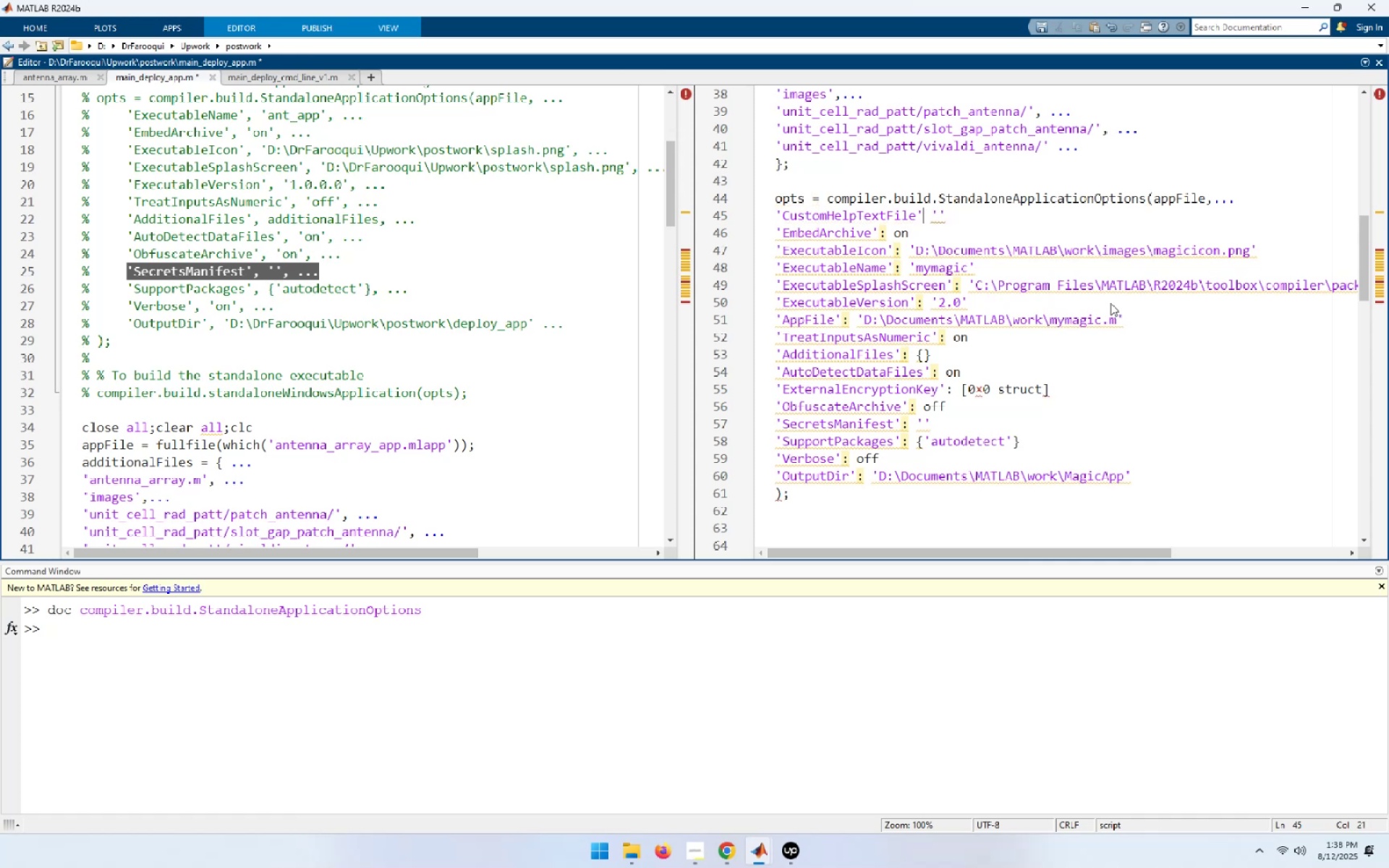 
key(Comma)
 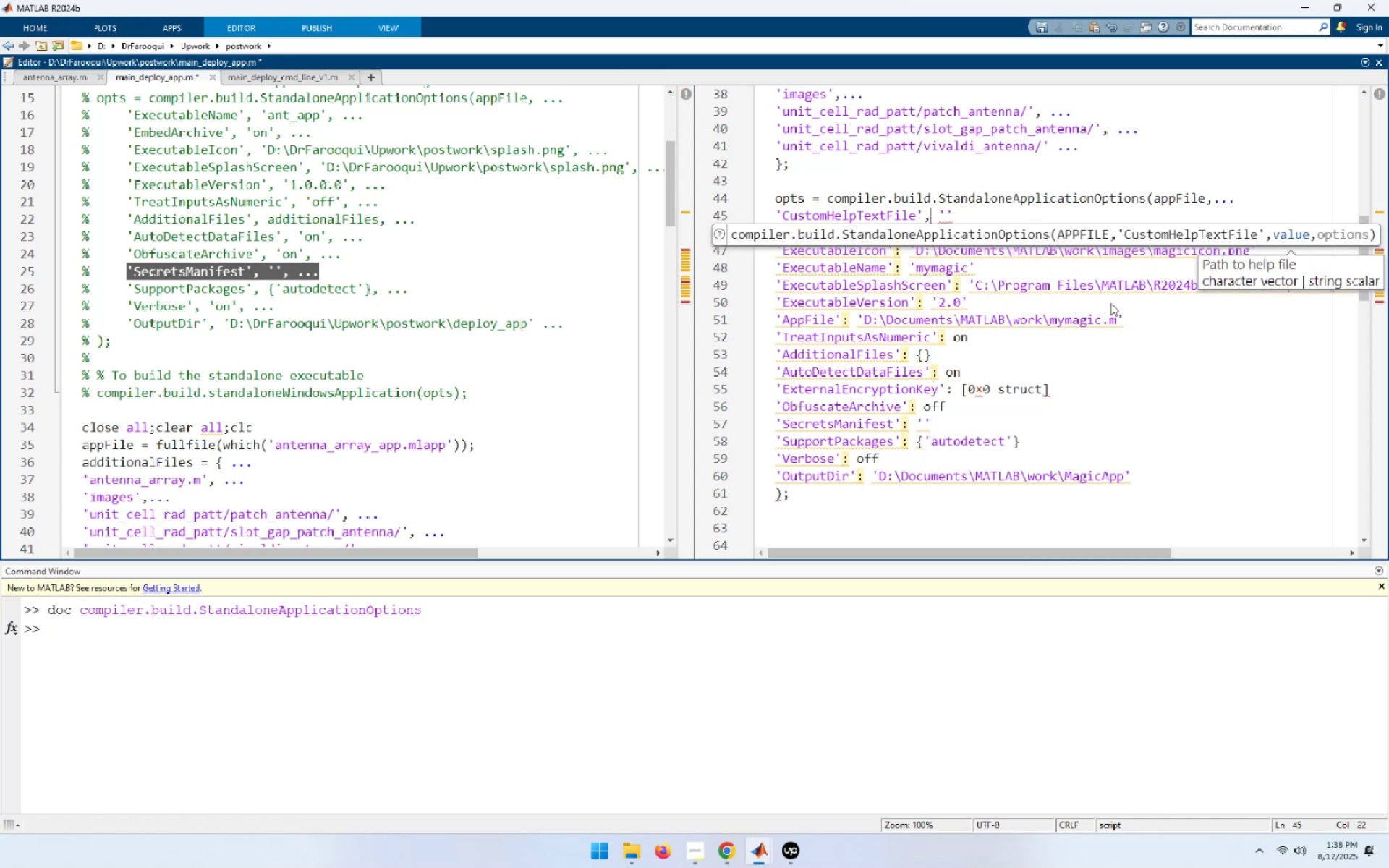 
hold_key(key=ShiftLeft, duration=0.54)
 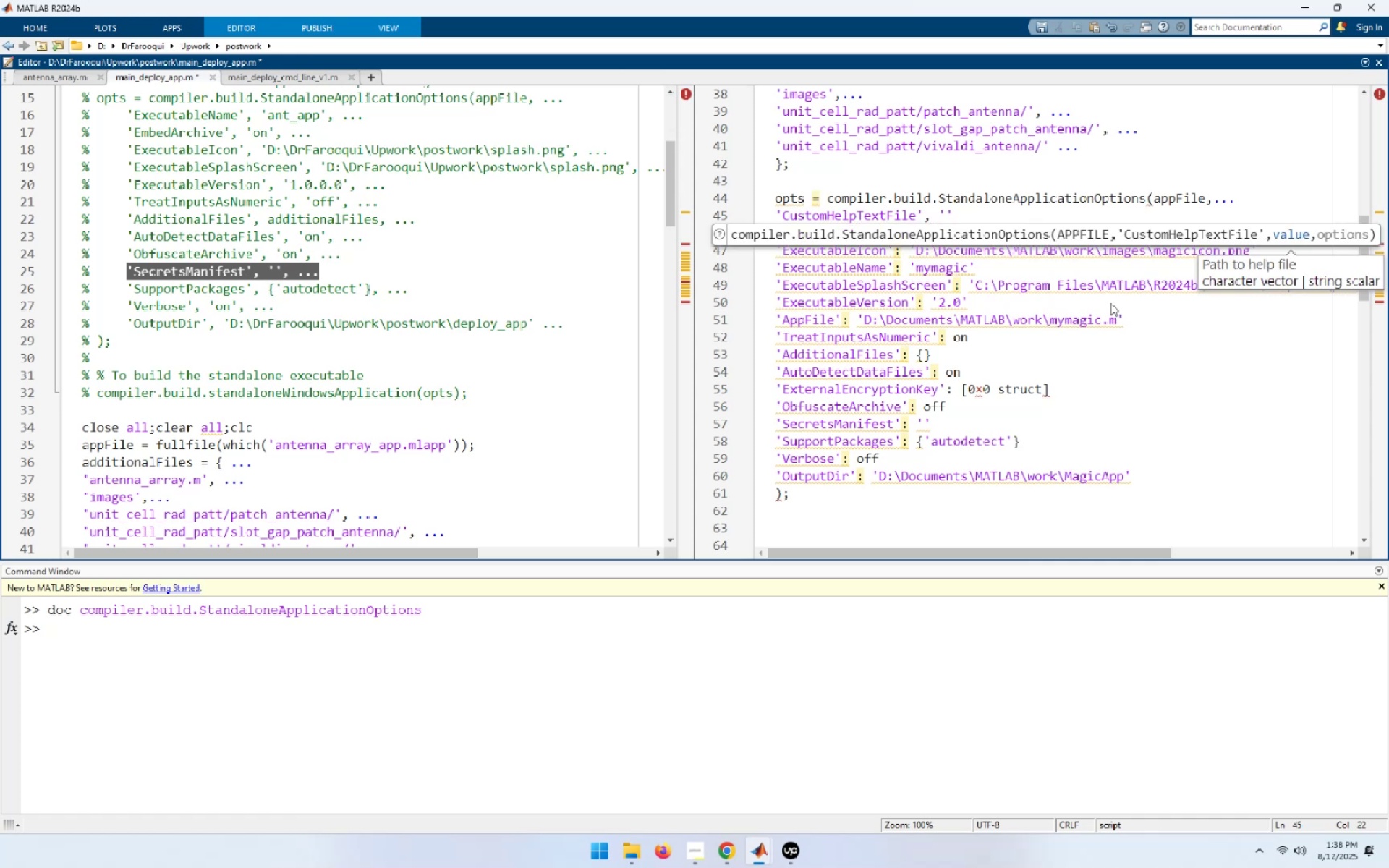 
key(ArrowDown)
 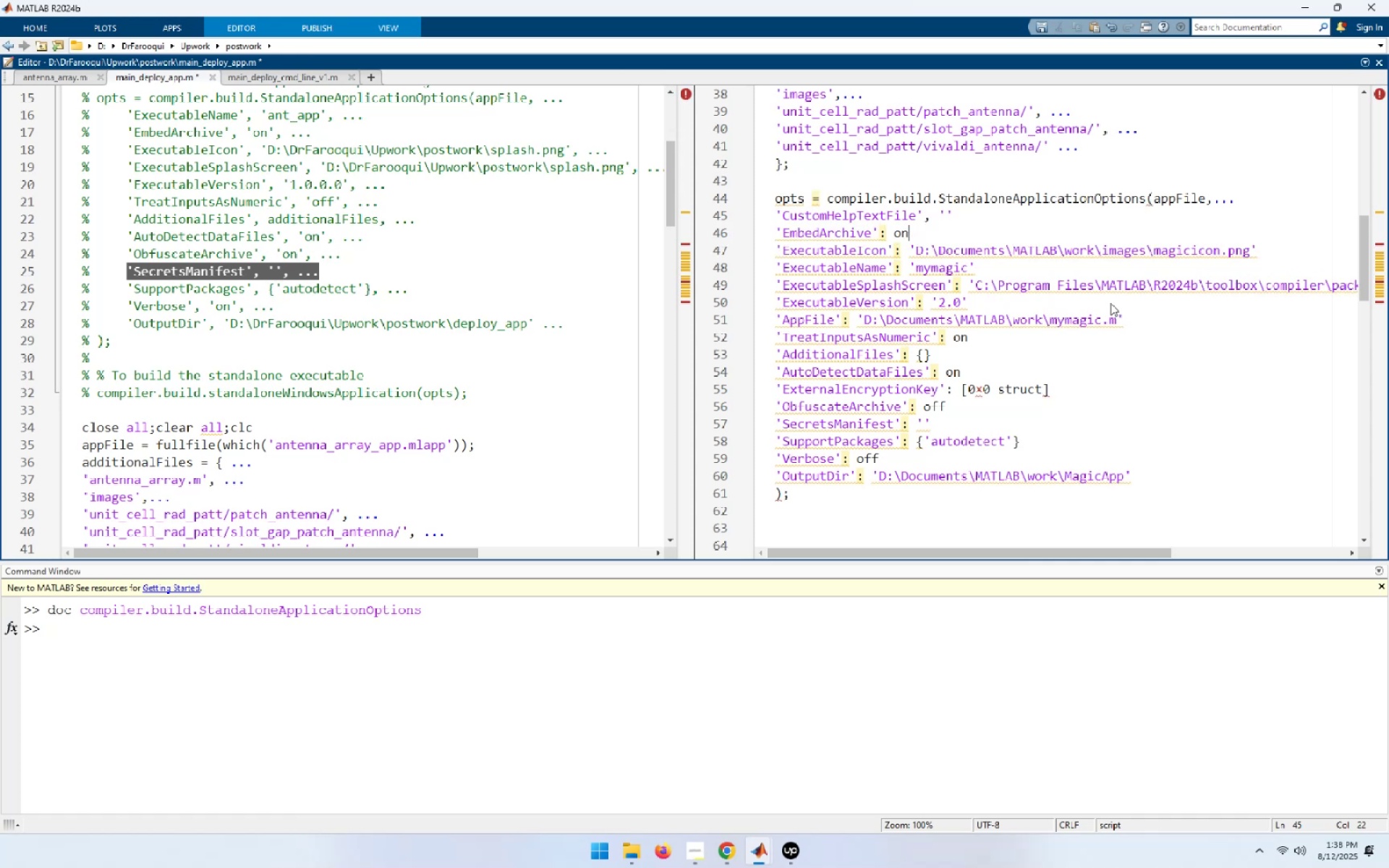 
key(ArrowLeft)
 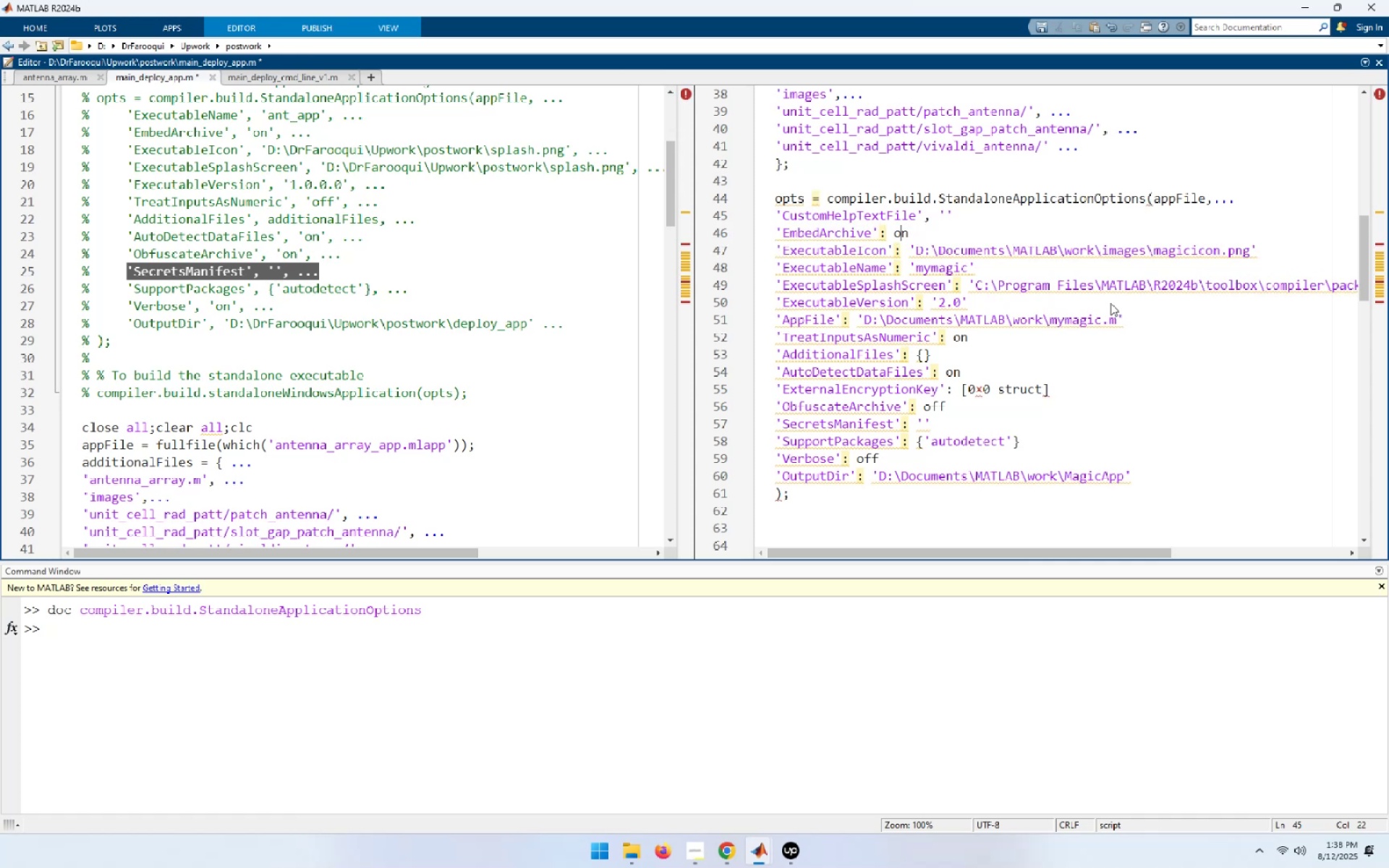 
key(ArrowLeft)
 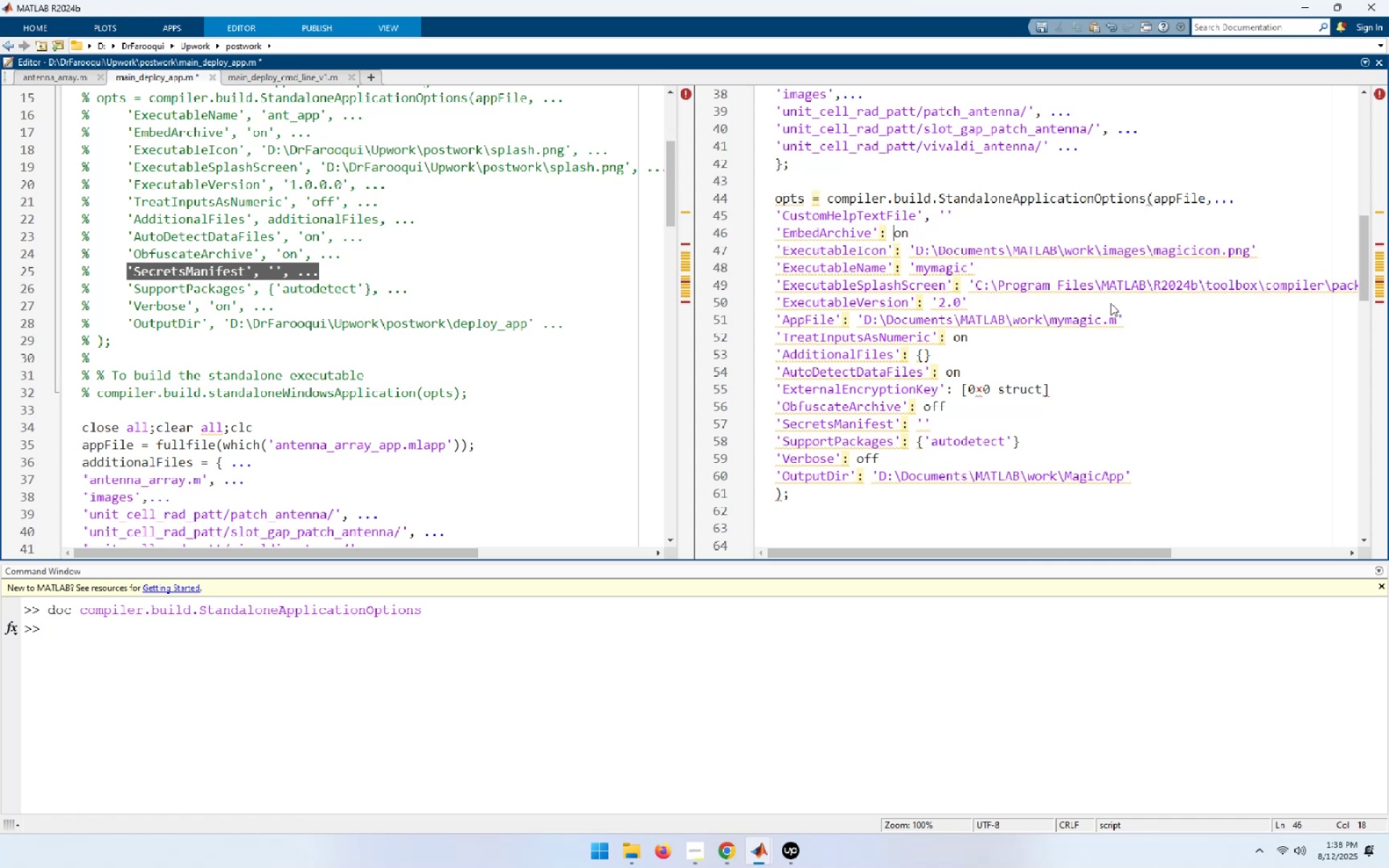 
key(ArrowLeft)
 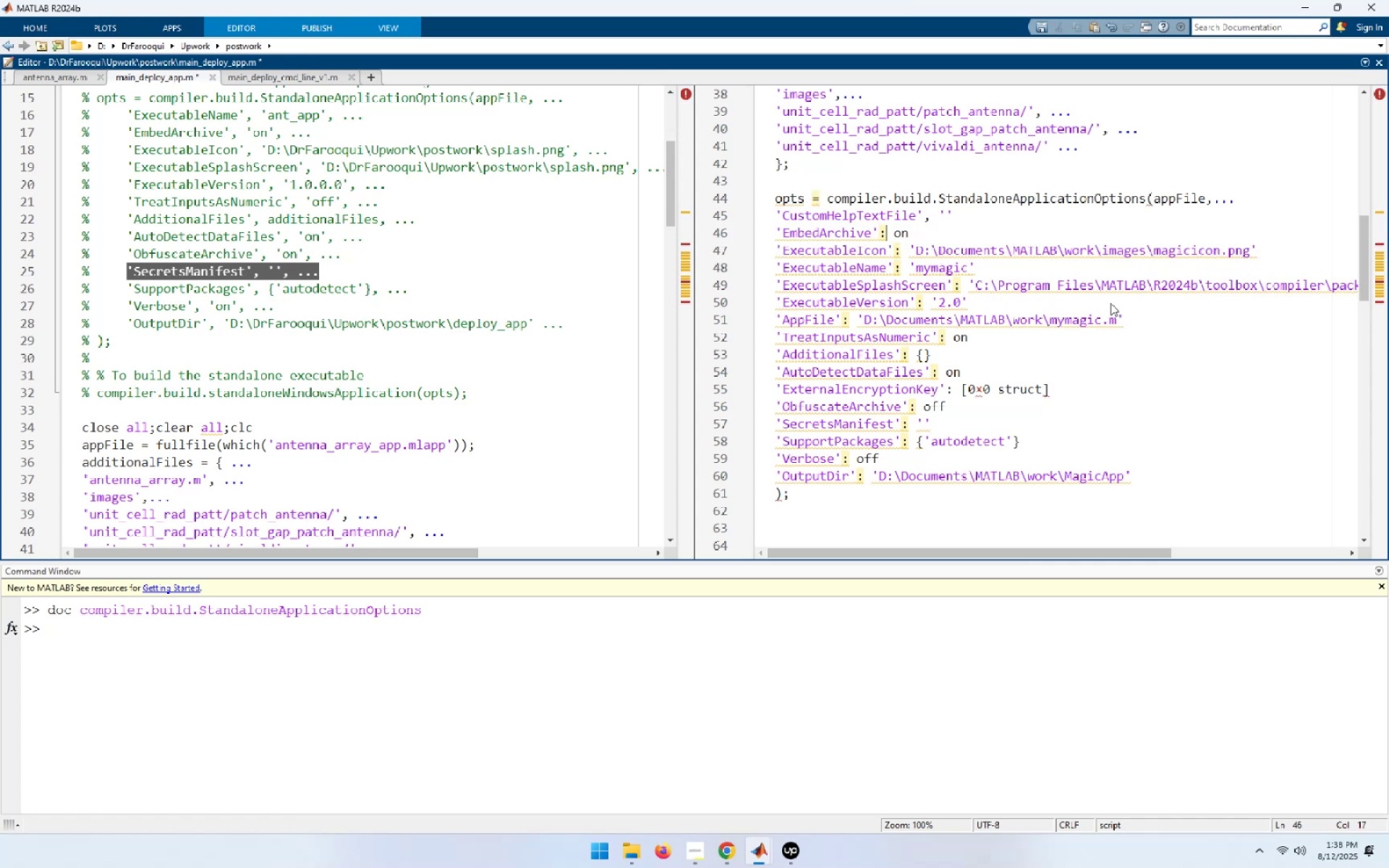 
key(Shift+ArrowLeft)
 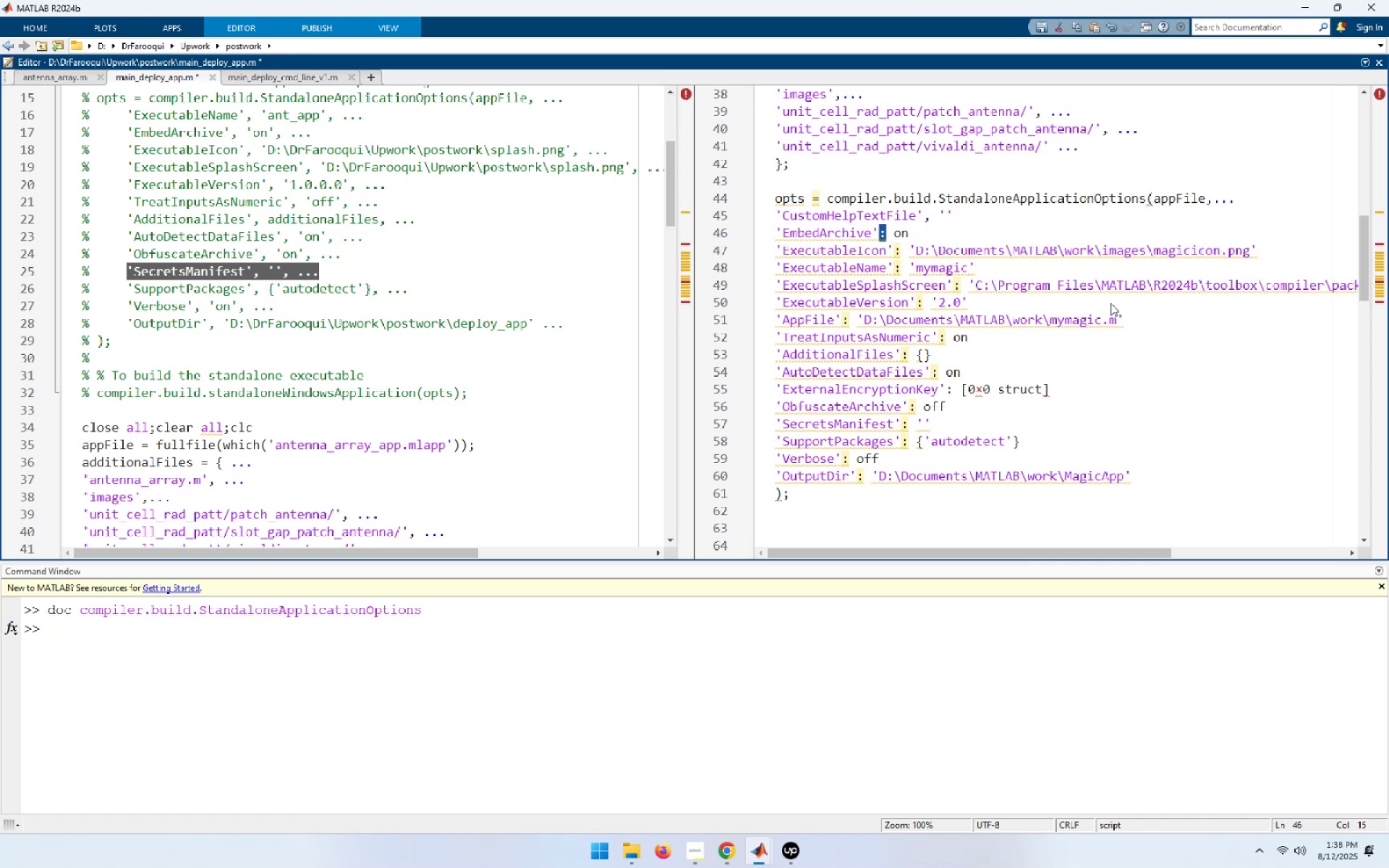 
key(Control+H)
 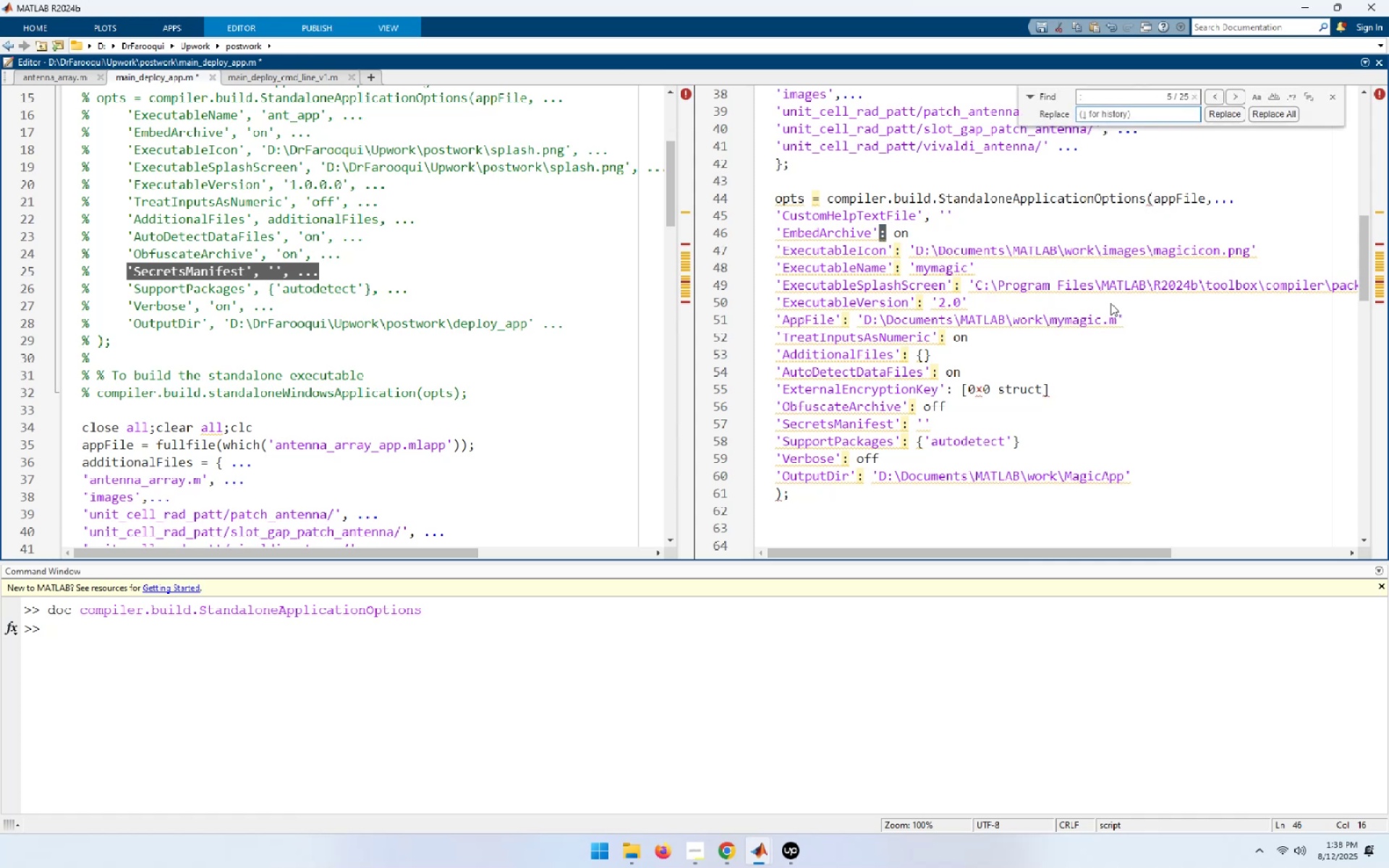 
key(Comma)
 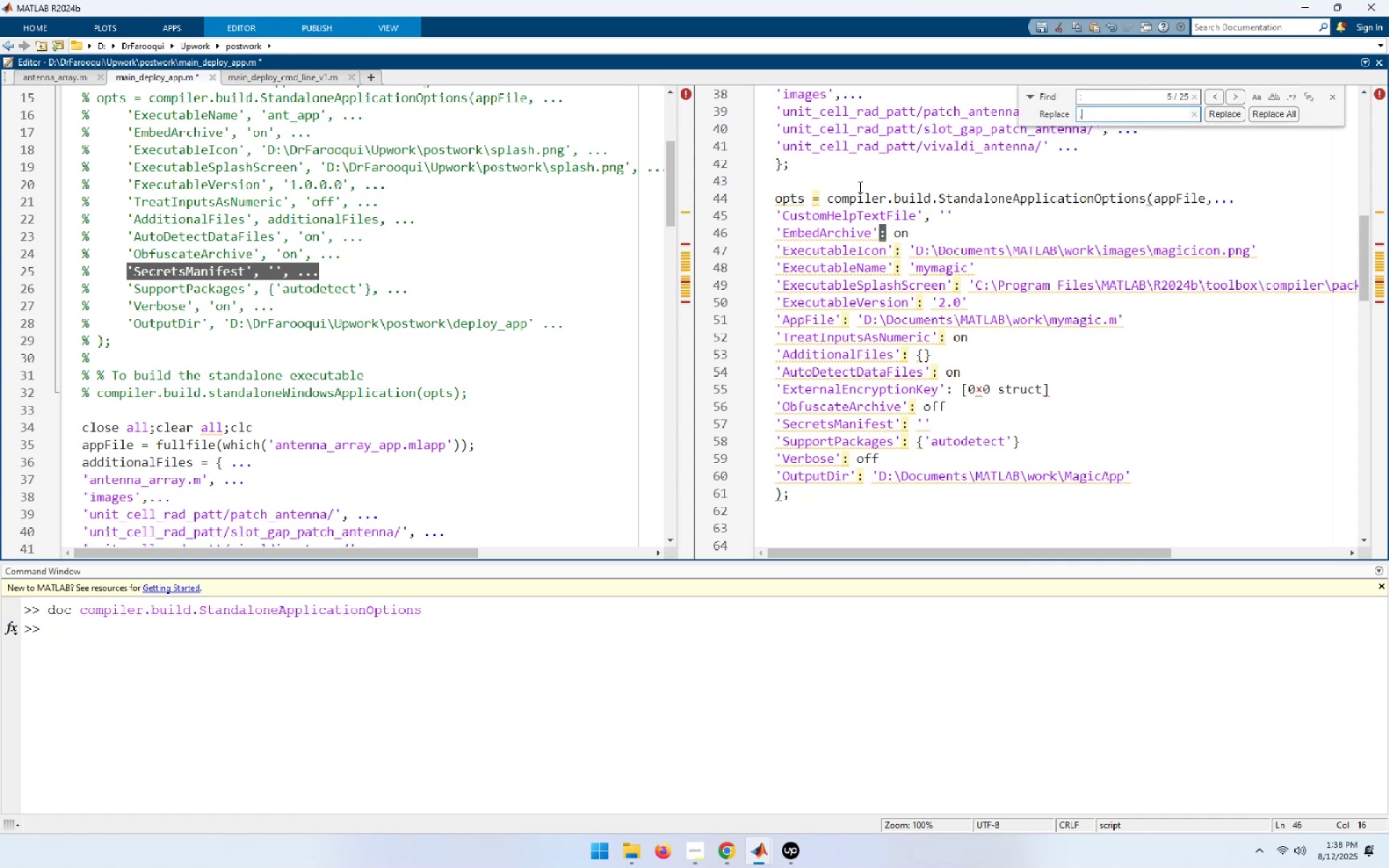 
left_click([877, 171])
 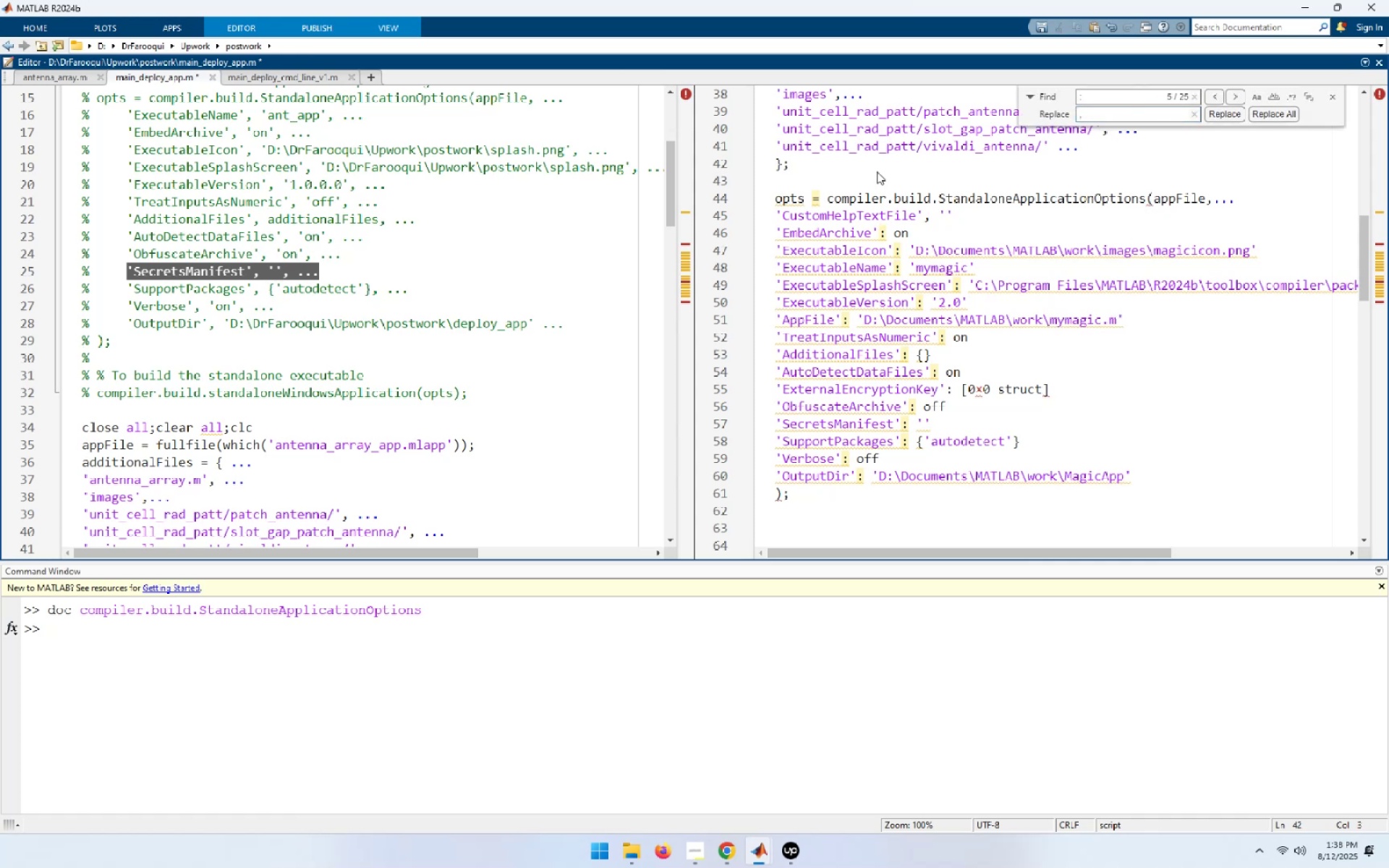 
key(F3)
 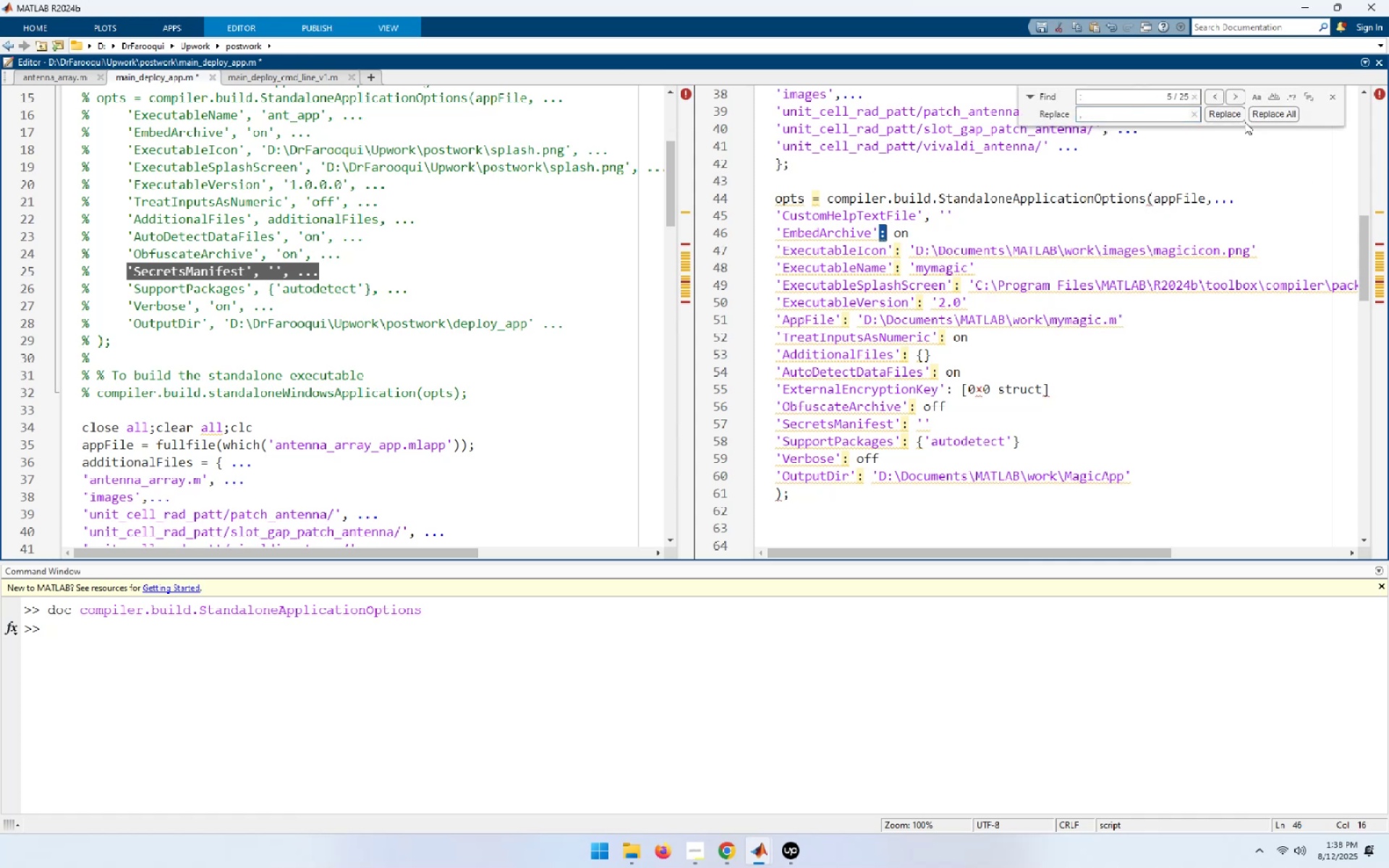 
left_click([1230, 117])
 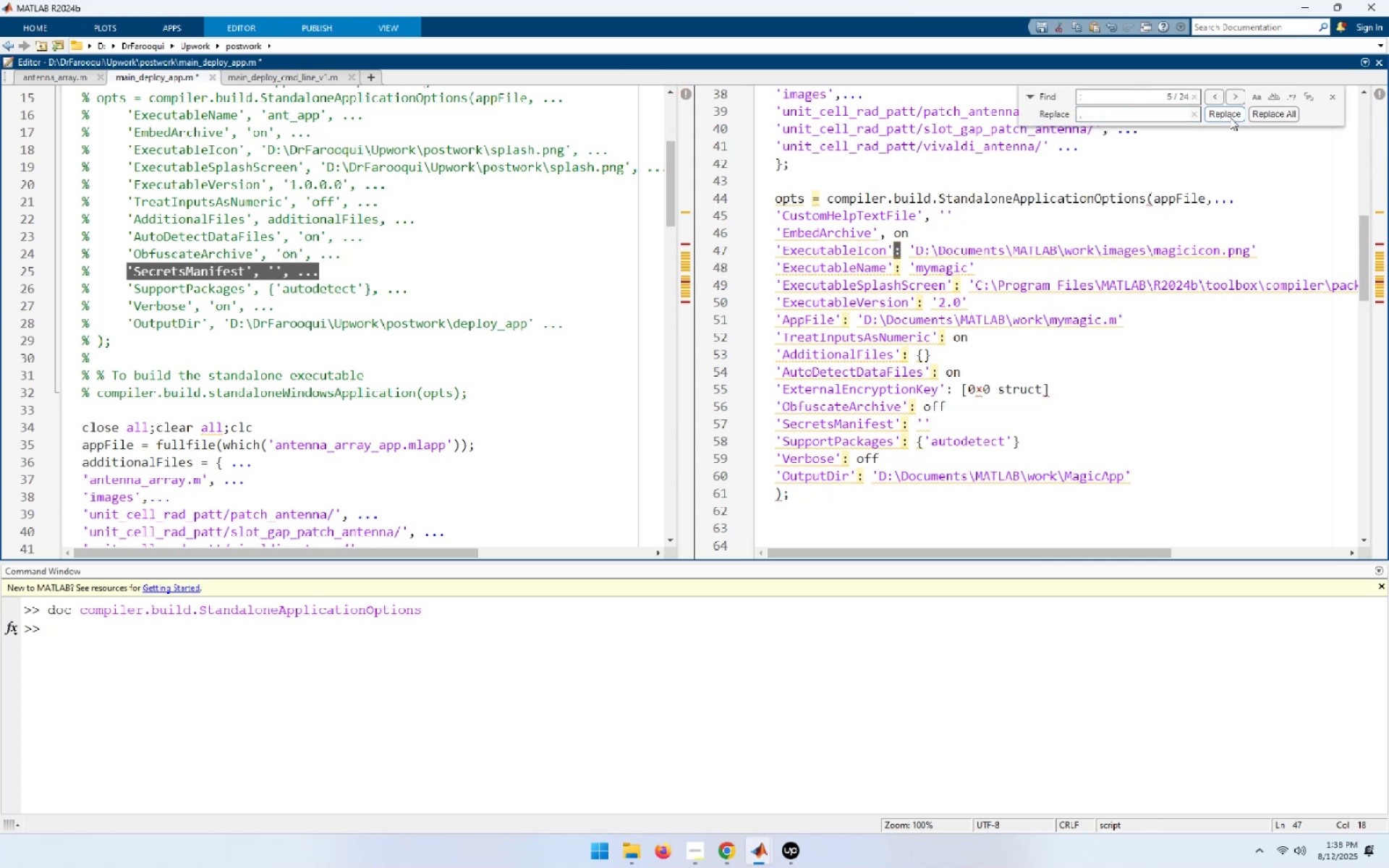 
left_click([1230, 117])
 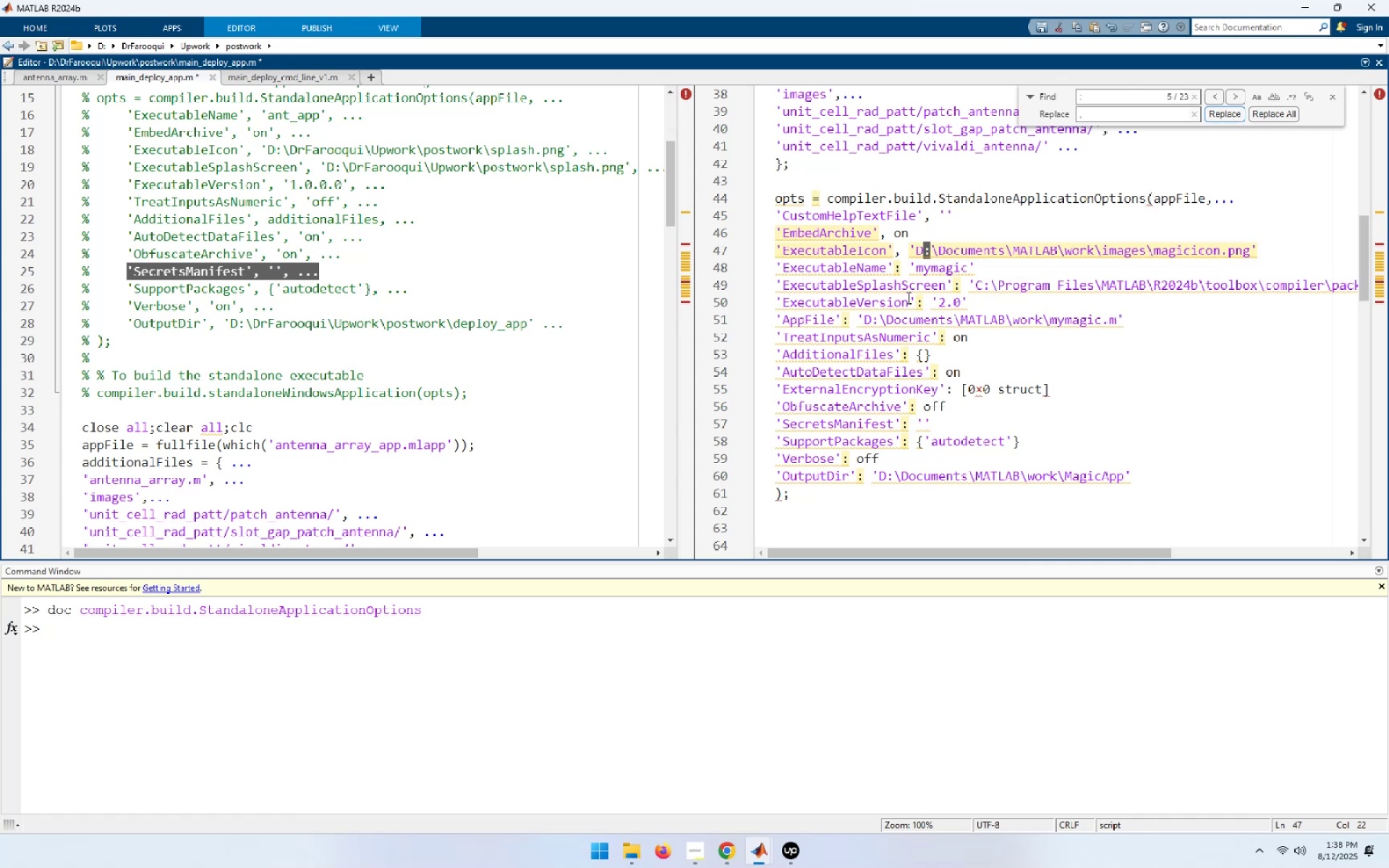 
left_click([904, 270])
 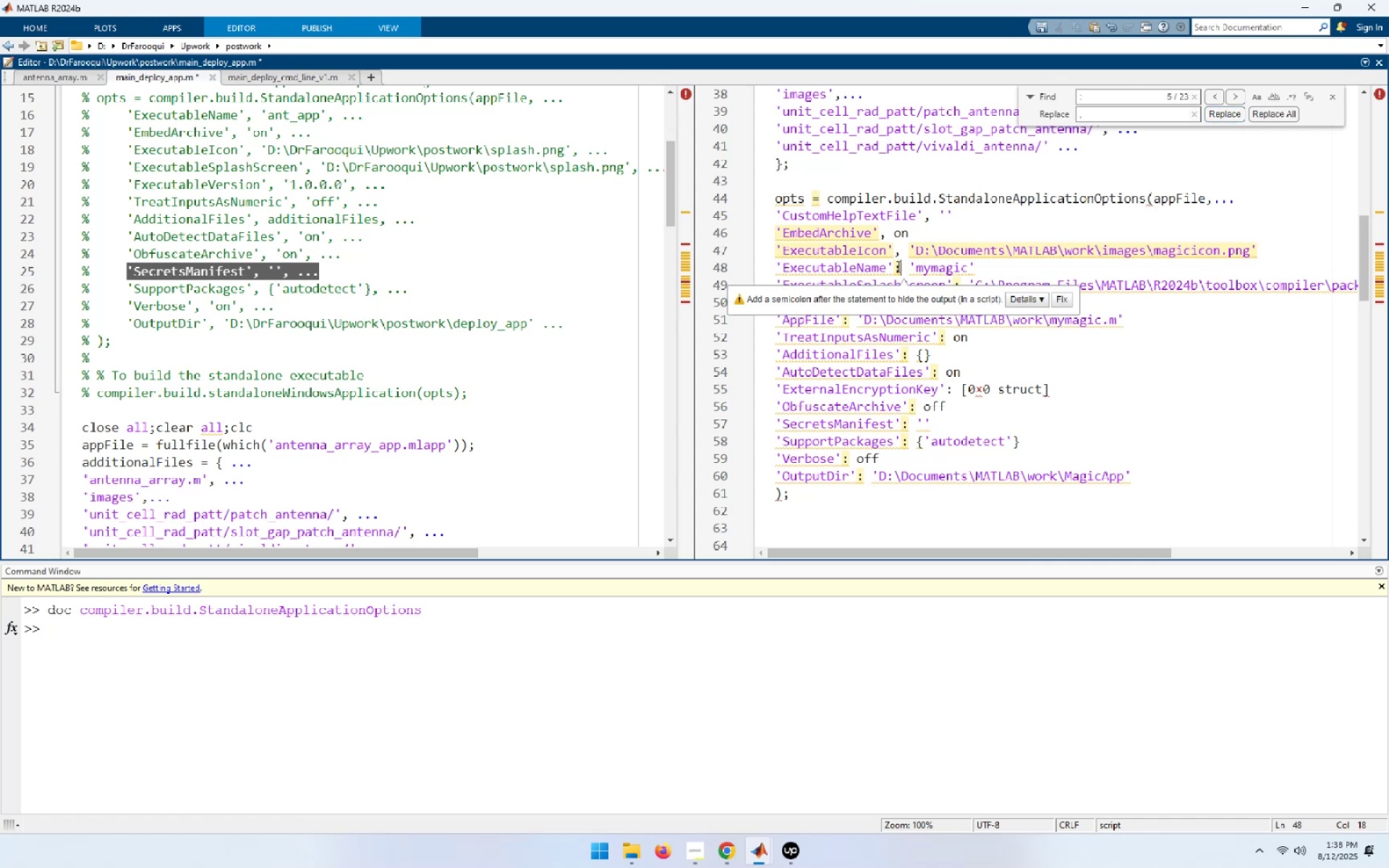 
left_click([891, 267])
 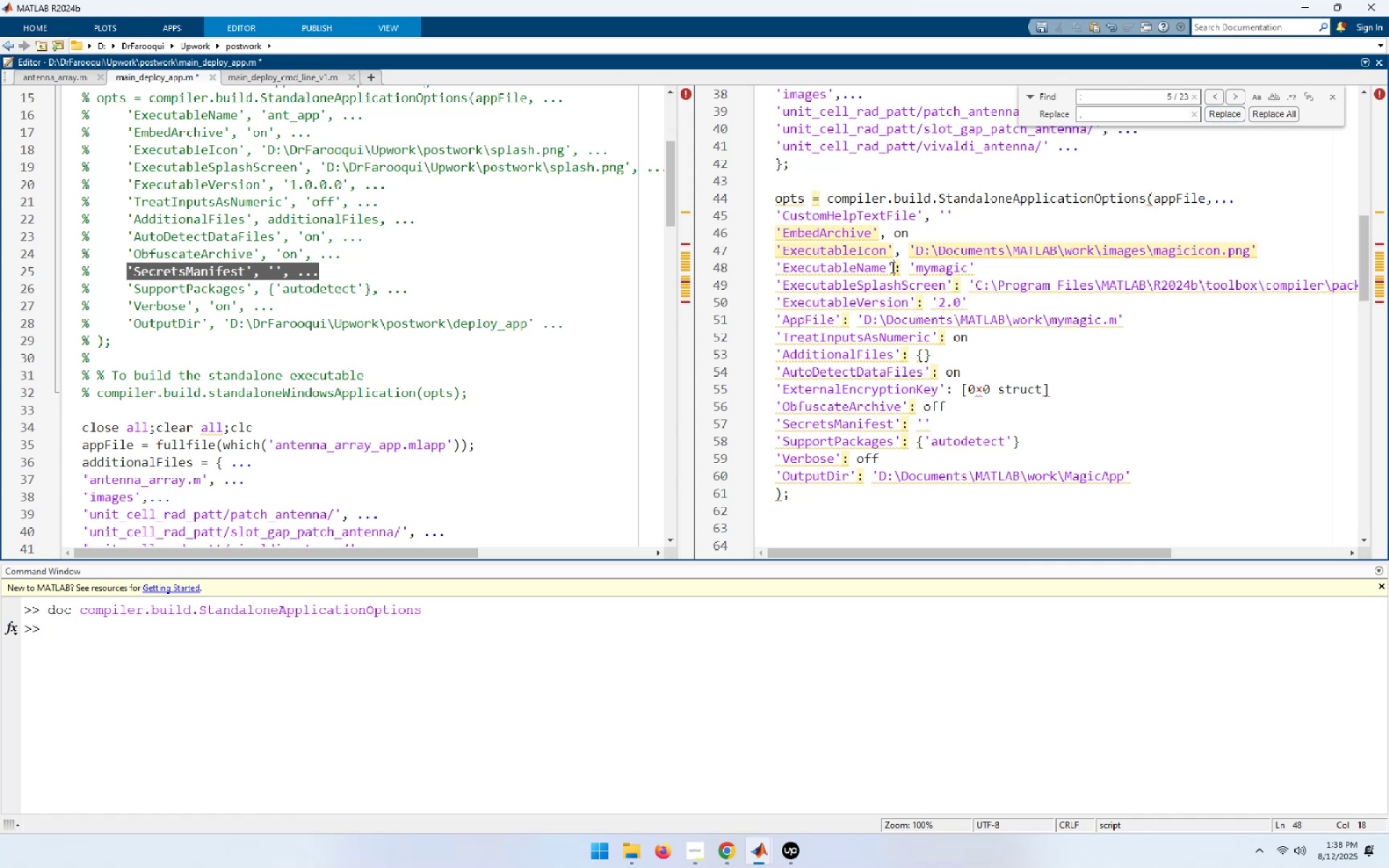 
key(F3)
 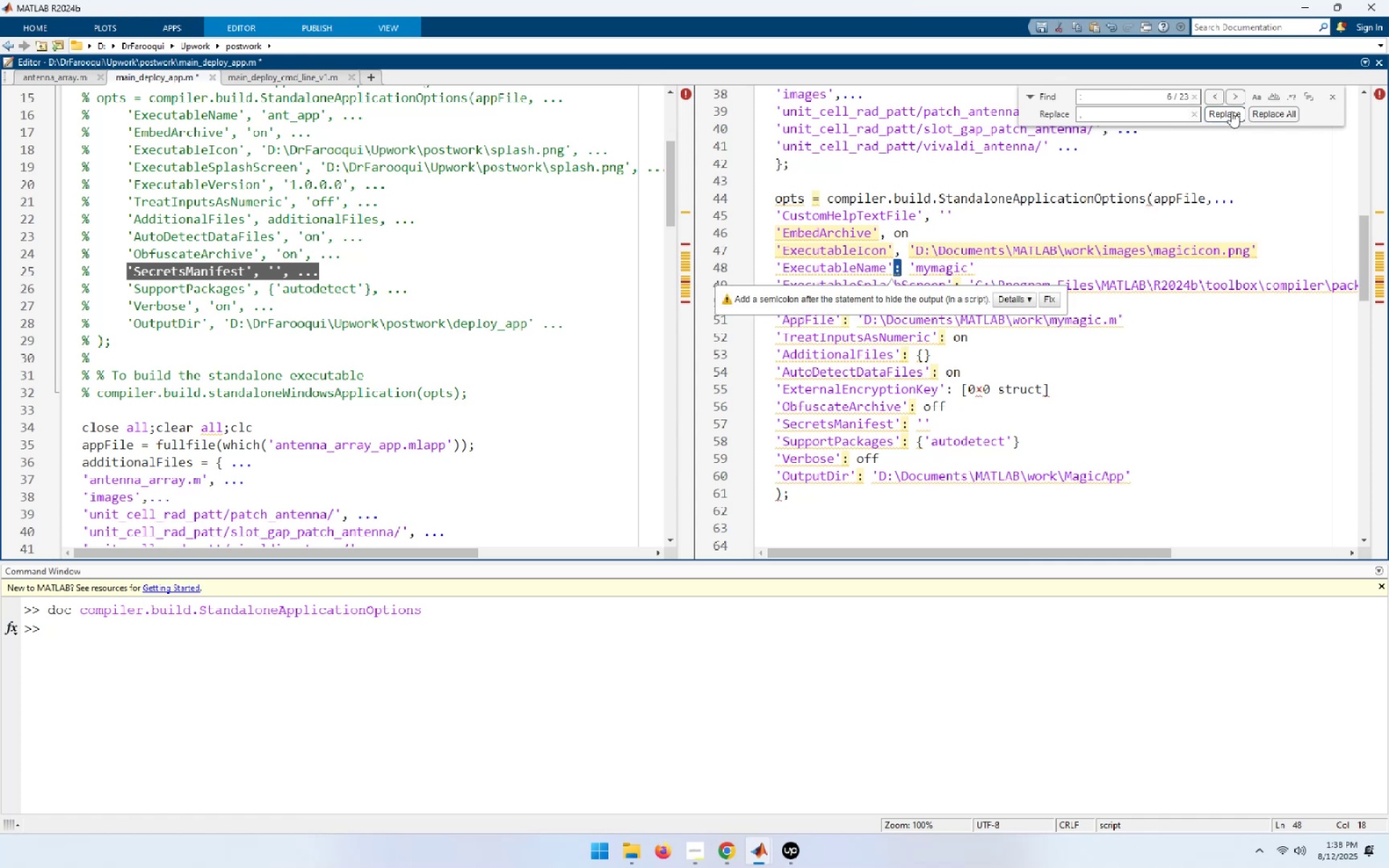 
left_click([1231, 111])
 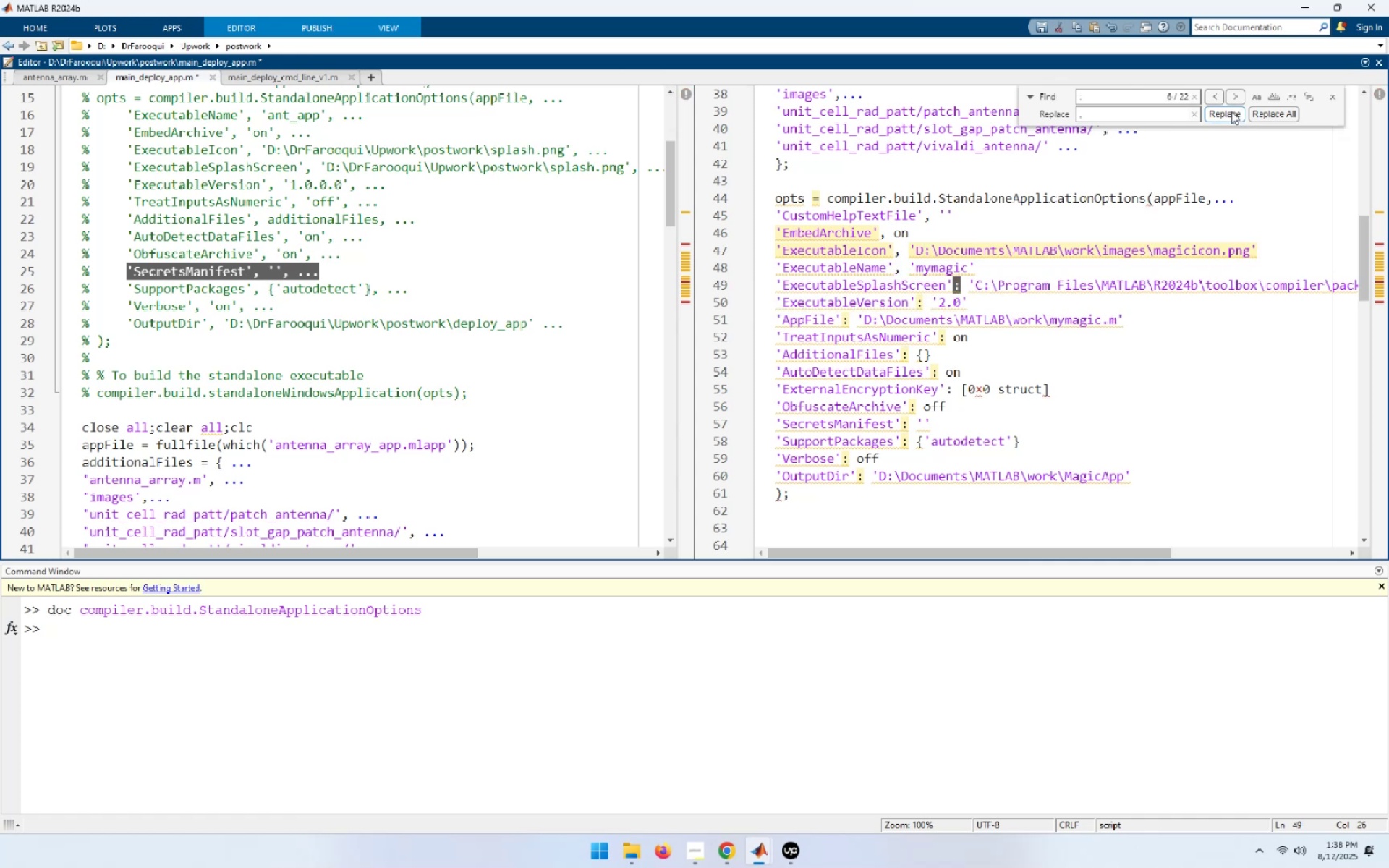 
left_click([1231, 111])
 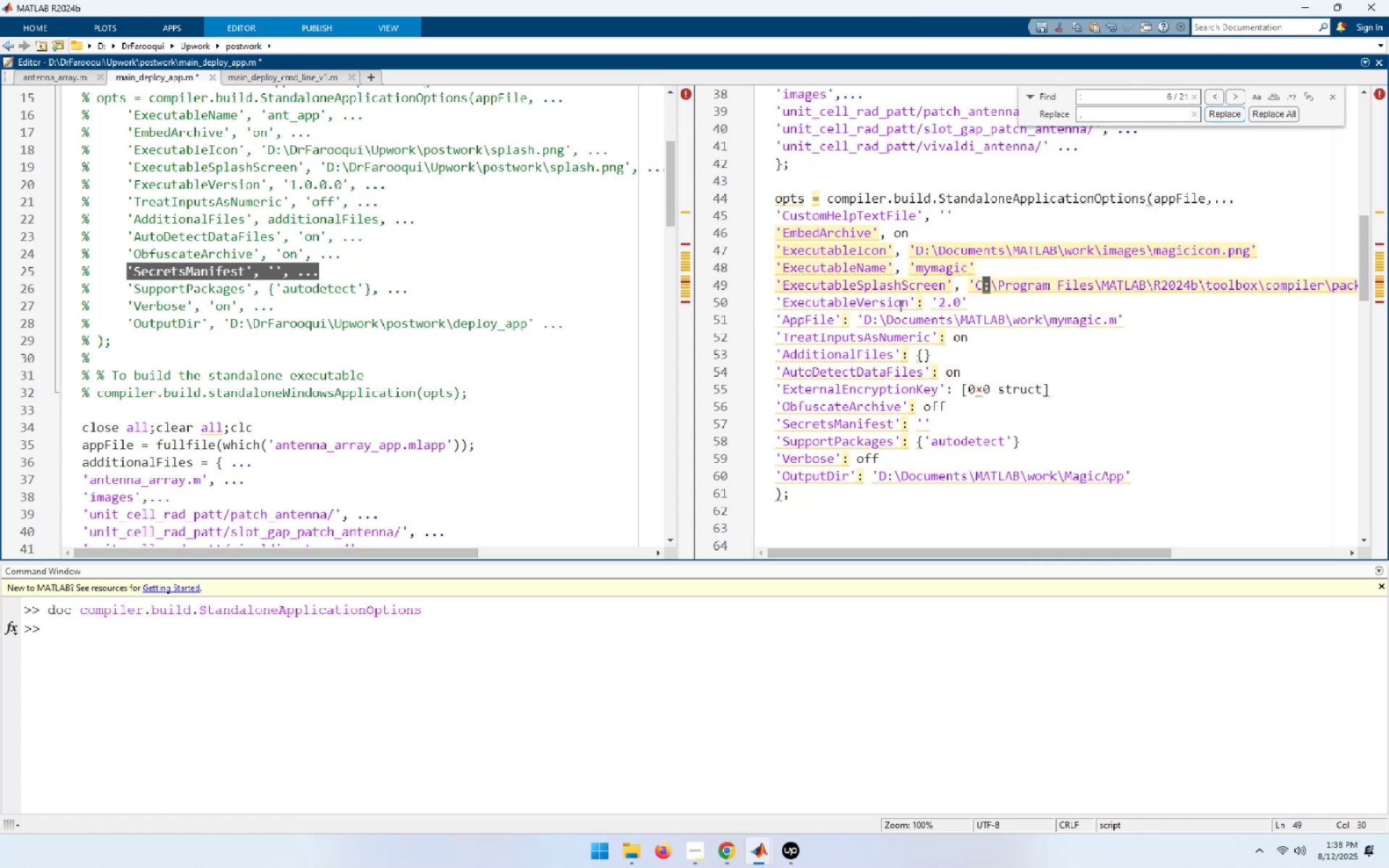 
left_click([911, 298])
 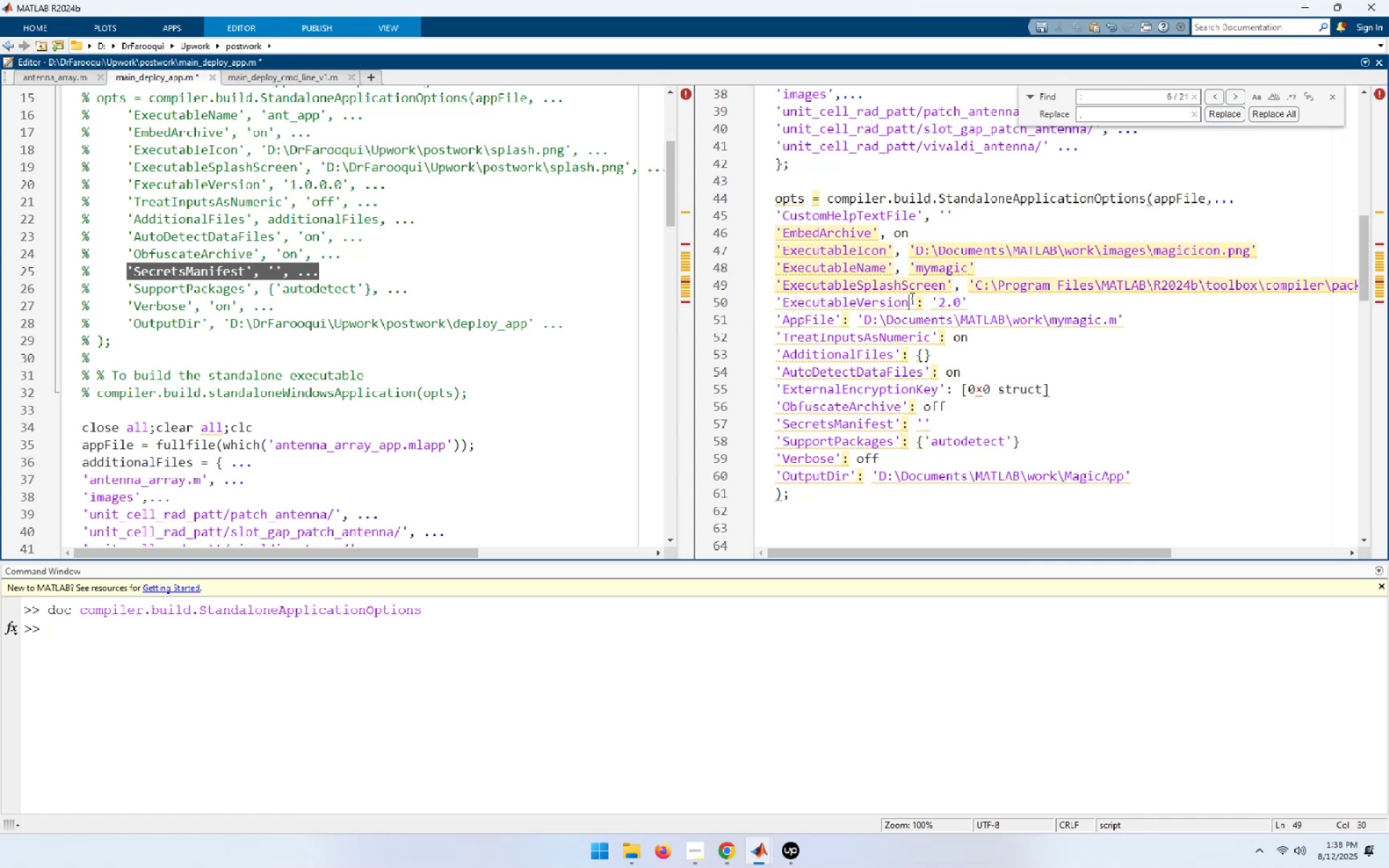 
key(F3)
 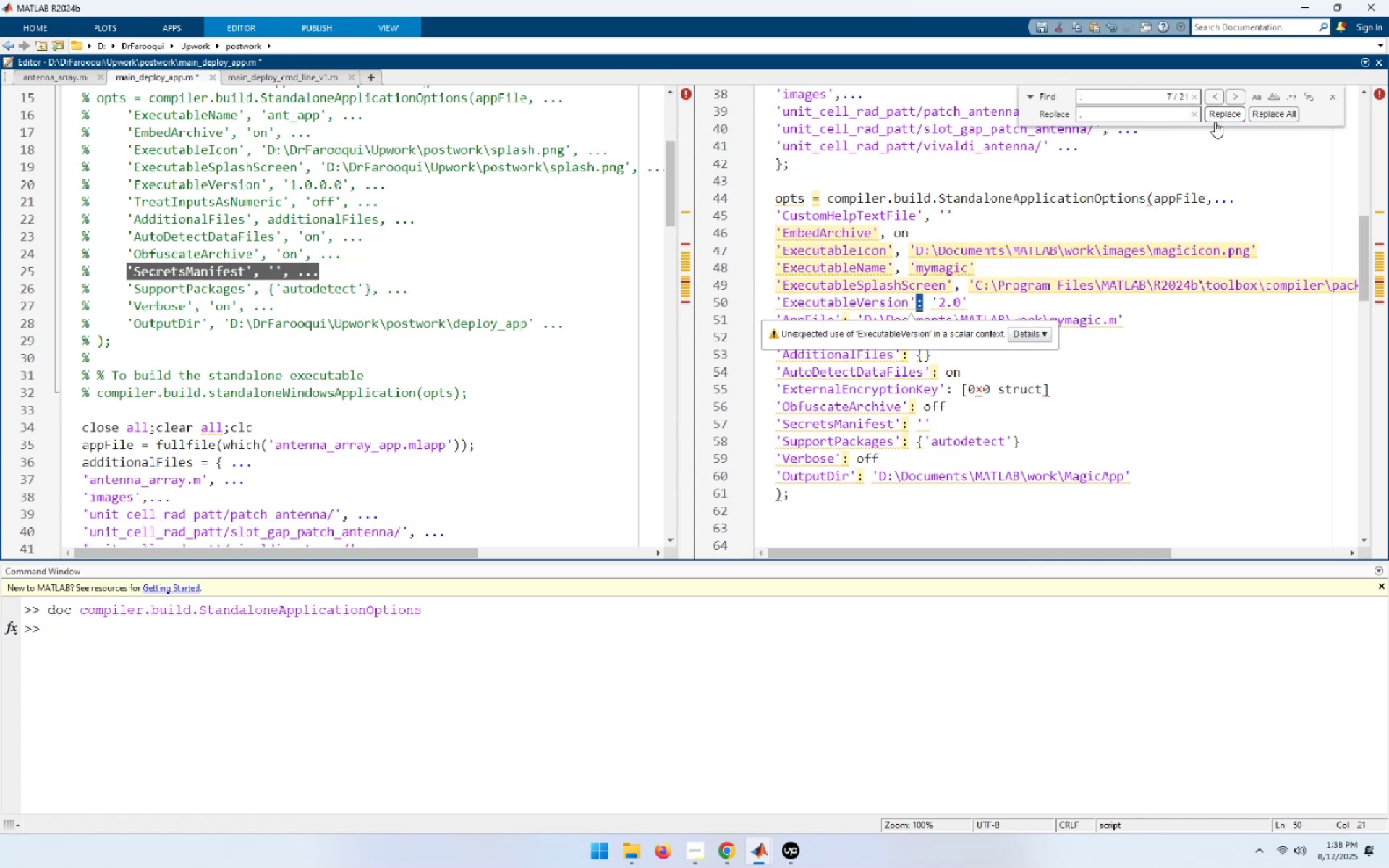 
left_click([1218, 116])
 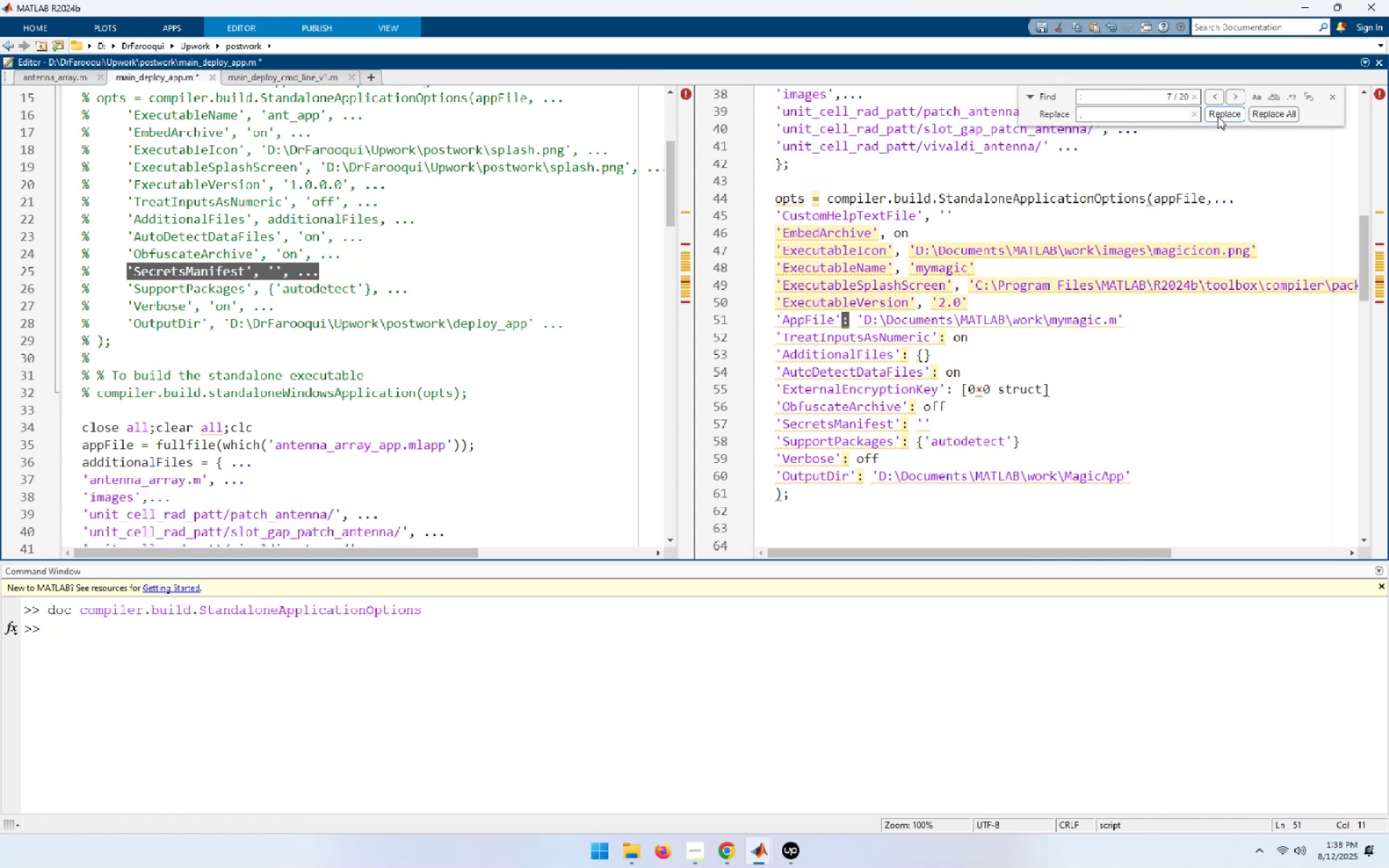 
left_click([1218, 116])
 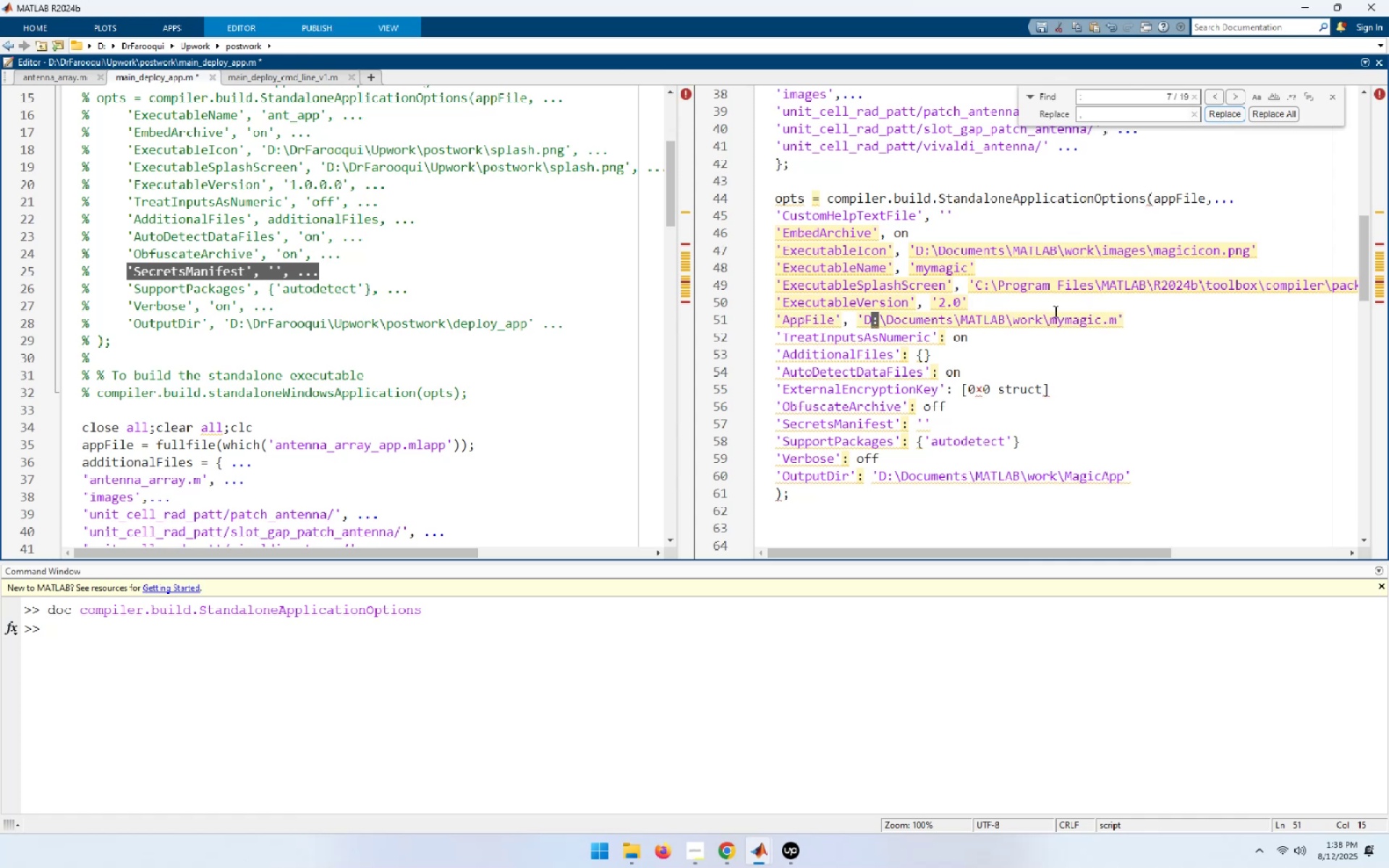 
left_click([899, 336])
 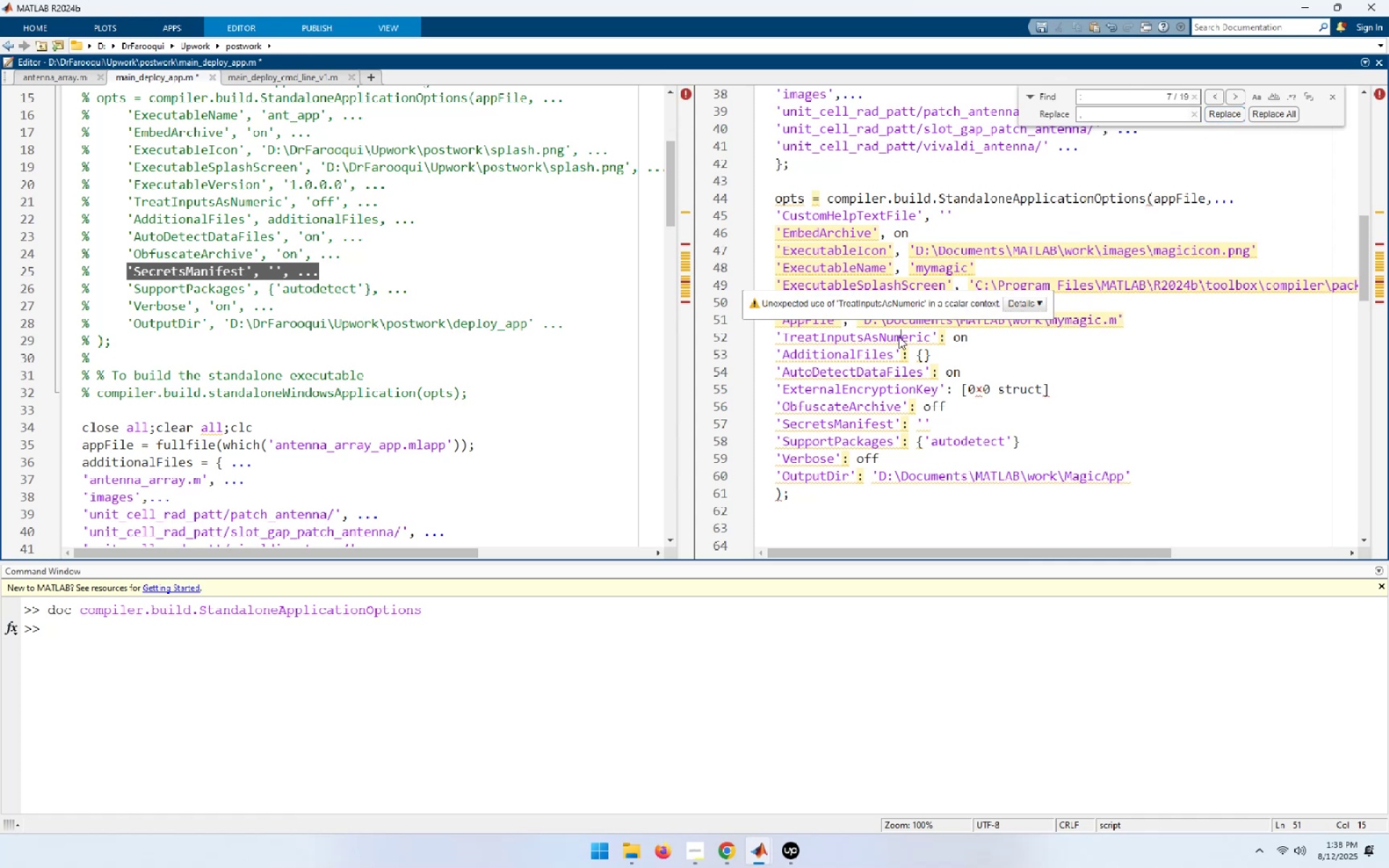 
key(F3)
 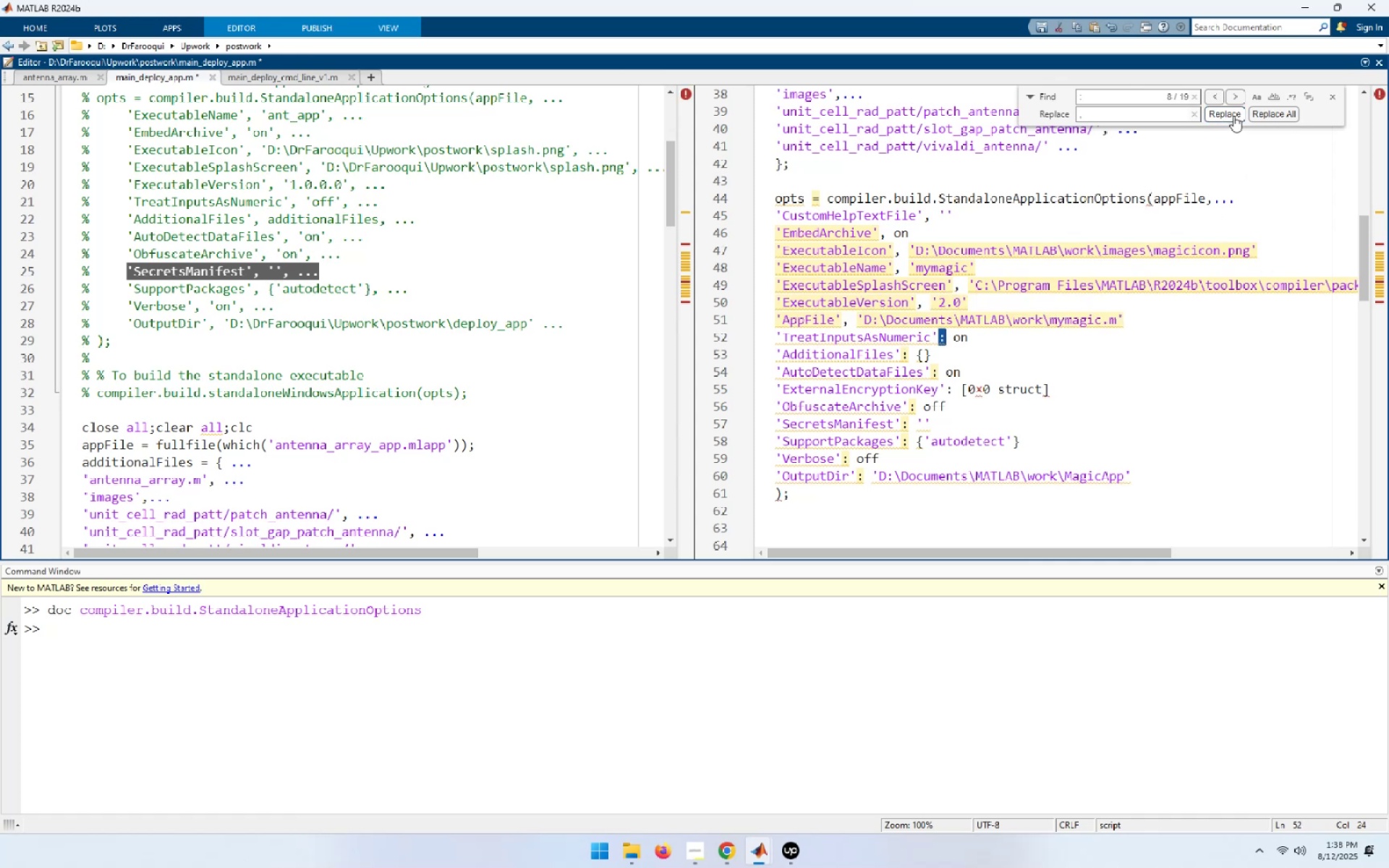 
left_click([1233, 112])
 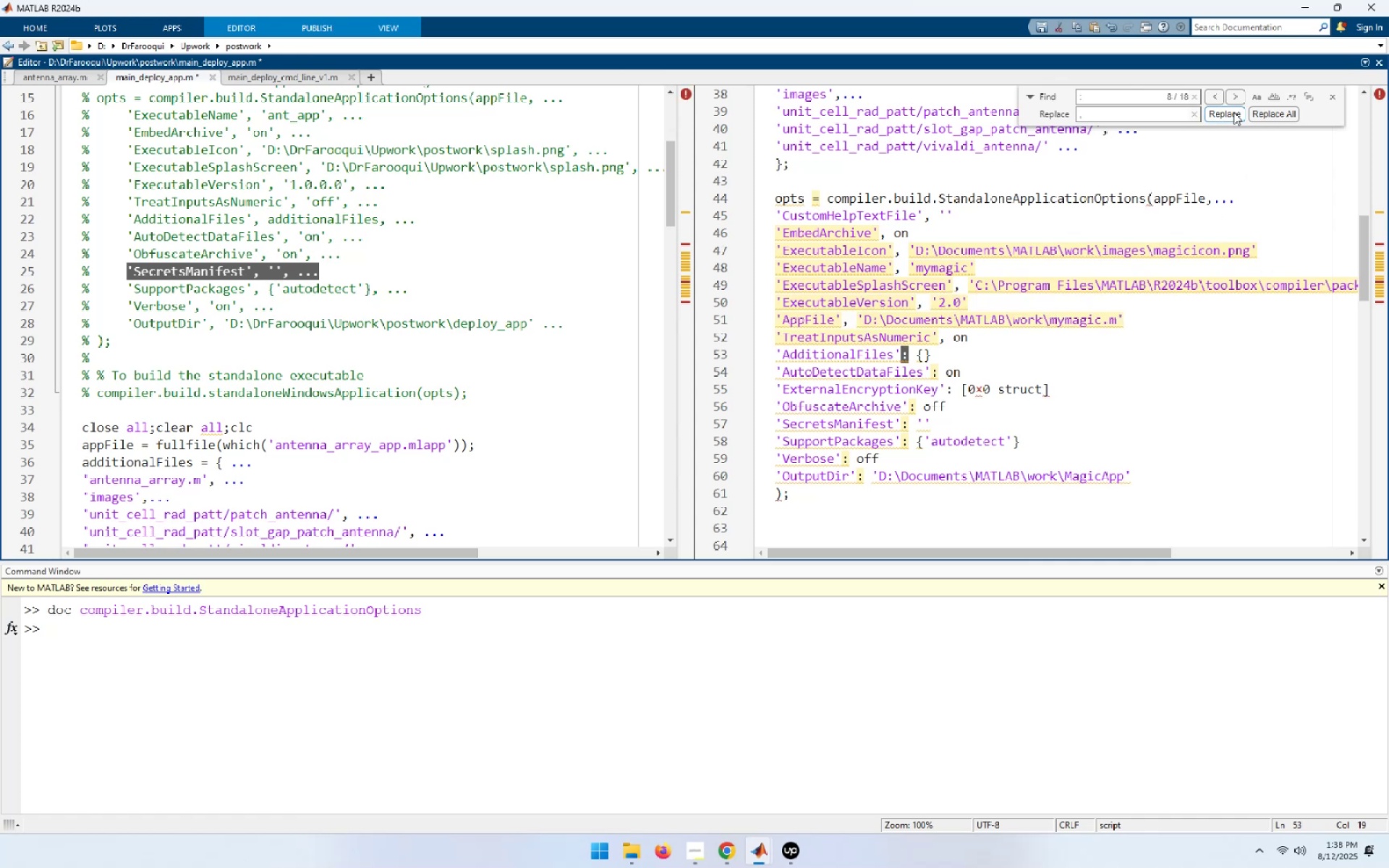 
left_click([1233, 112])
 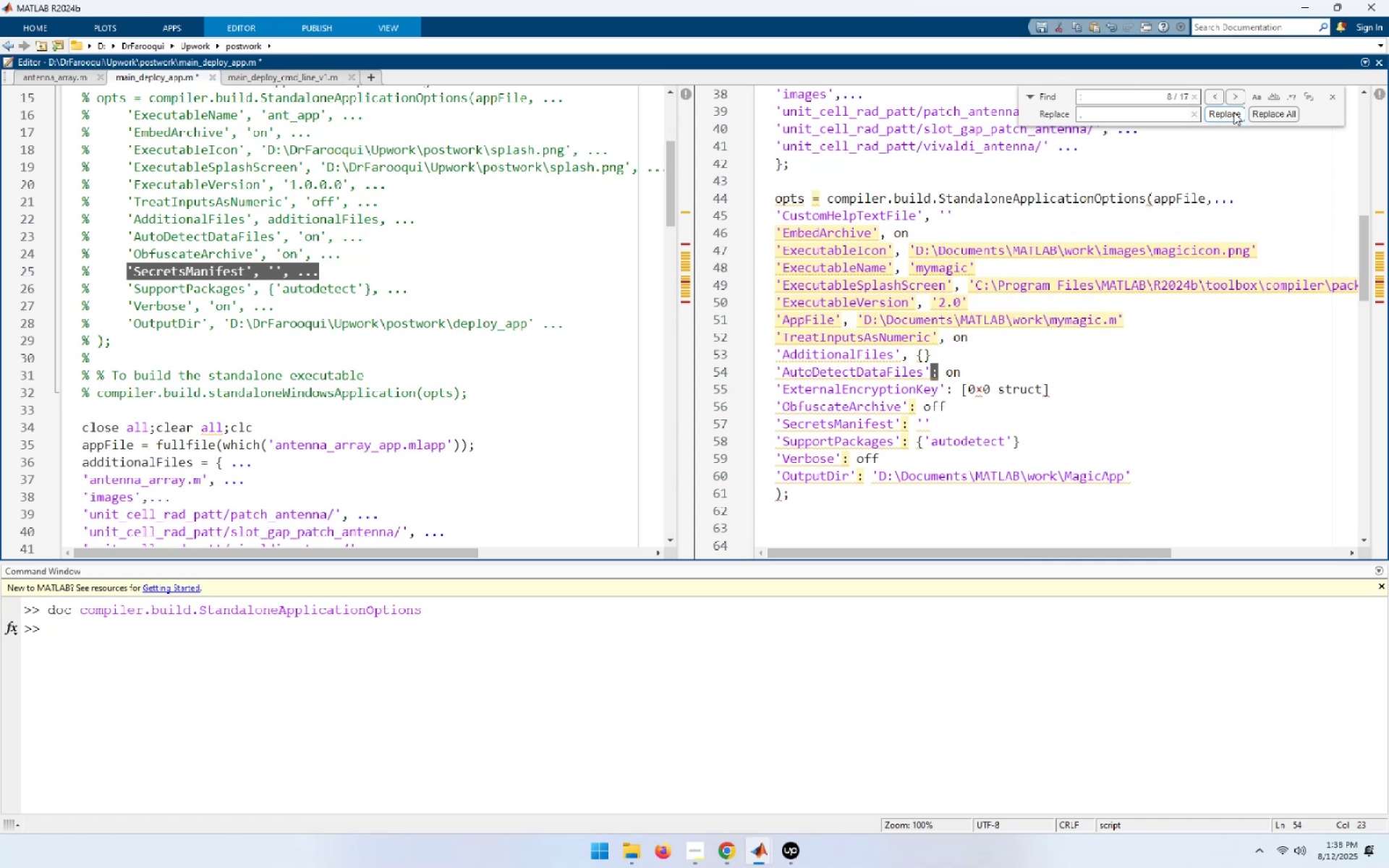 
left_click([1233, 112])
 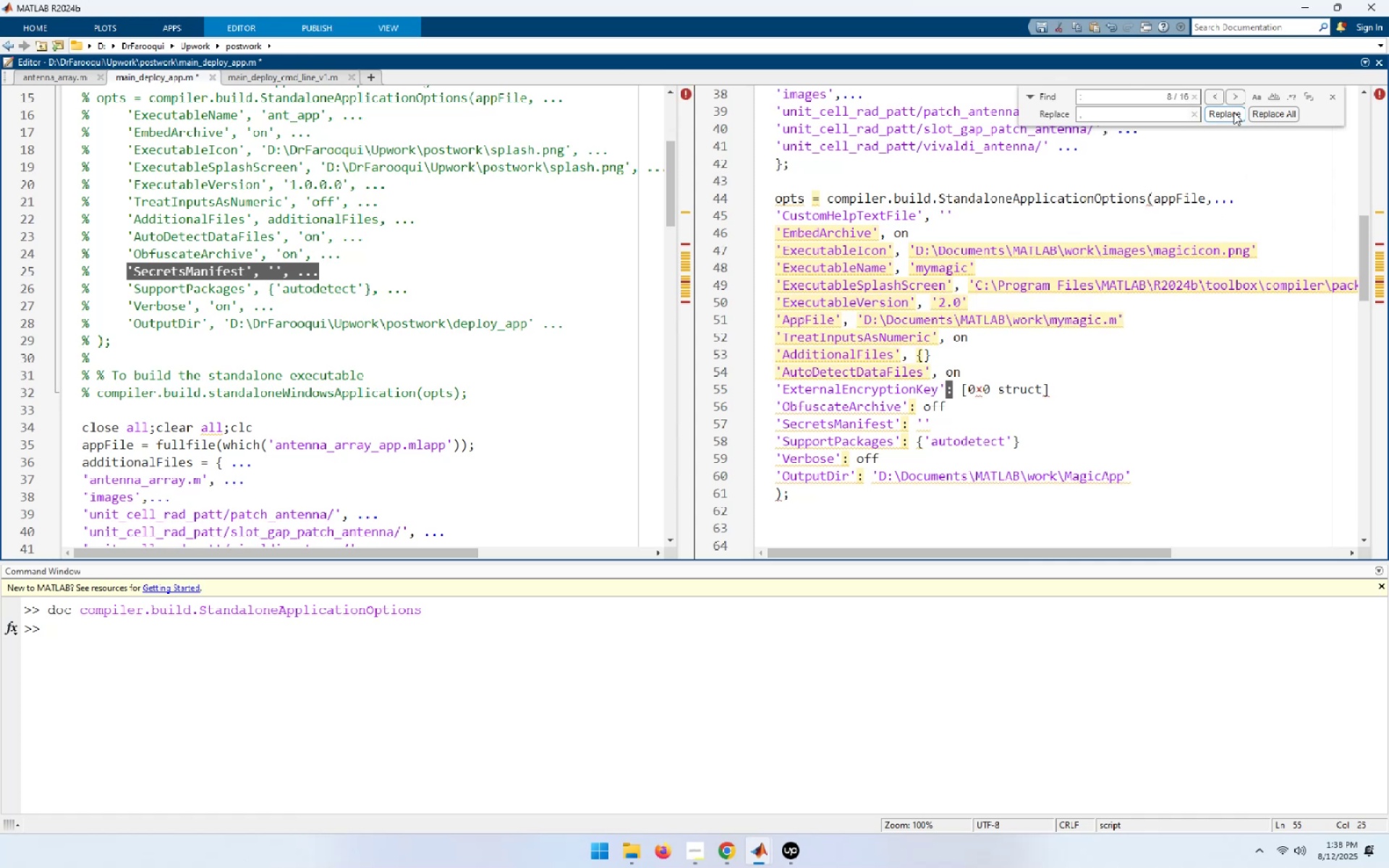 
left_click([1233, 112])
 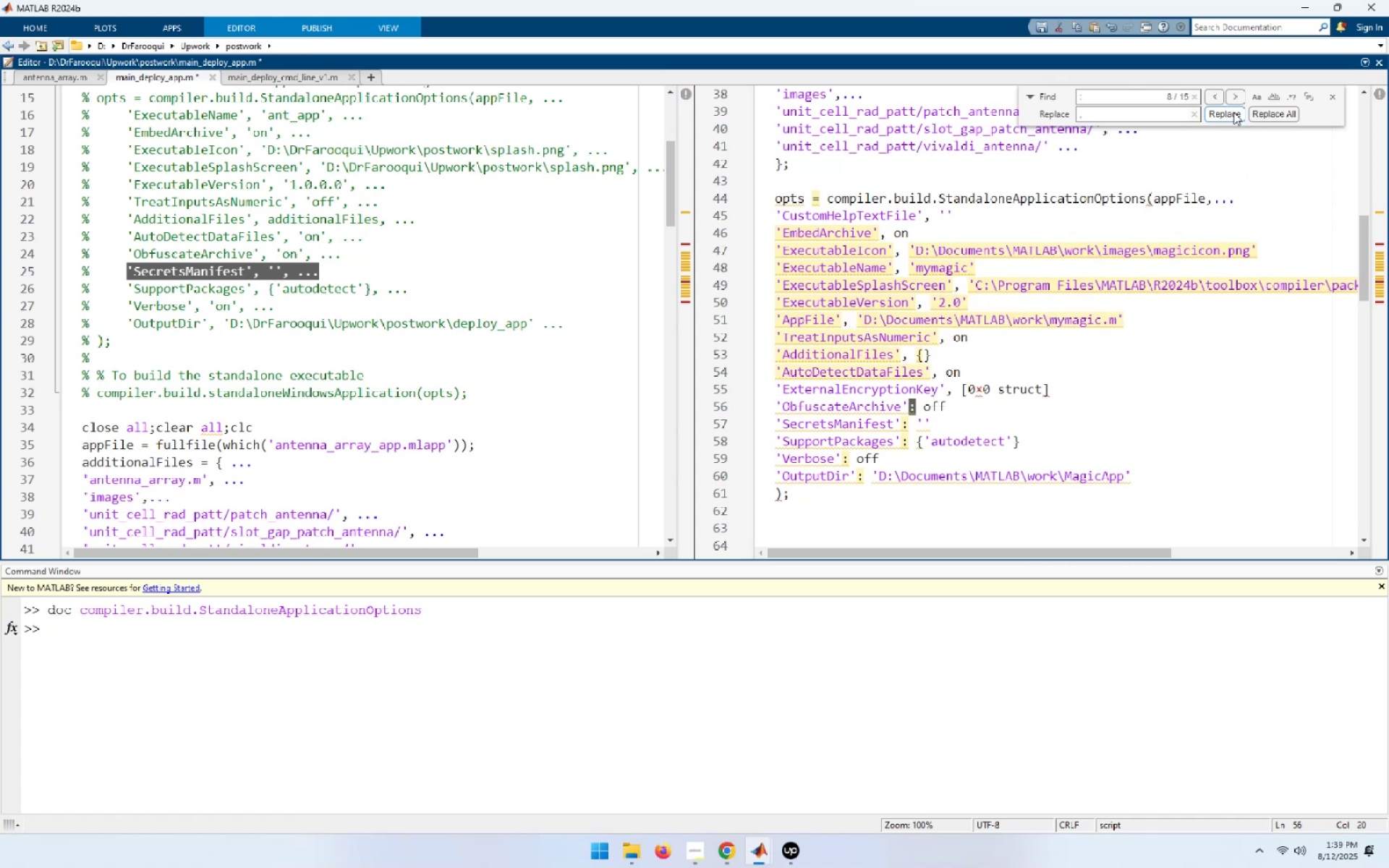 
left_click([1233, 112])
 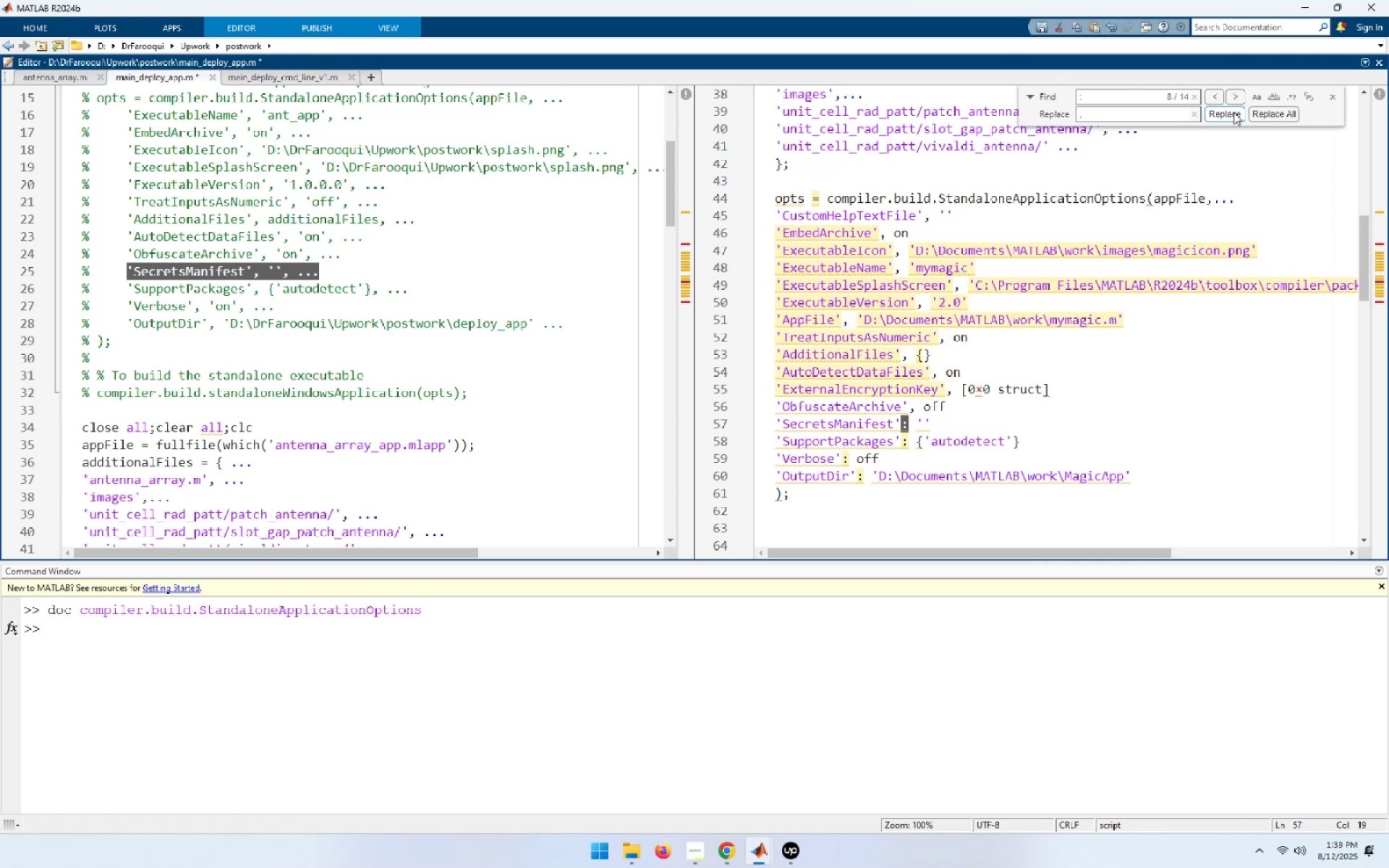 
left_click([1233, 112])
 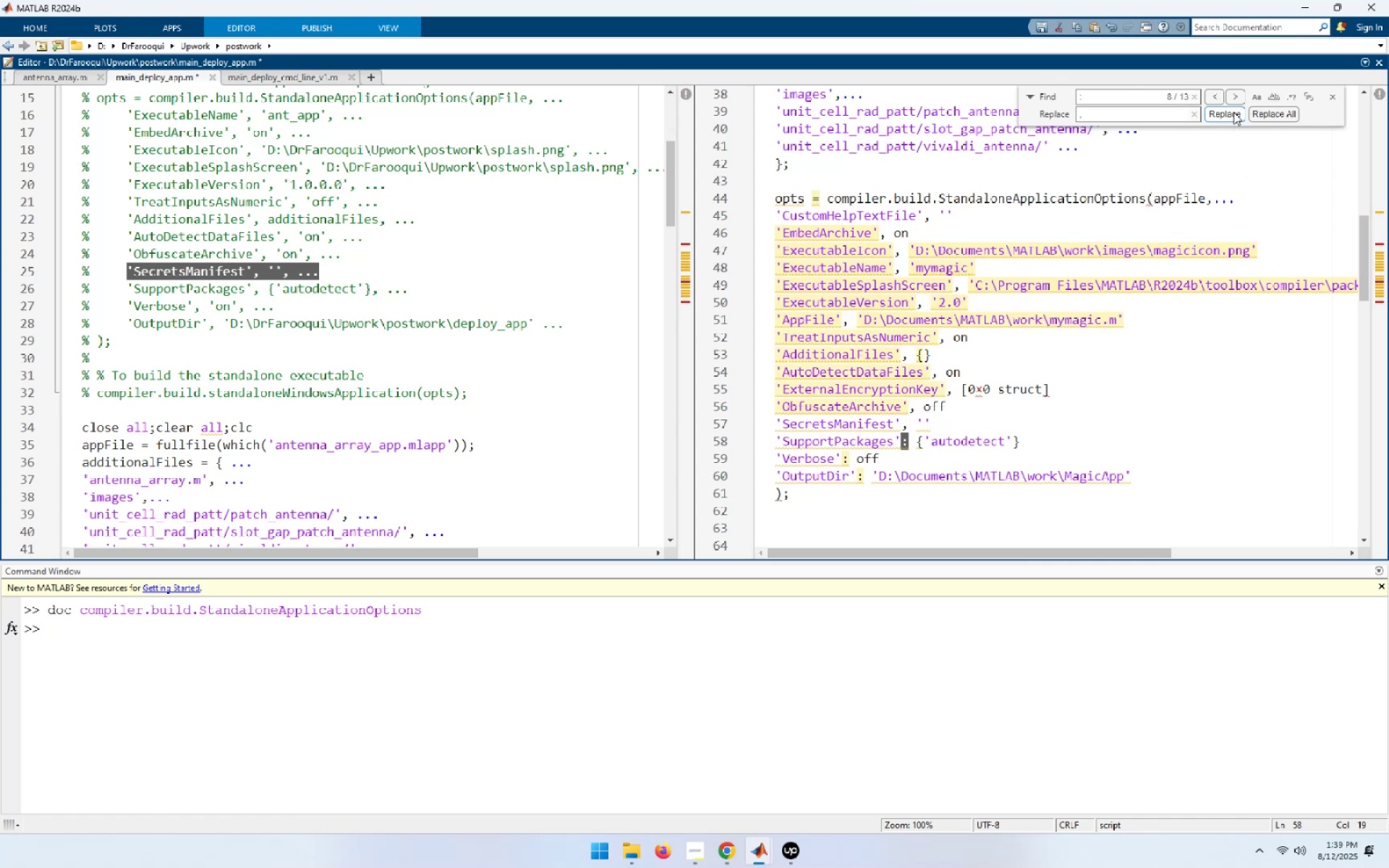 
left_click([1233, 112])
 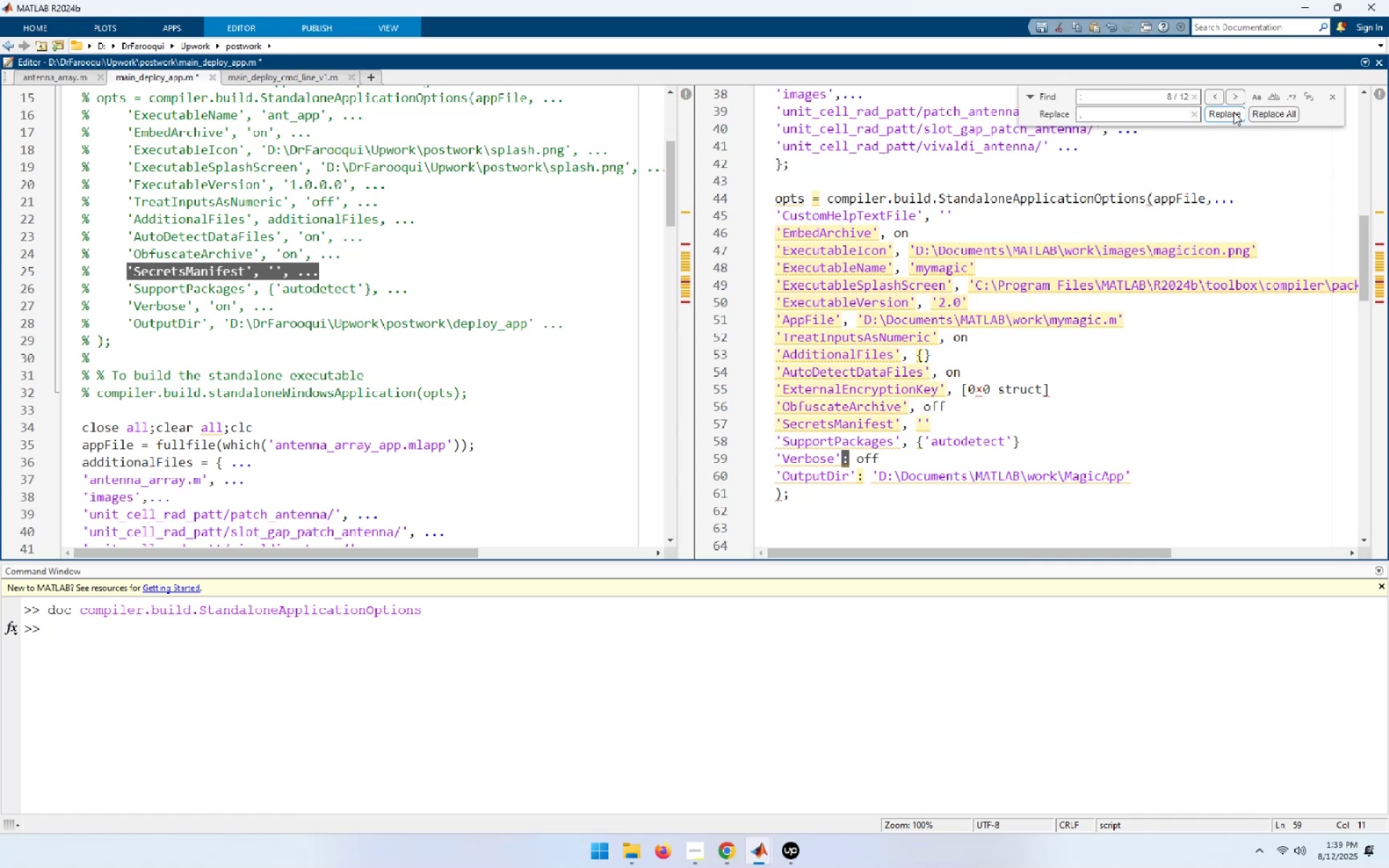 
left_click([1233, 112])
 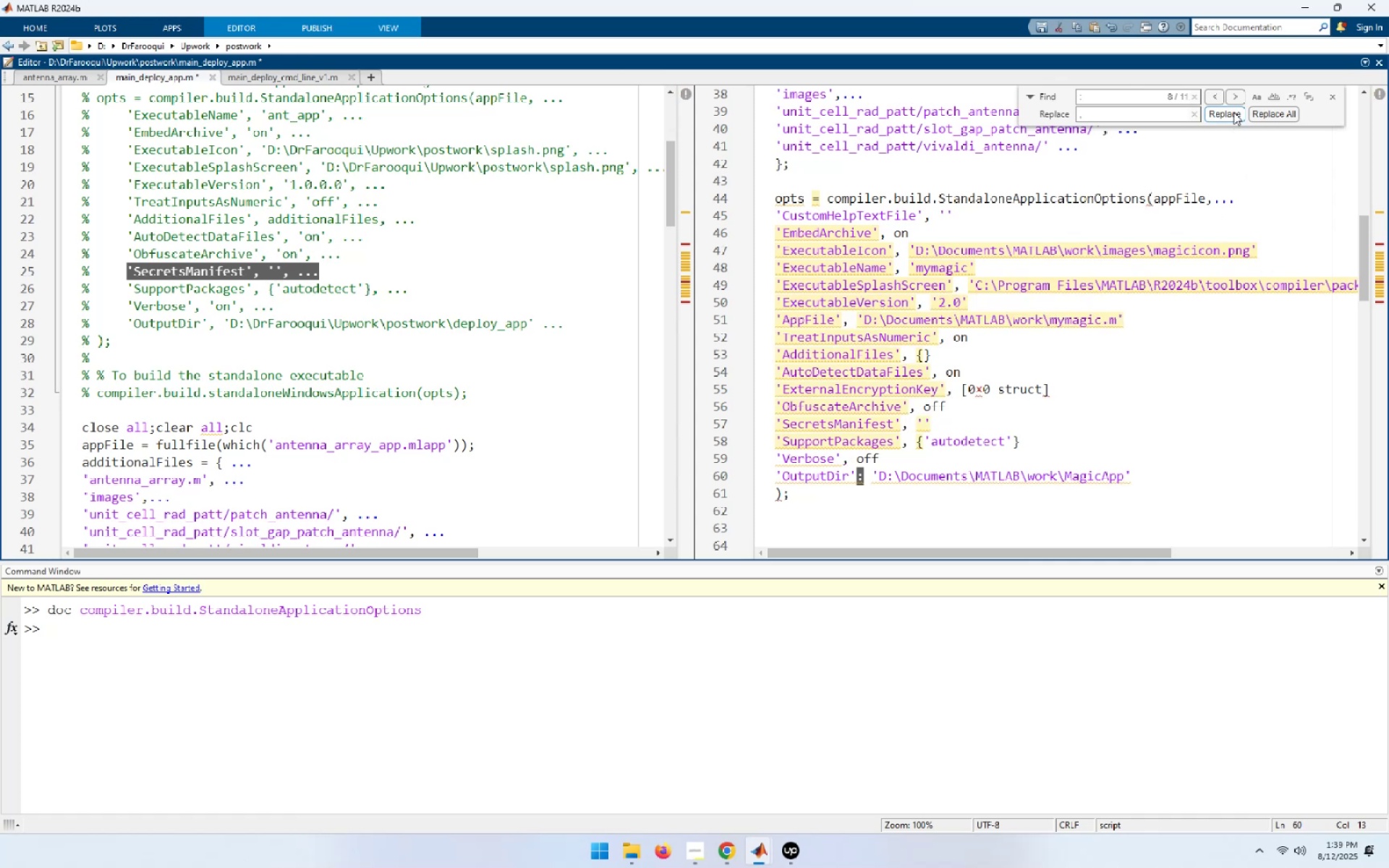 
left_click([1233, 112])
 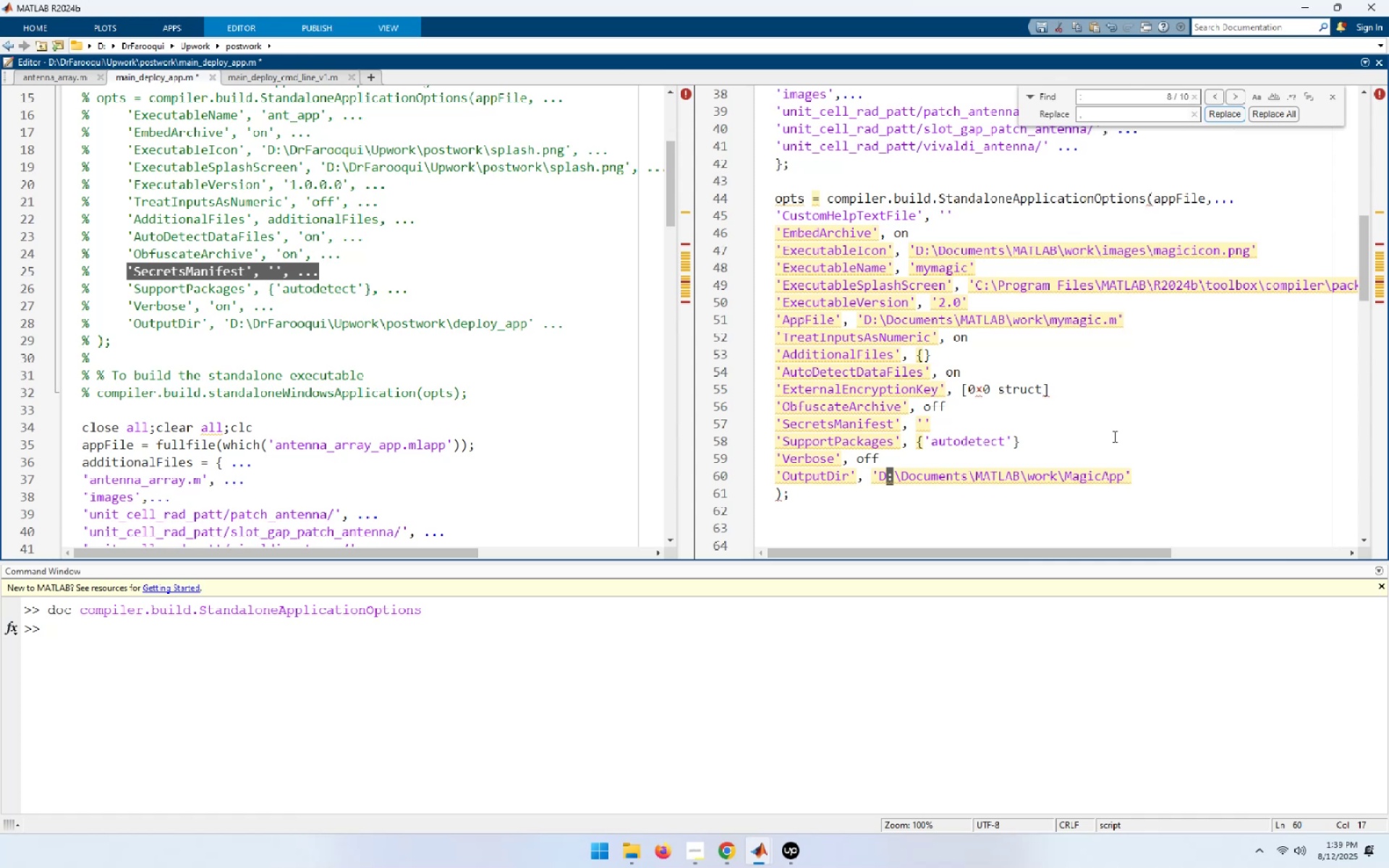 
left_click([1133, 413])
 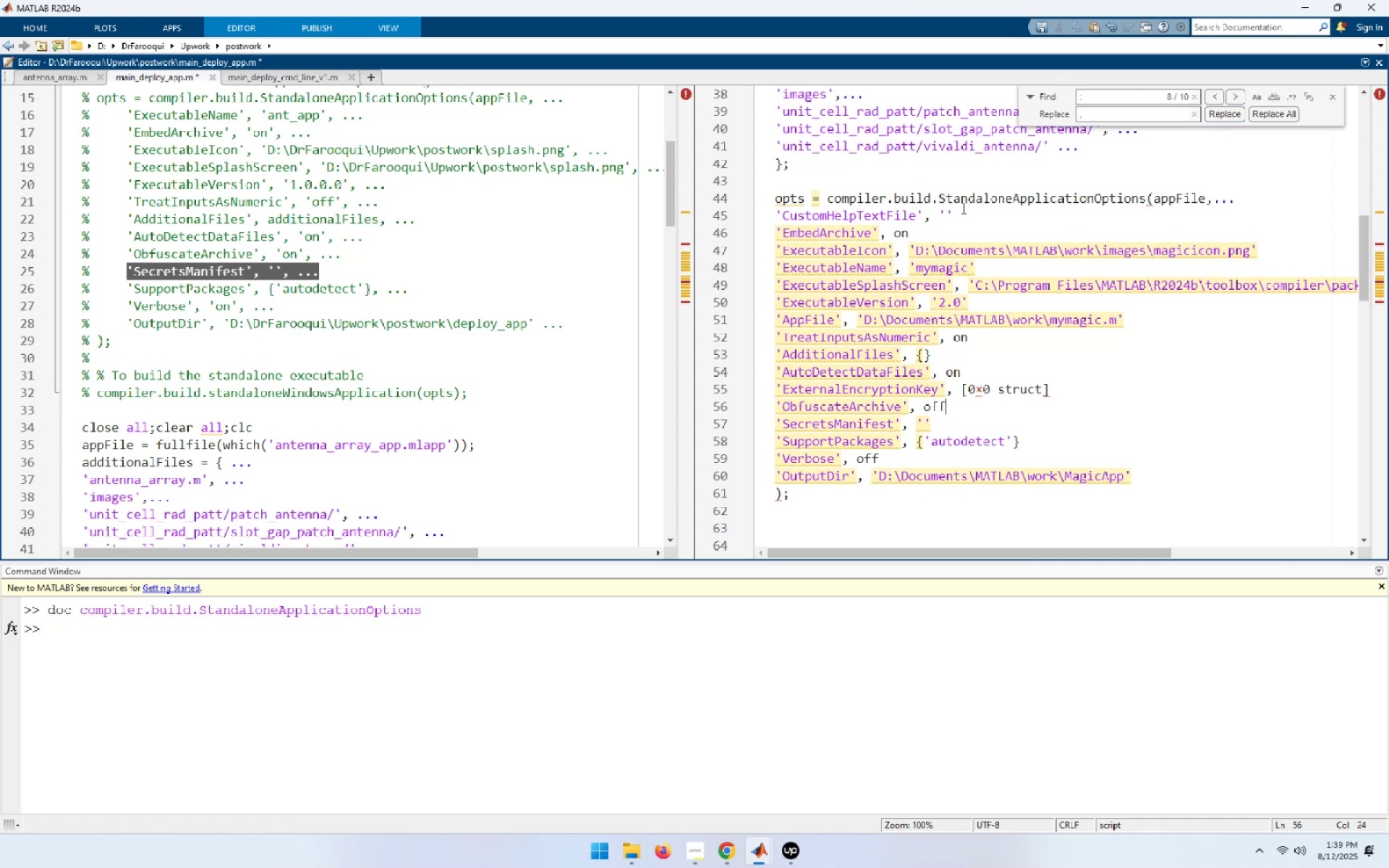 
left_click([966, 212])
 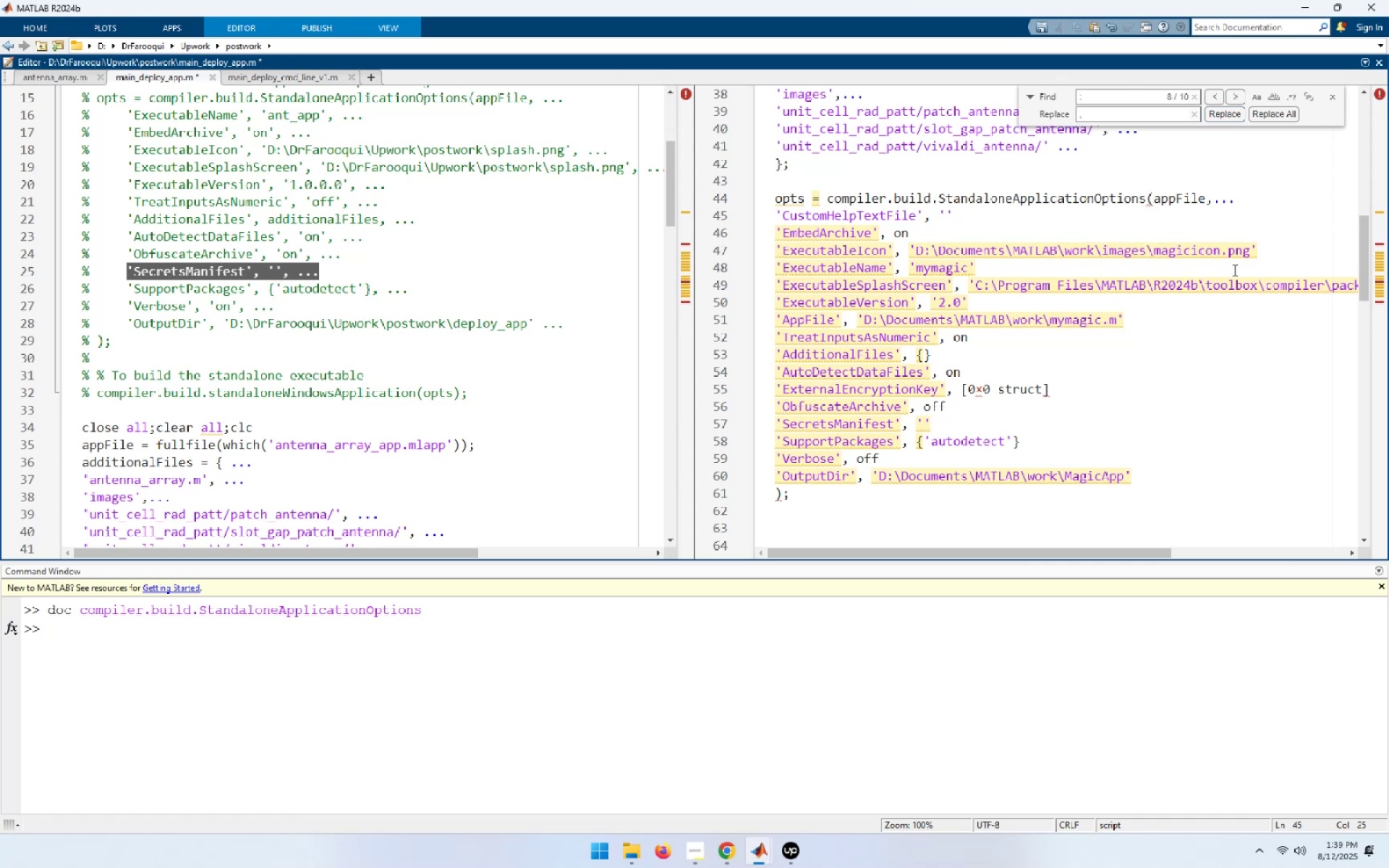 
key(Comma)
 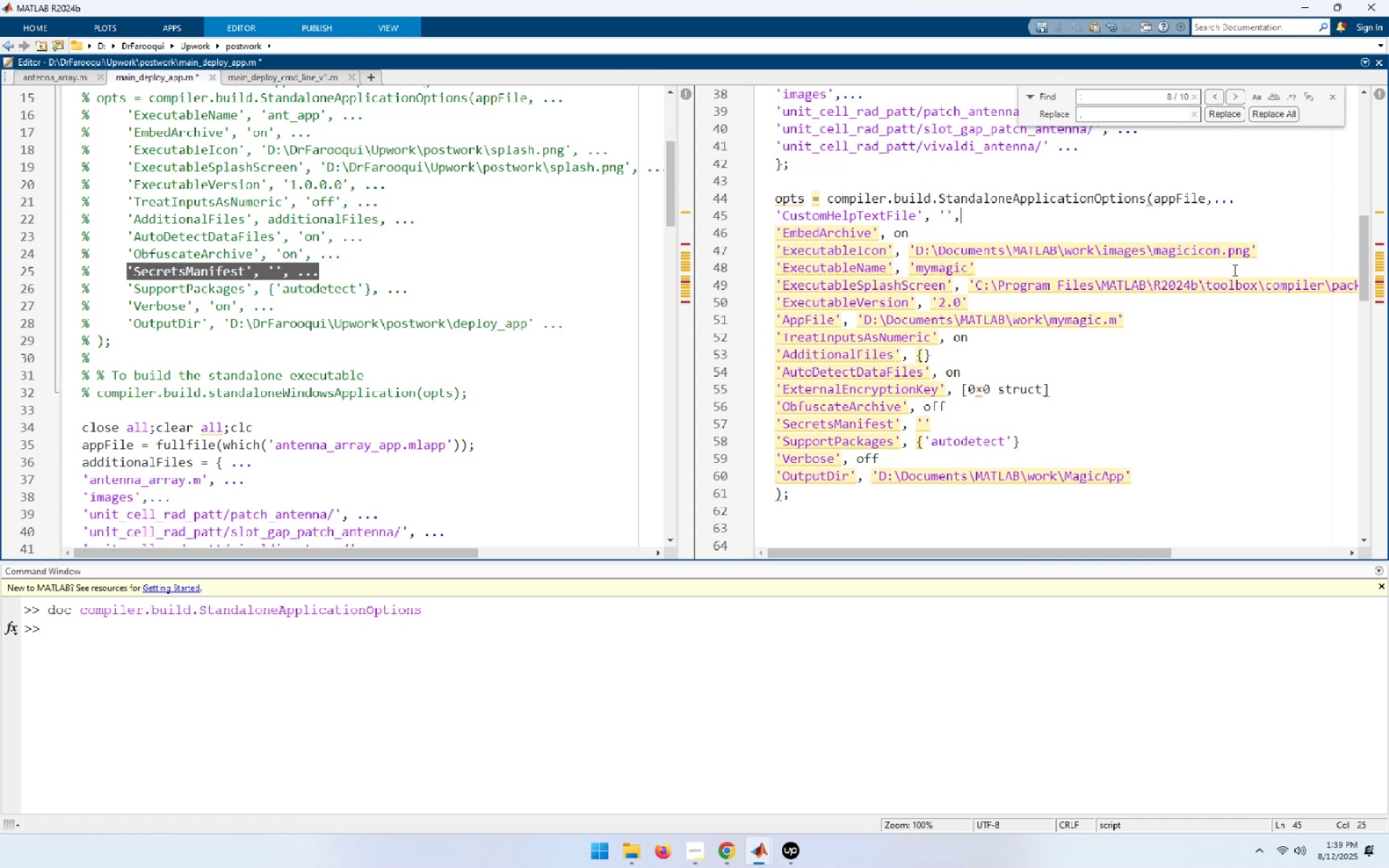 
key(Space)
 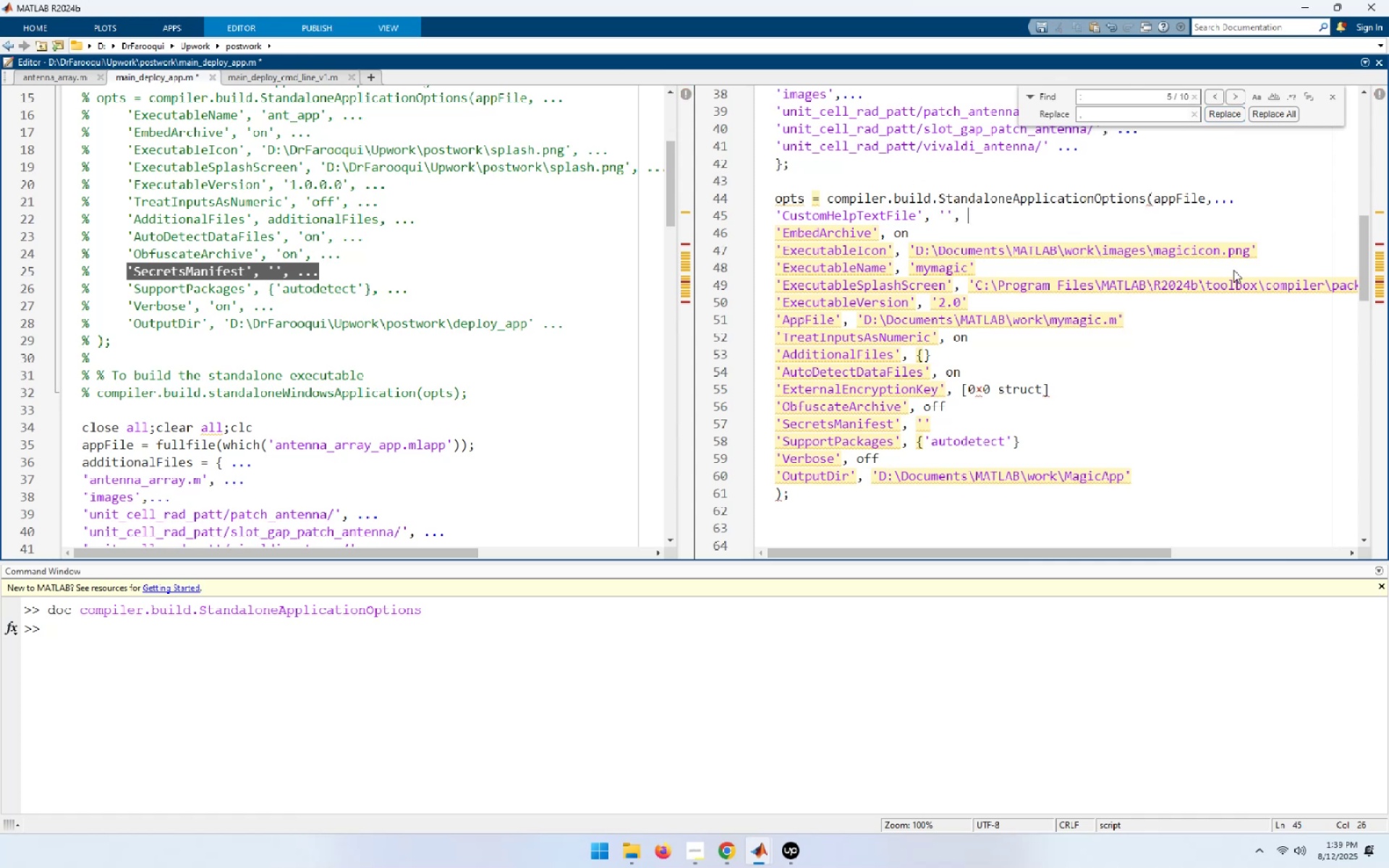 
key(Period)
 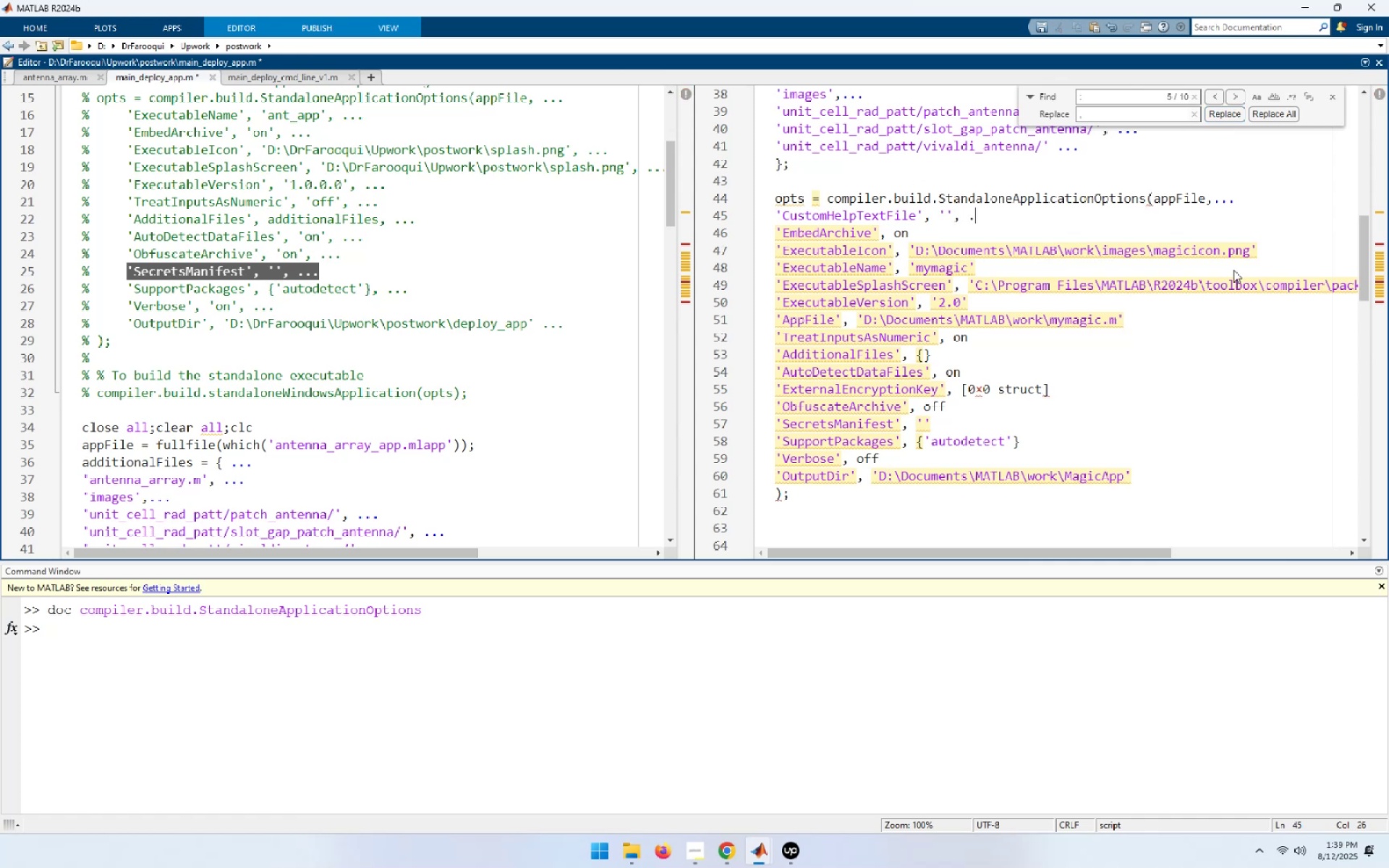 
key(Period)
 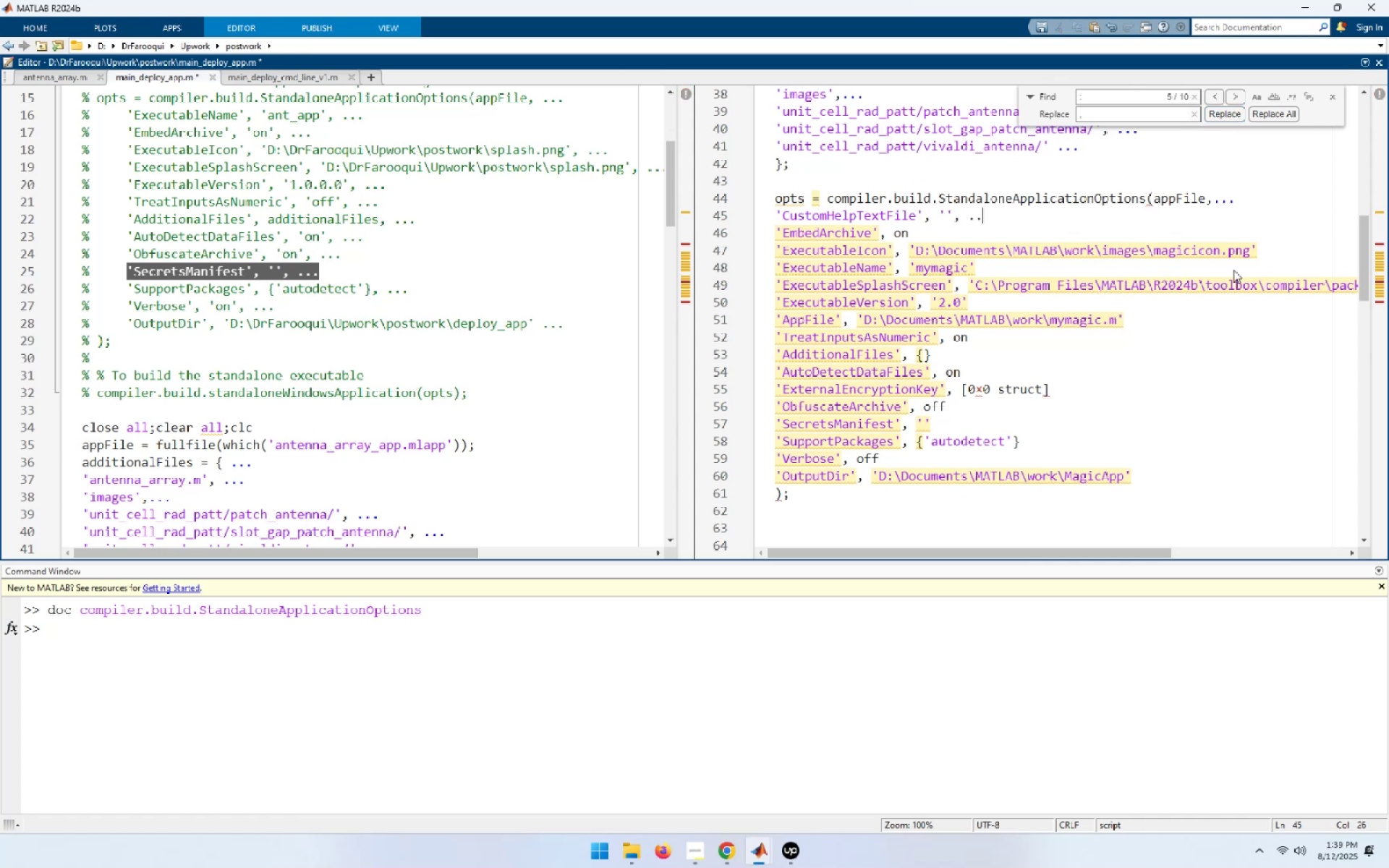 
key(Period)
 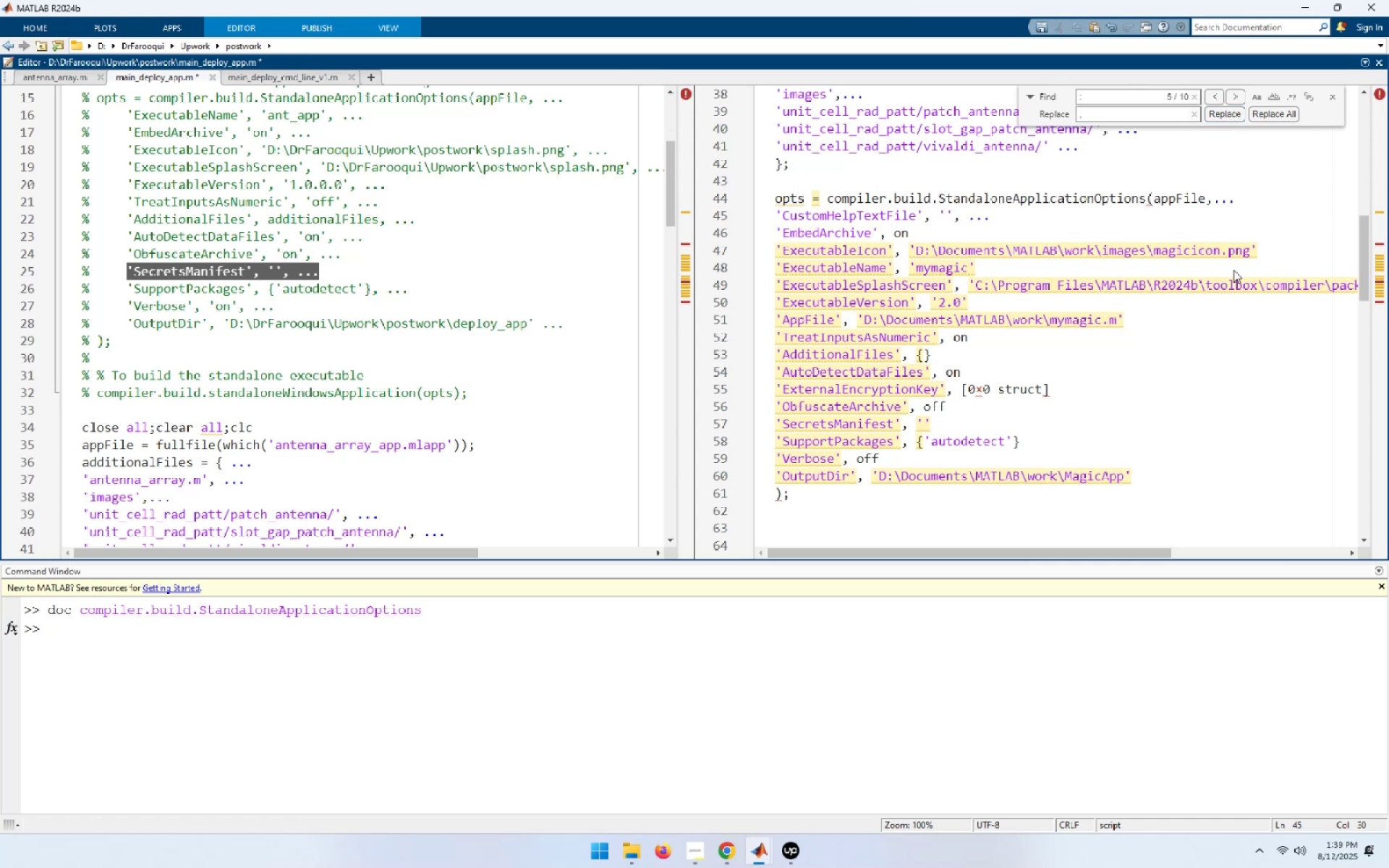 
key(ArrowLeft)
 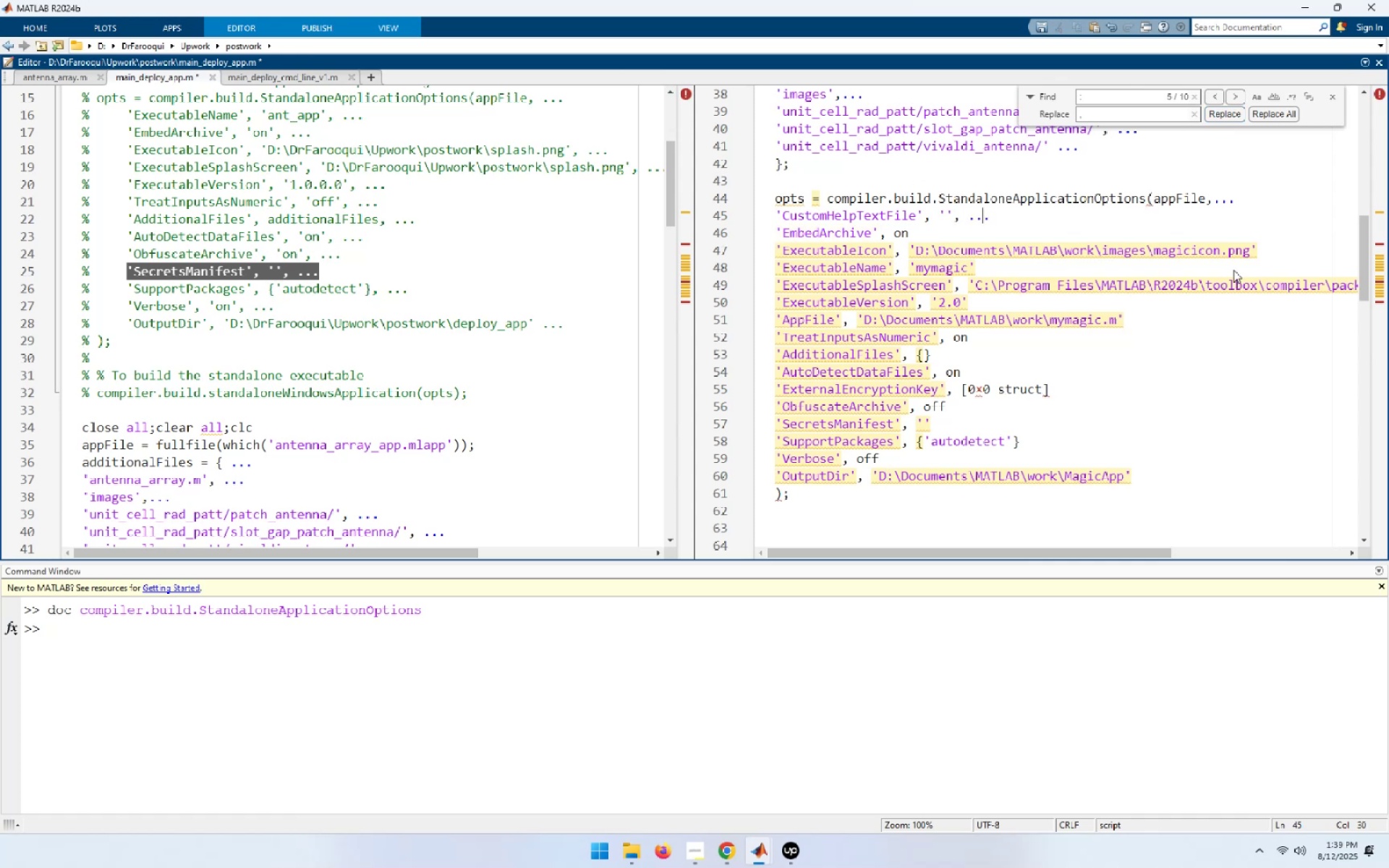 
key(ArrowLeft)
 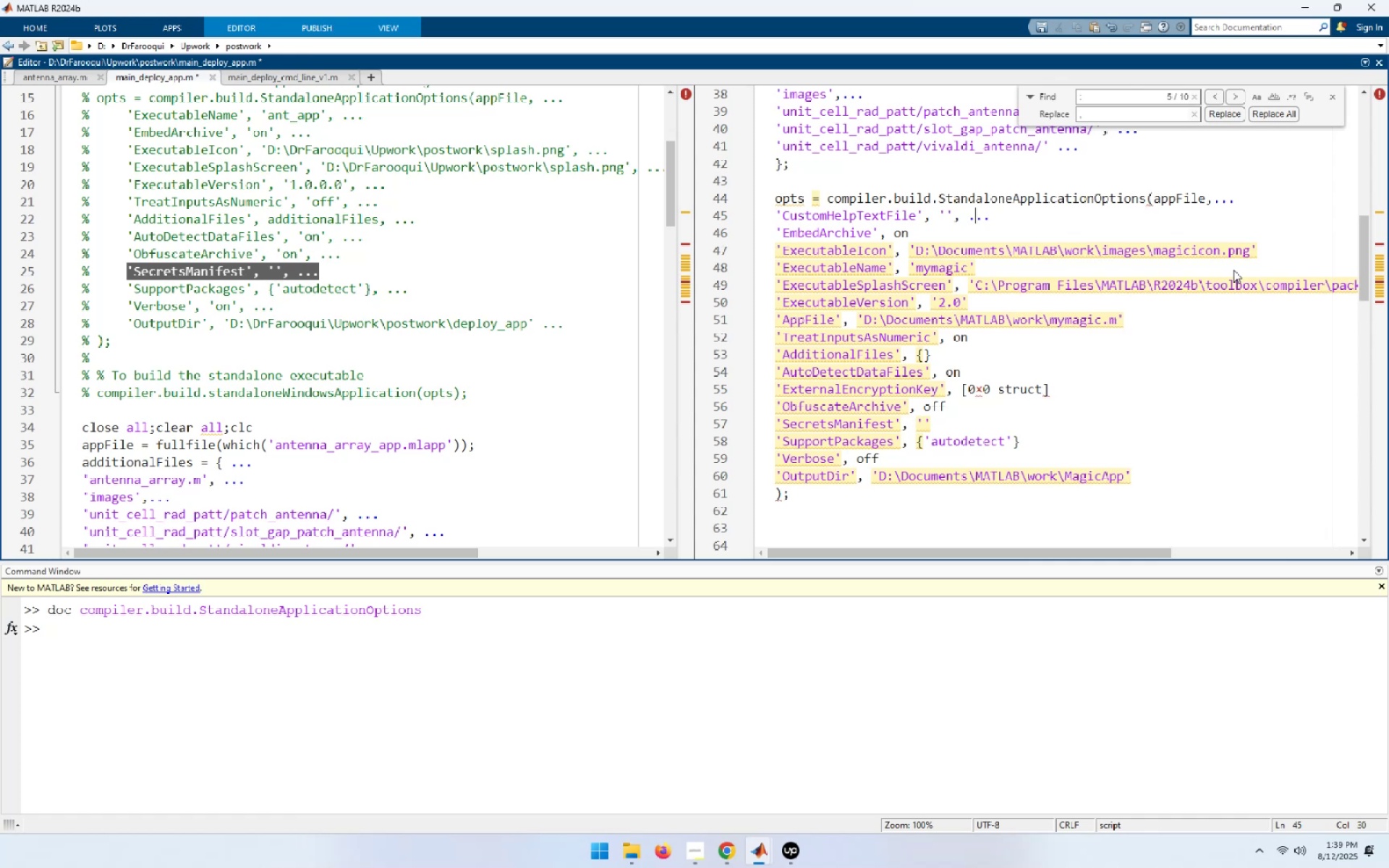 
key(ArrowLeft)
 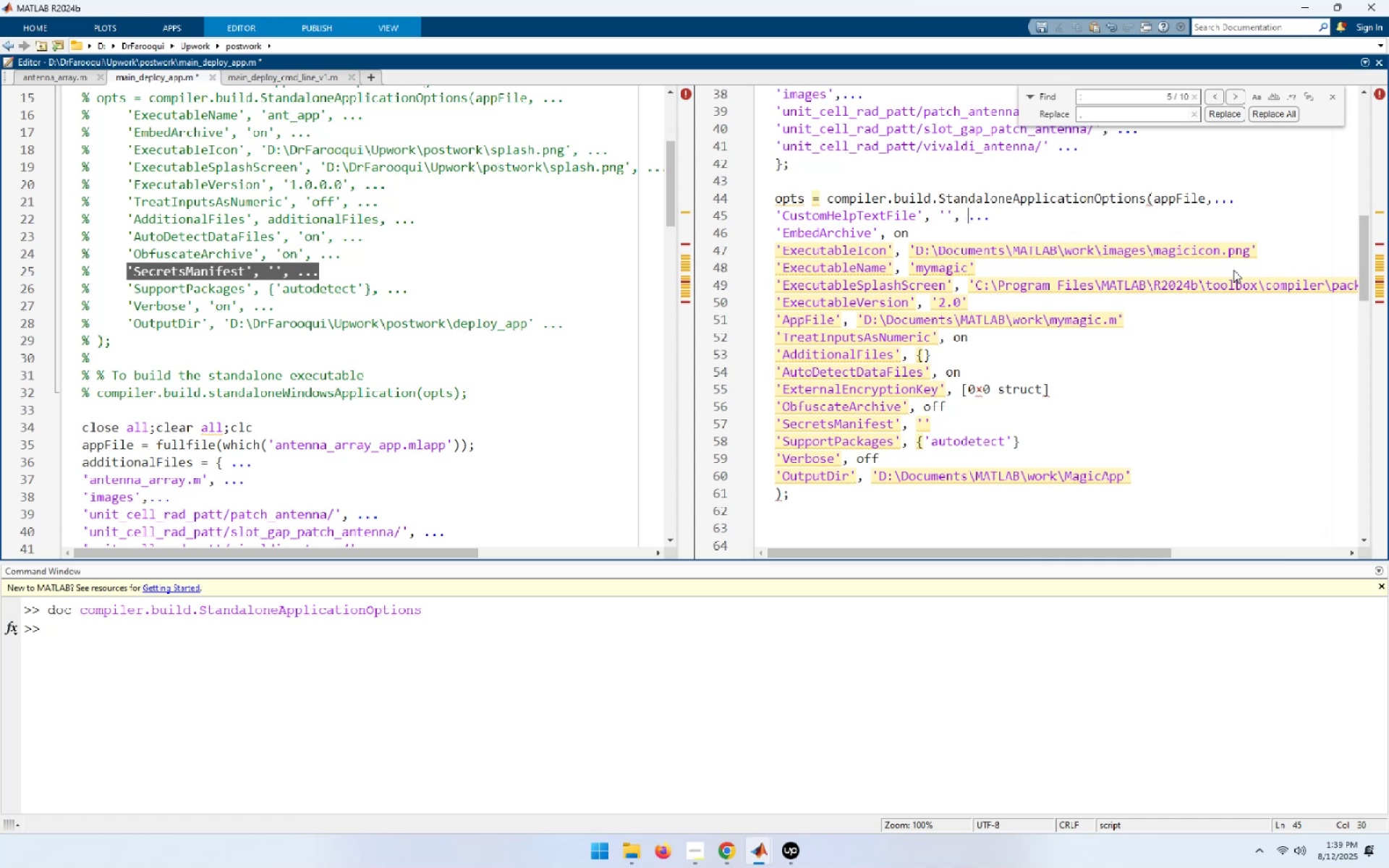 
key(ArrowLeft)
 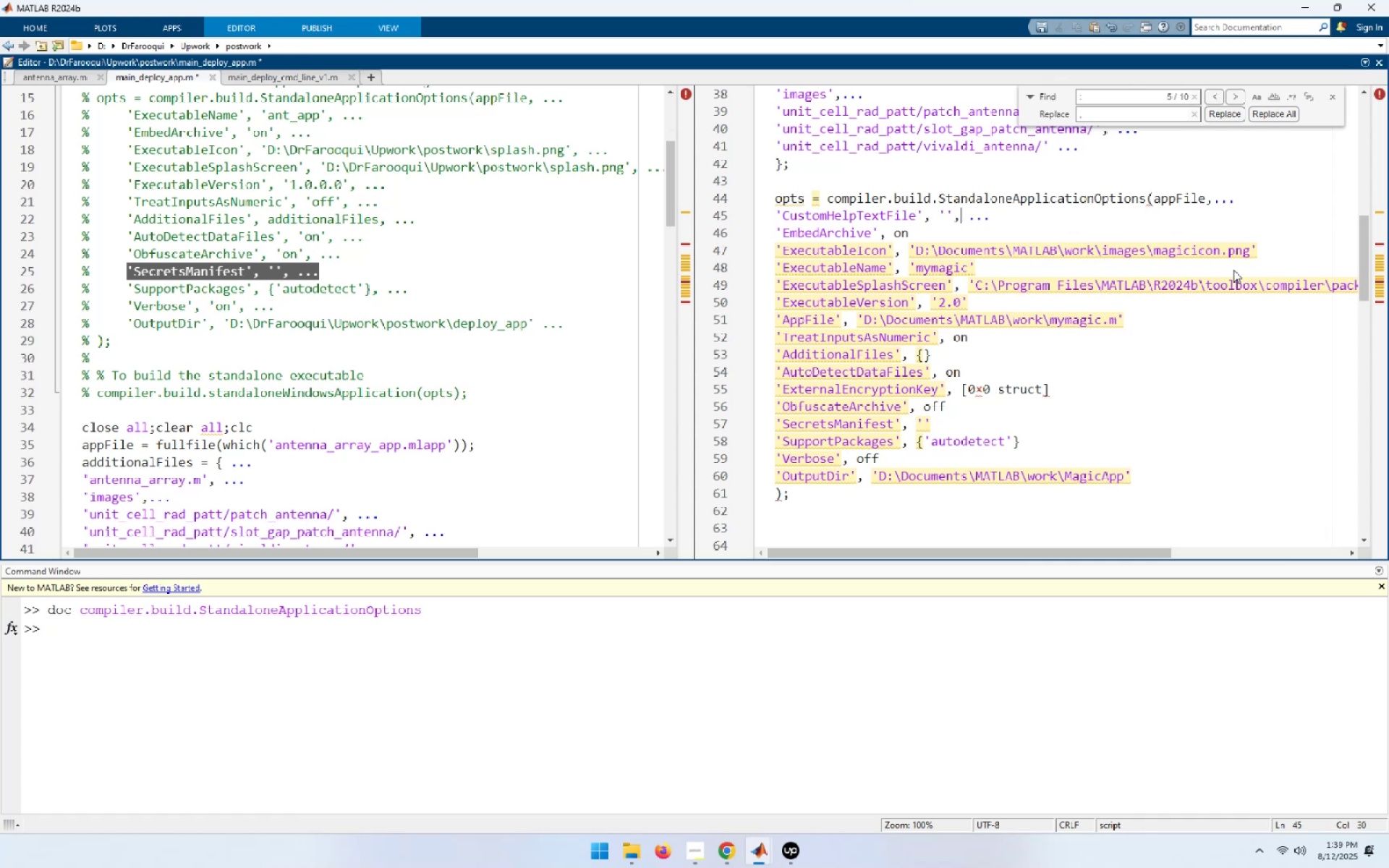 
key(ArrowLeft)
 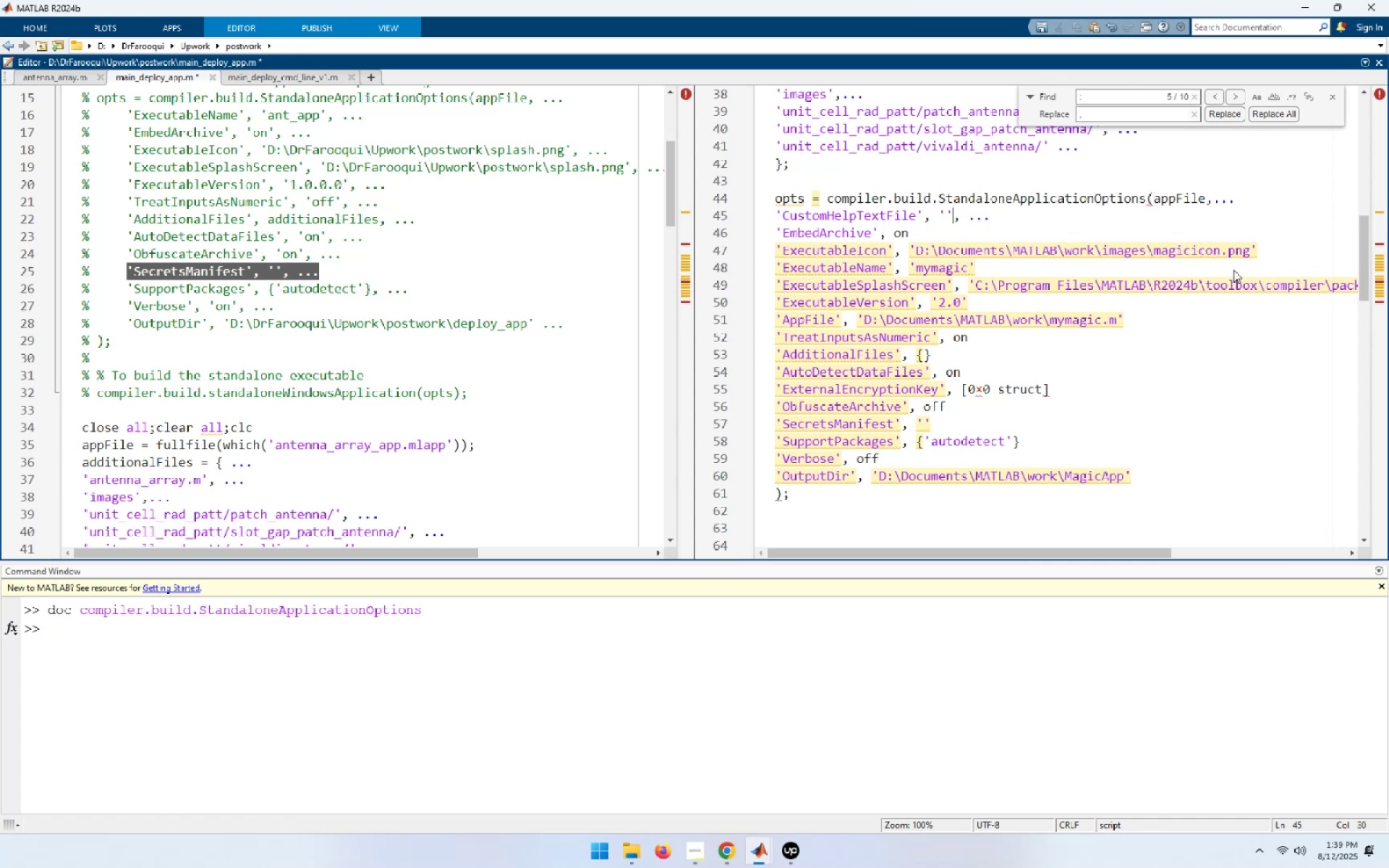 
key(Shift+End)
 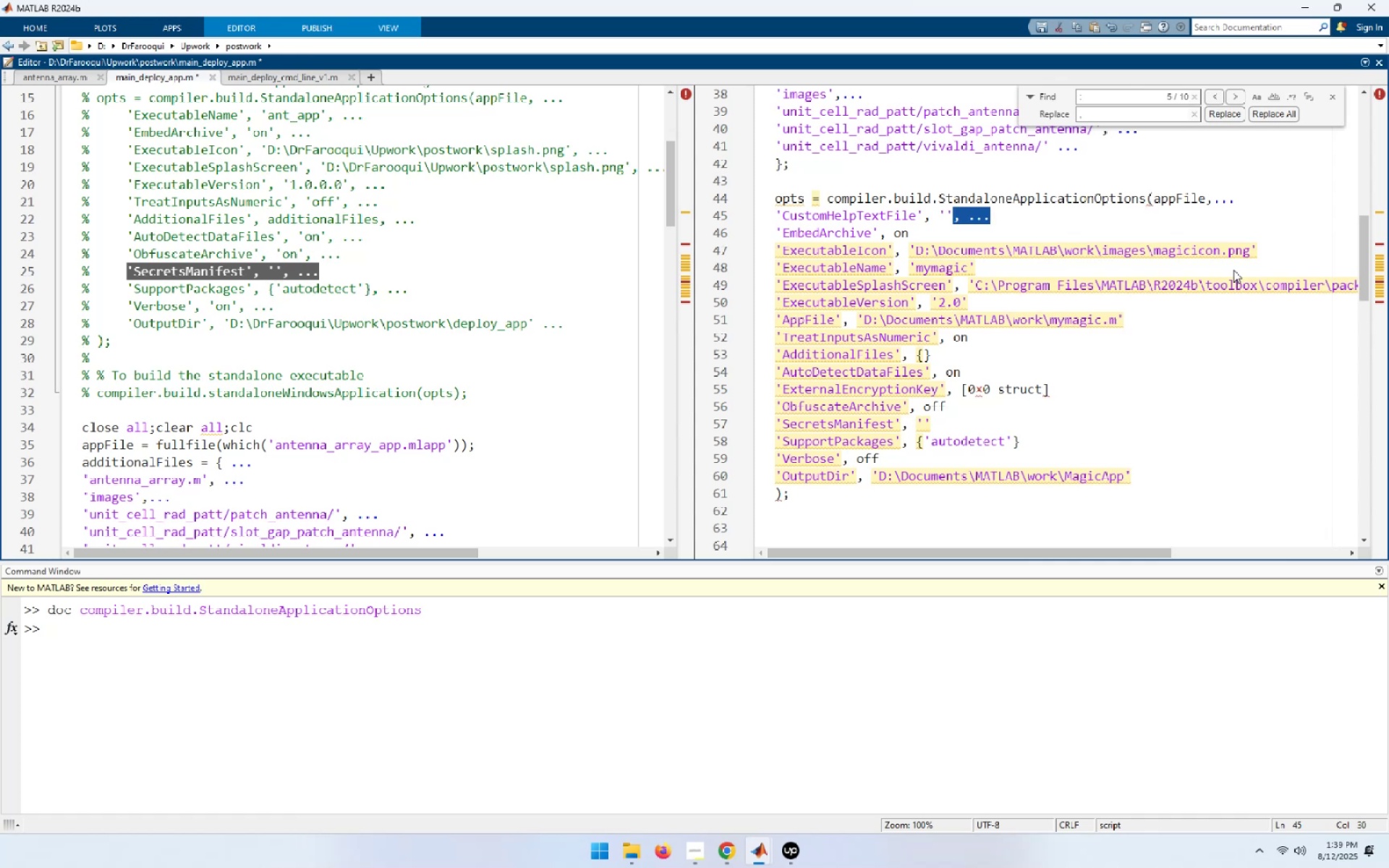 
key(Control+C)
 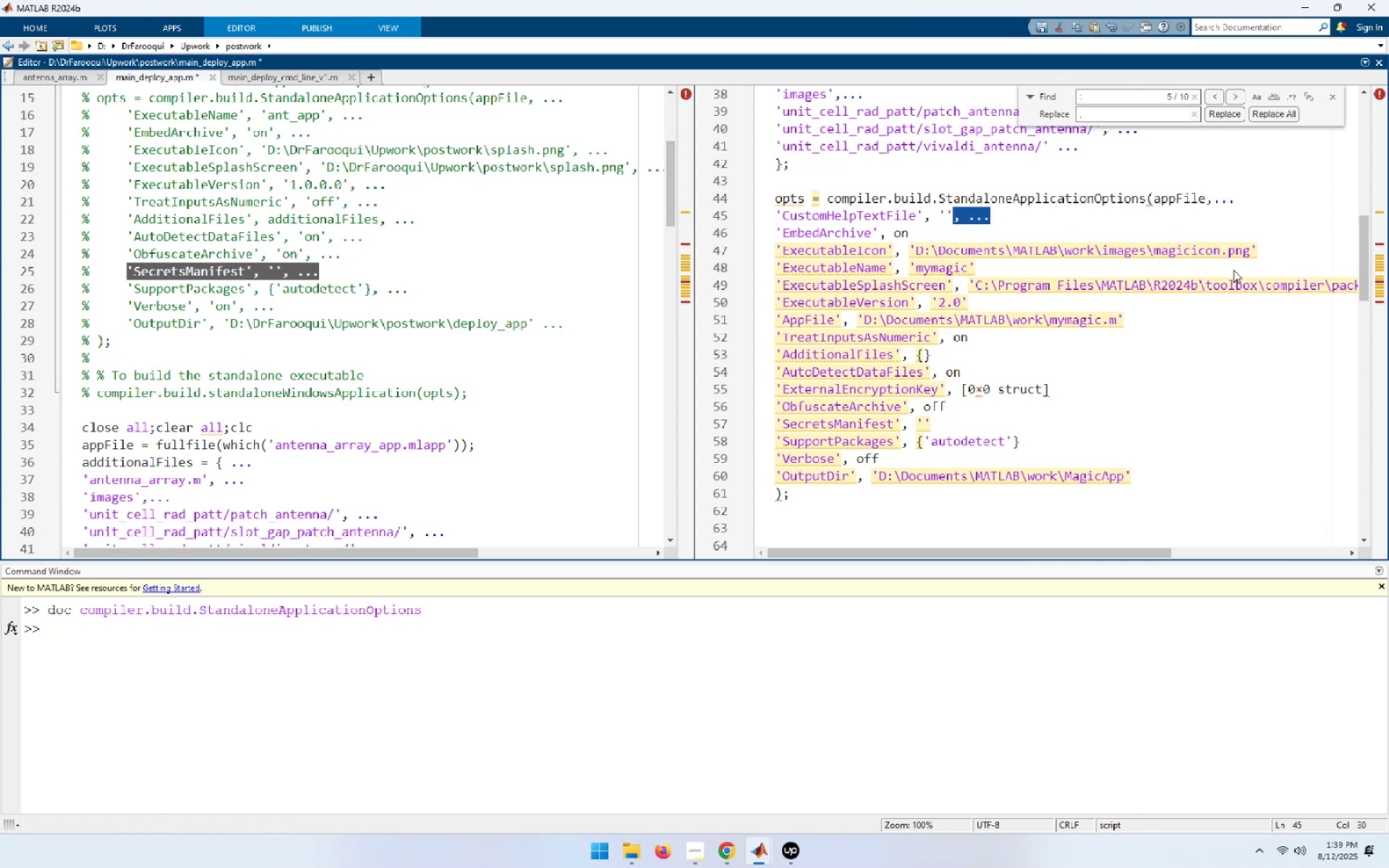 
key(ArrowDown)
 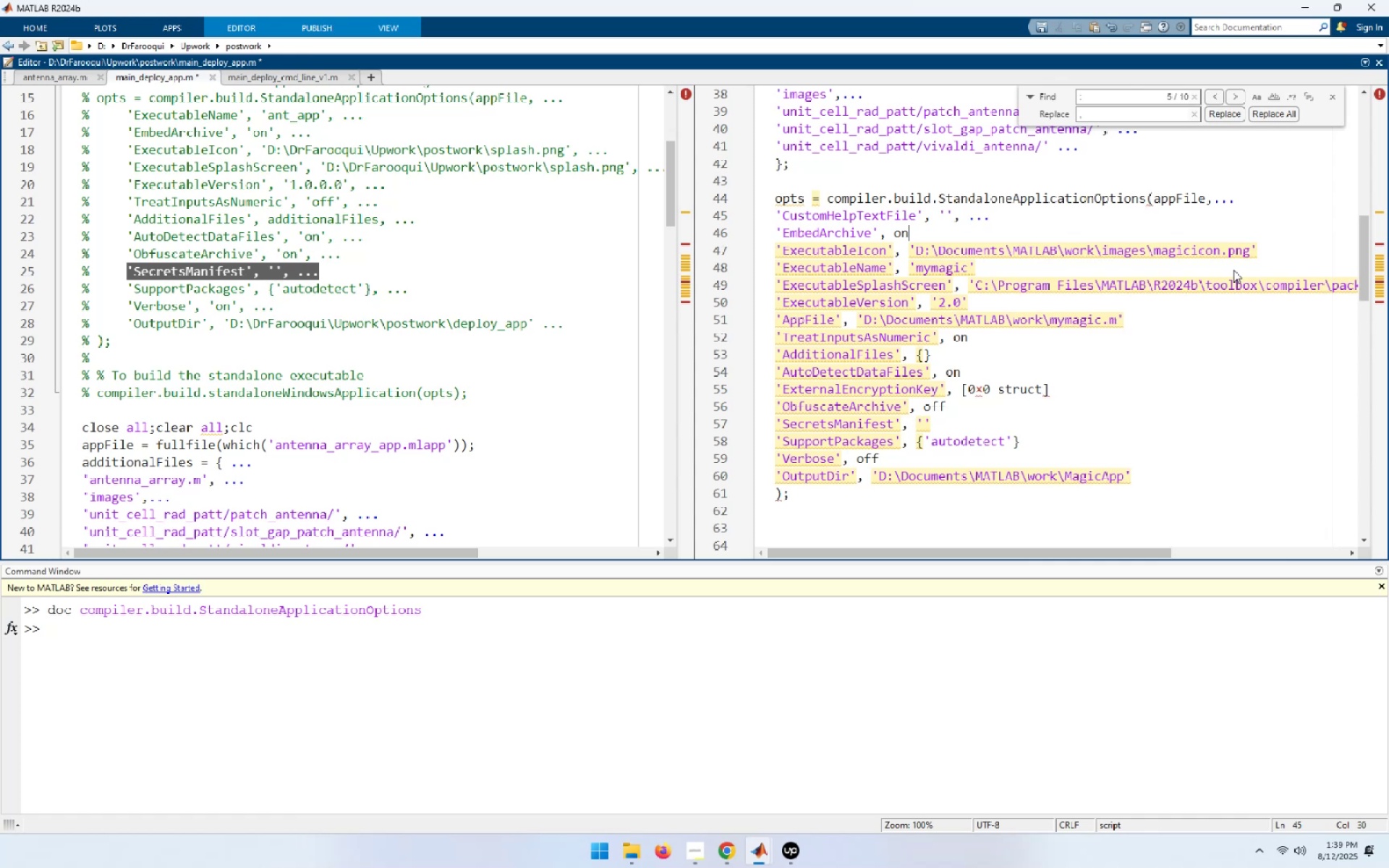 
key(Control+ControlLeft)
 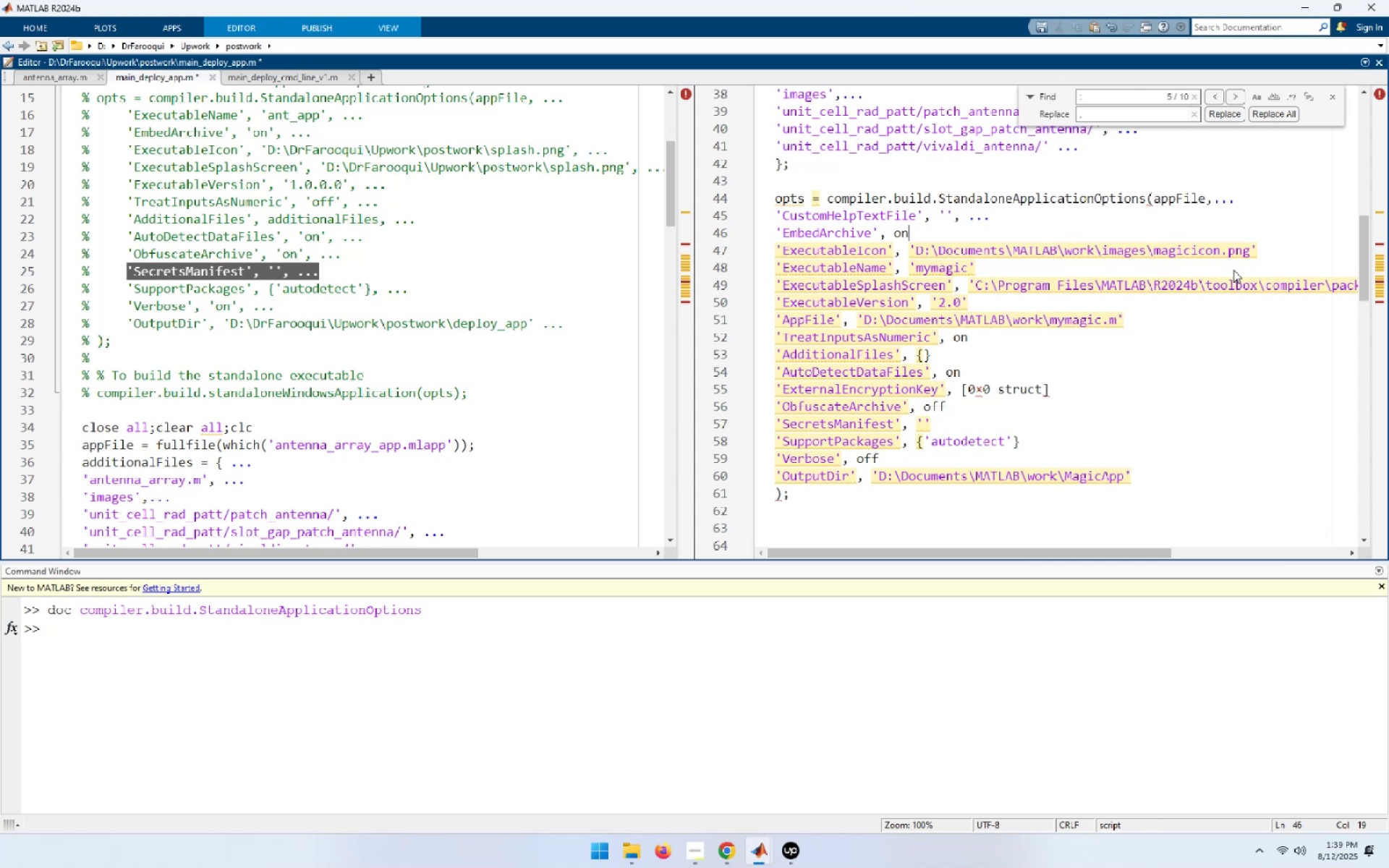 
key(Control+V)
 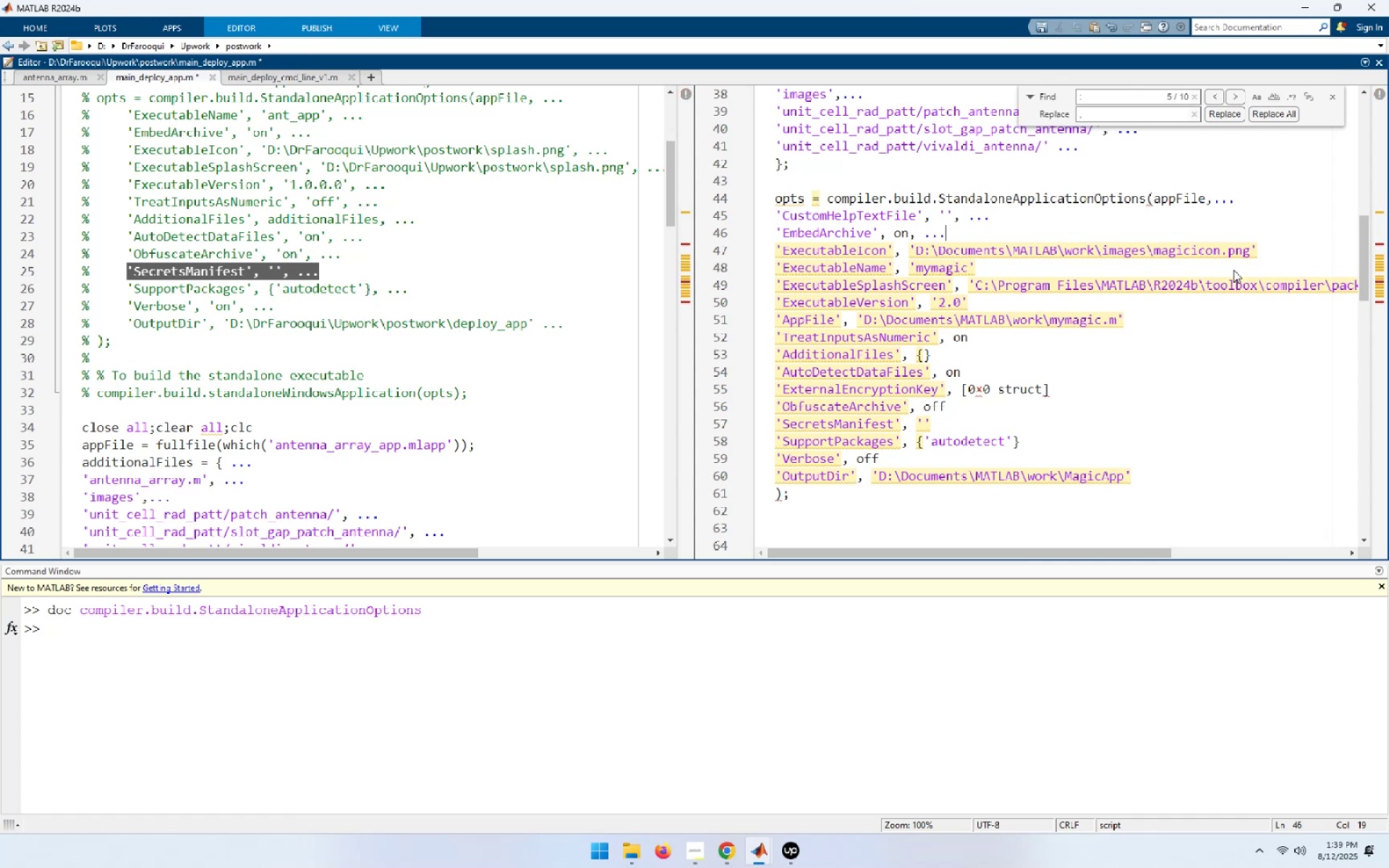 
key(ArrowDown)
 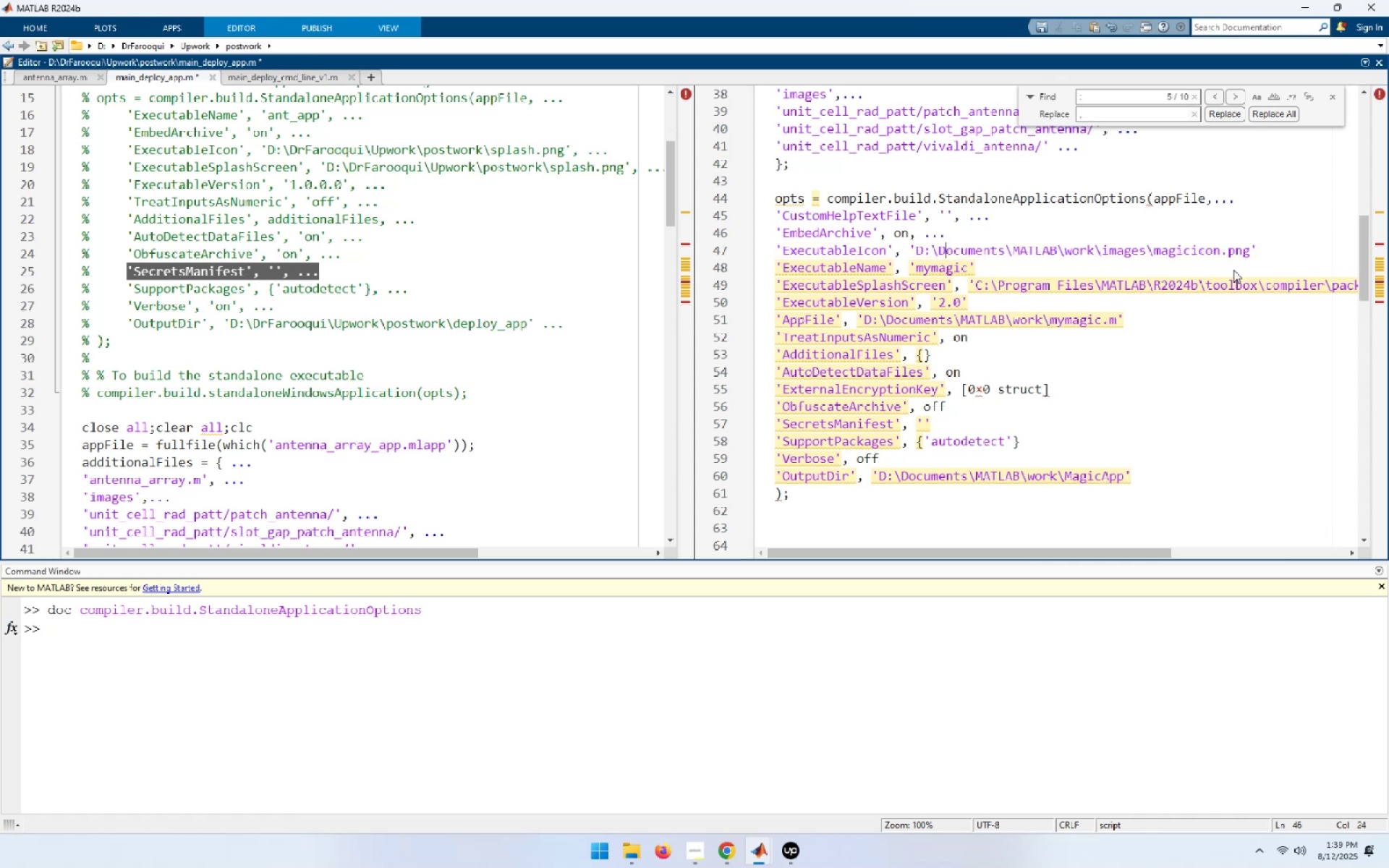 
key(End)
 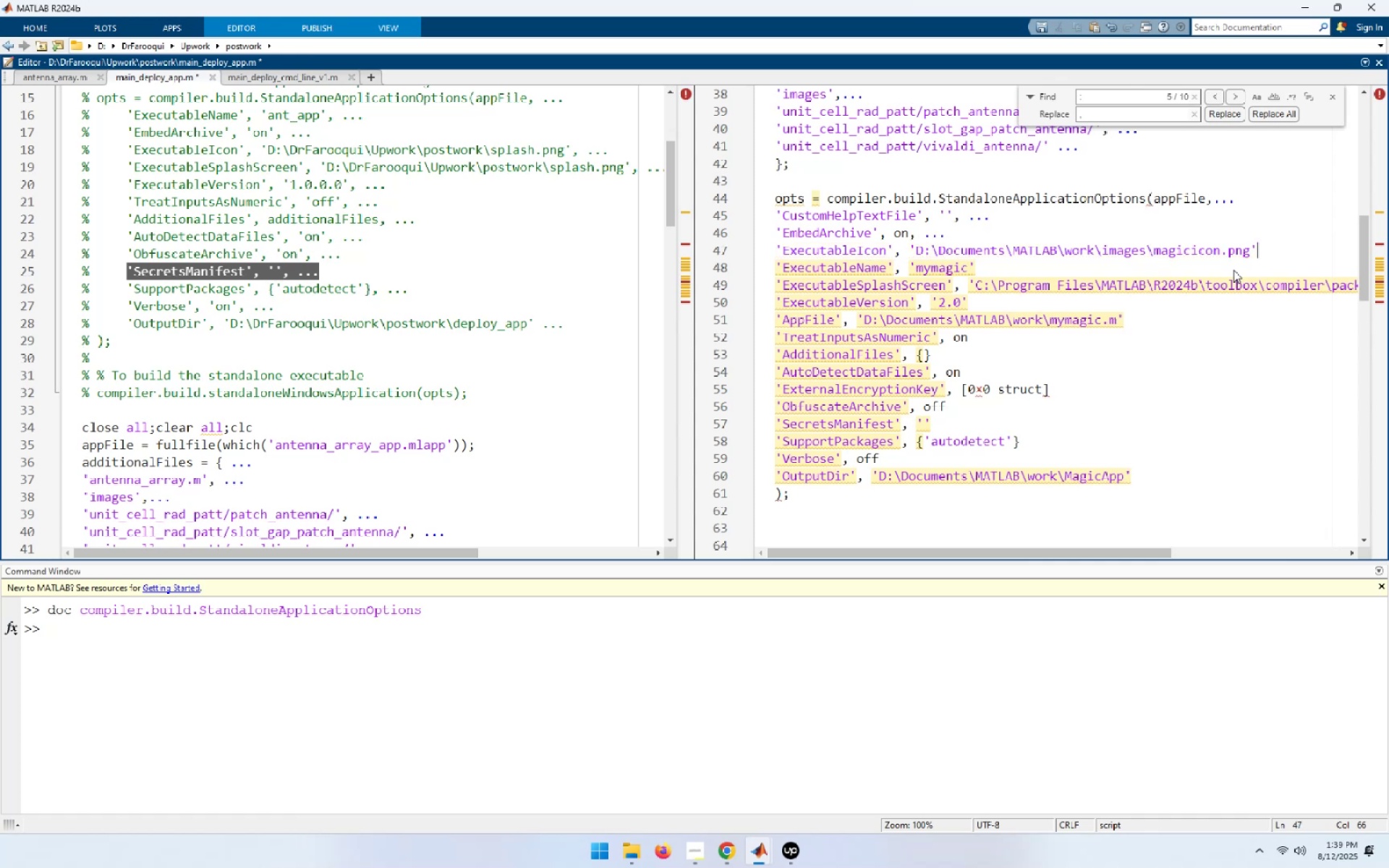 
key(Control+ControlLeft)
 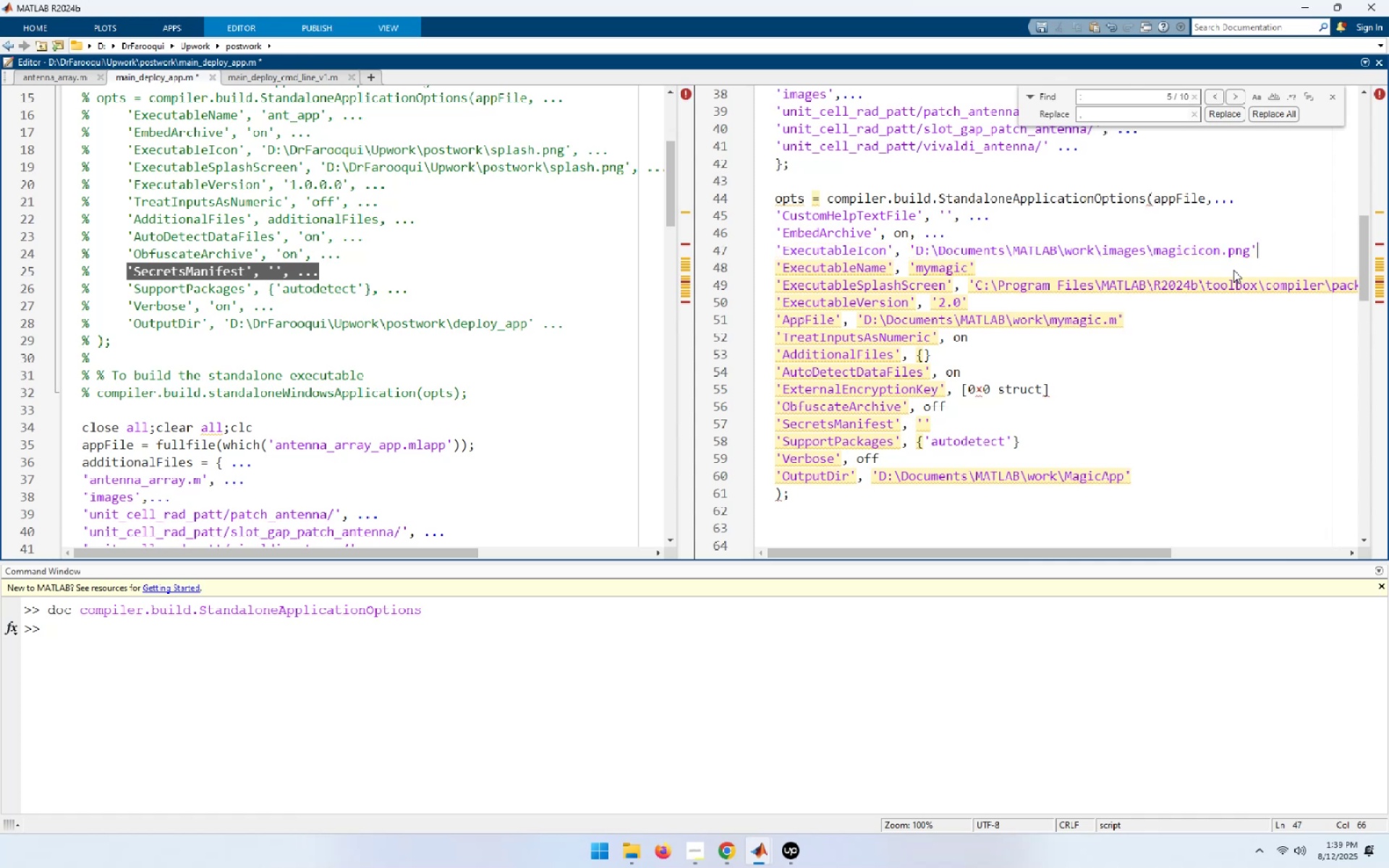 
key(Control+V)
 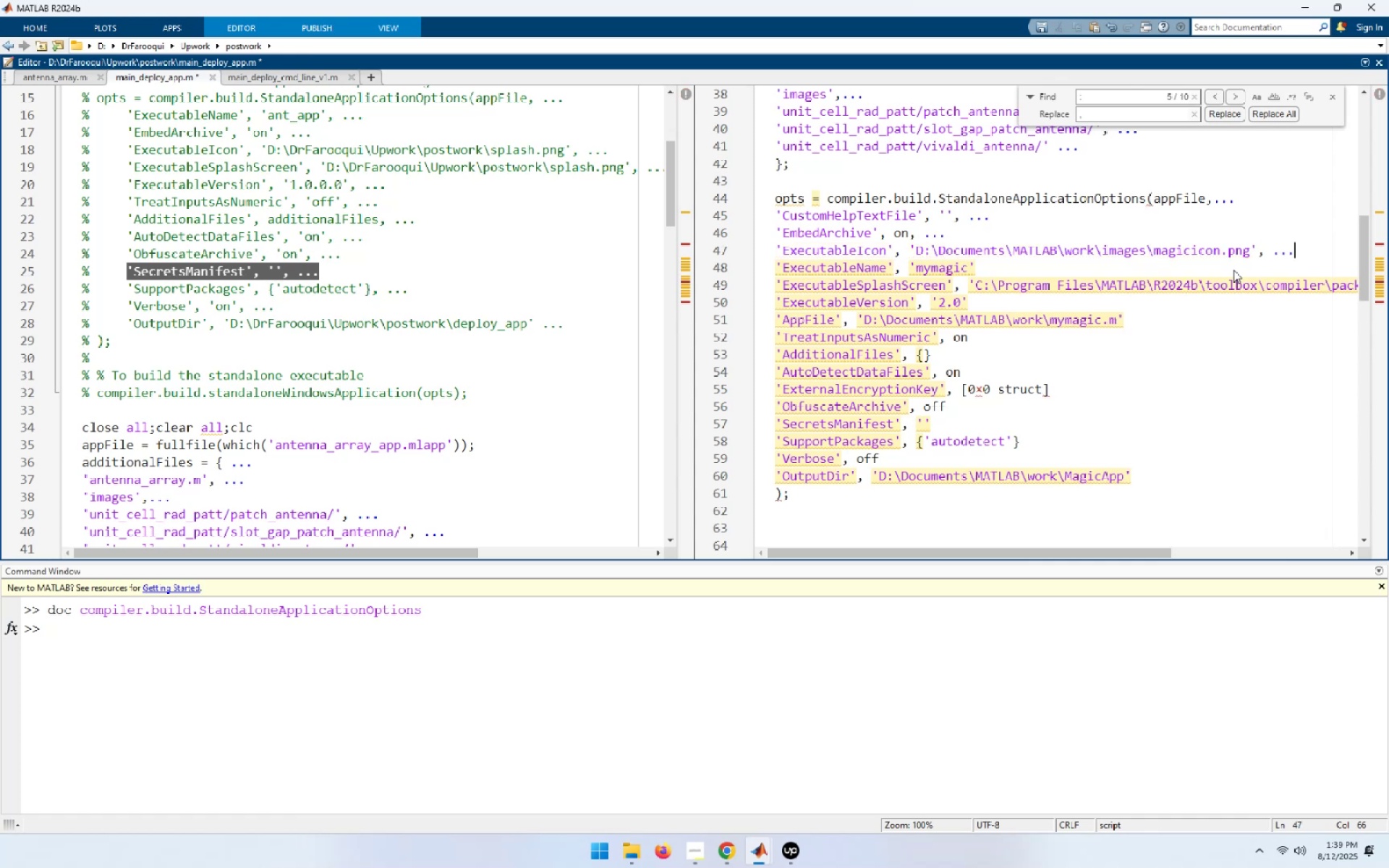 
key(ArrowDown)
 